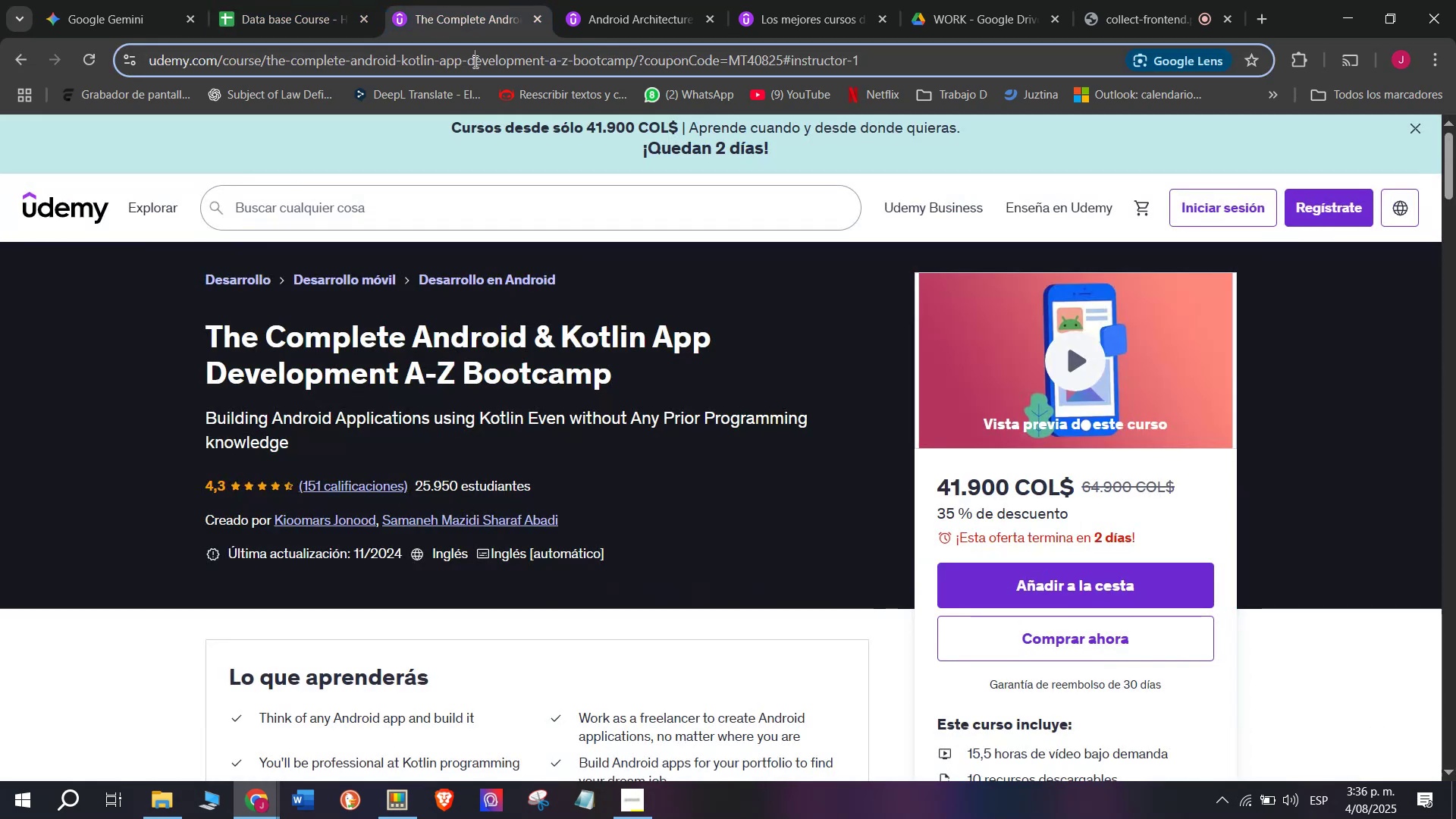 
triple_click([474, 61])
 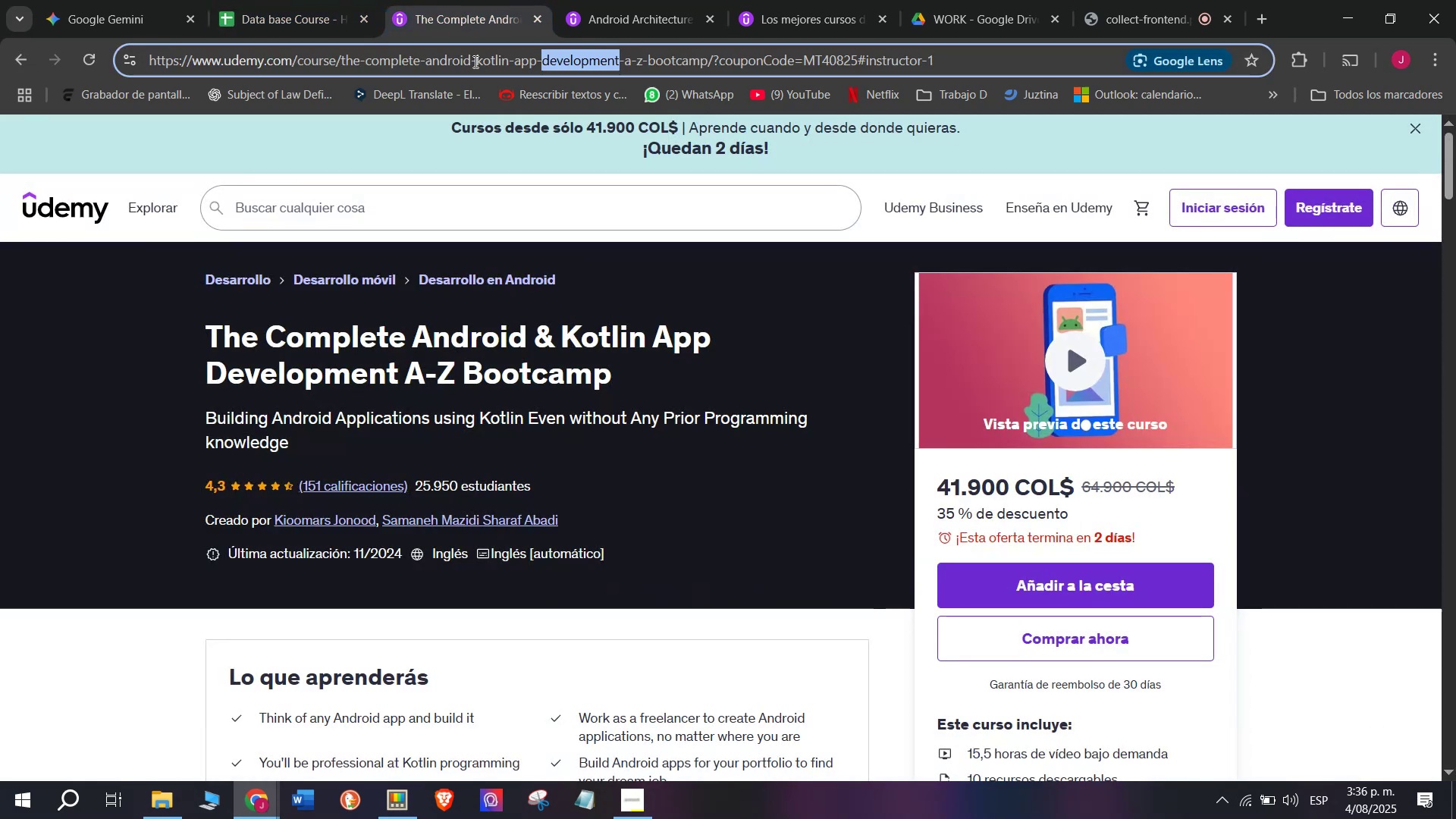 
triple_click([474, 61])
 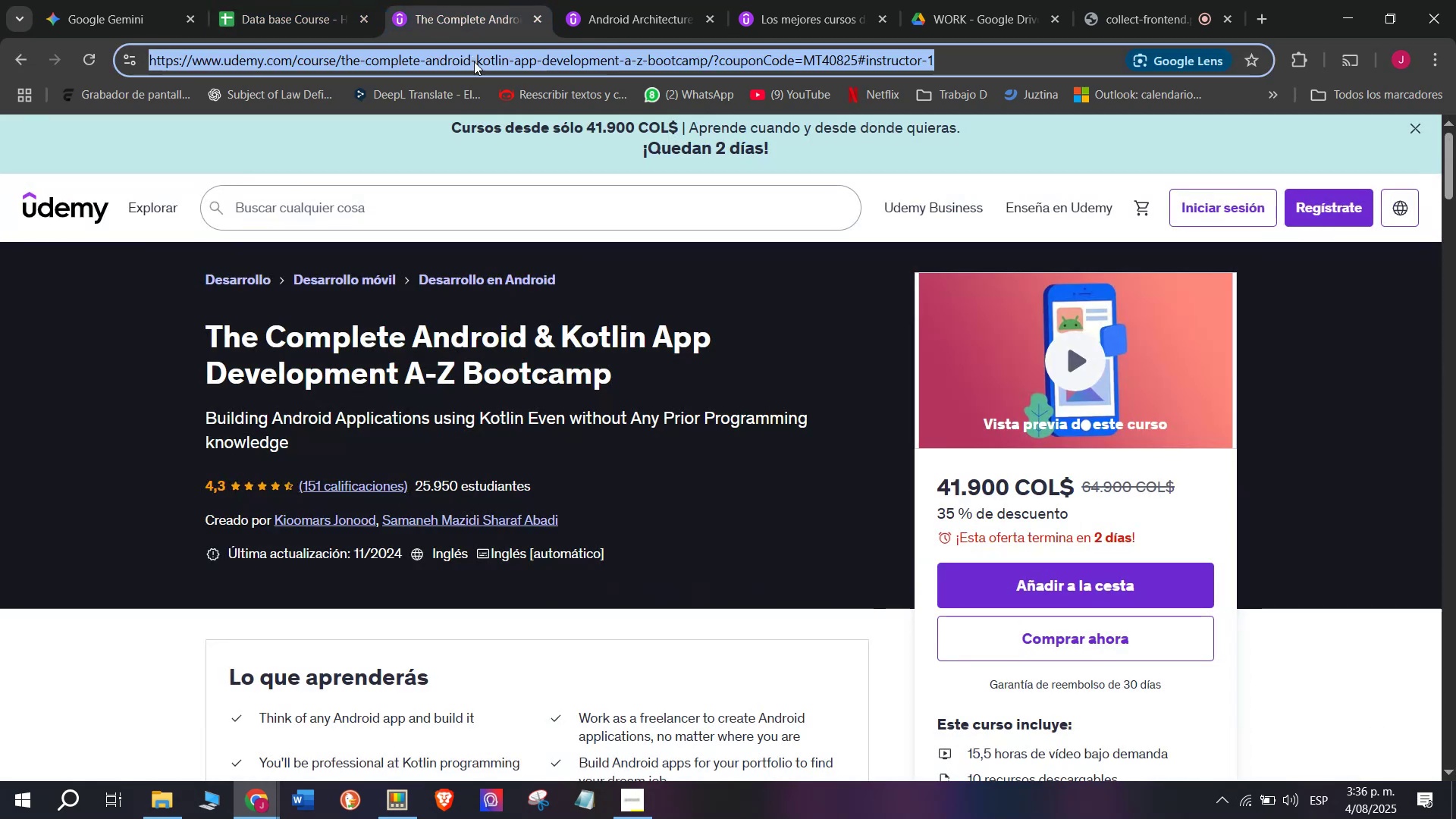 
key(Control+ControlLeft)
 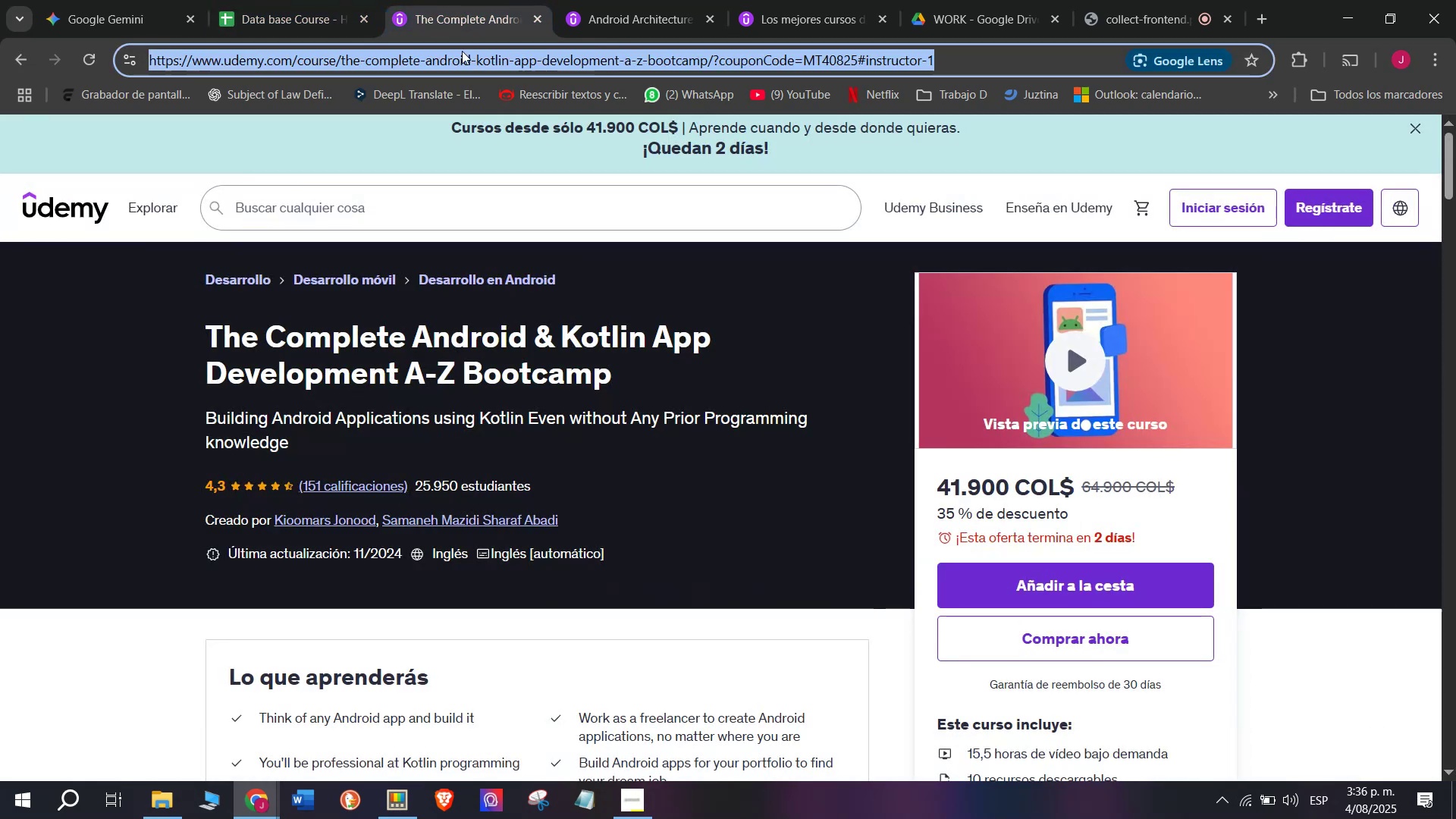 
key(Break)
 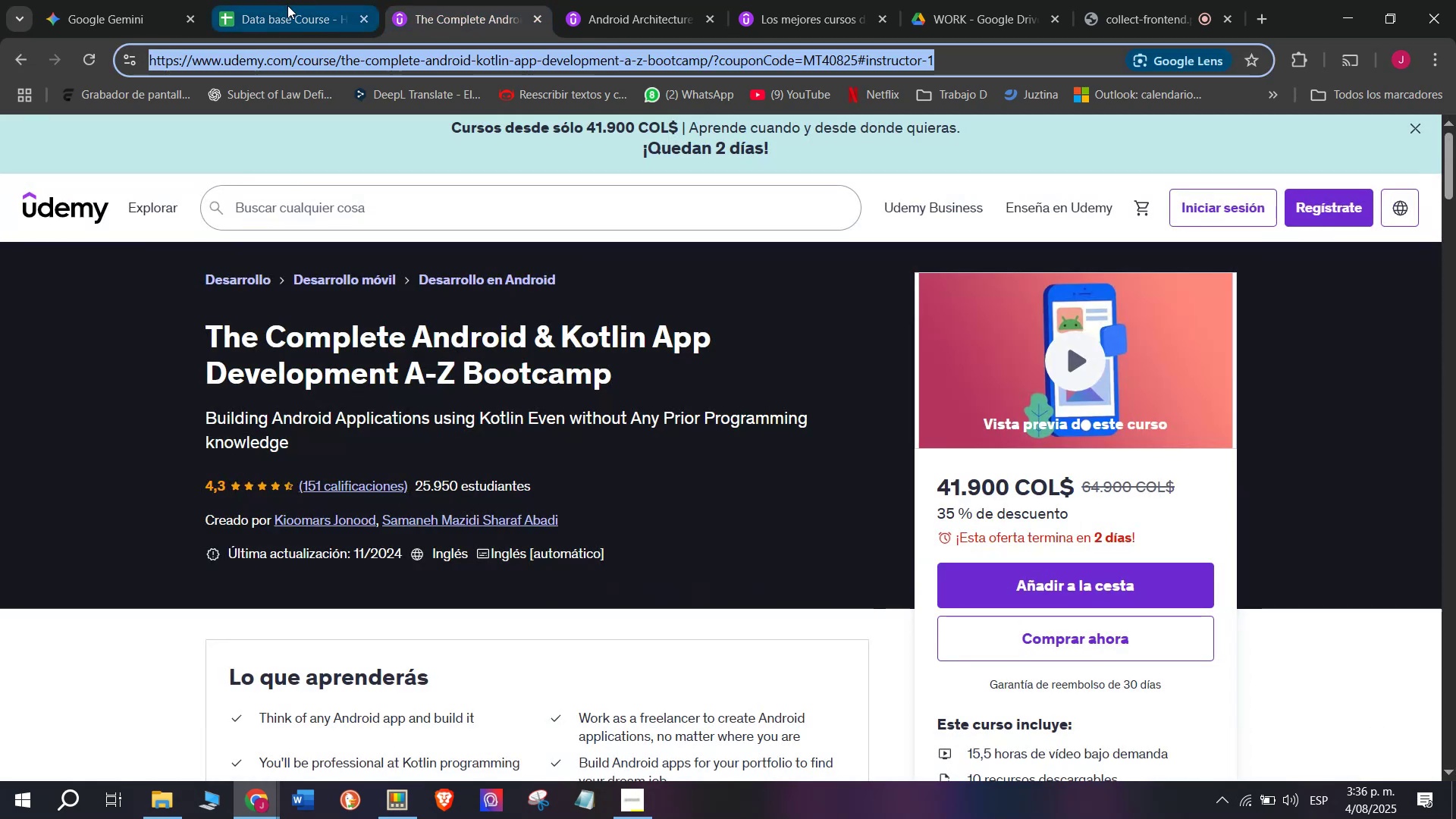 
key(Control+C)
 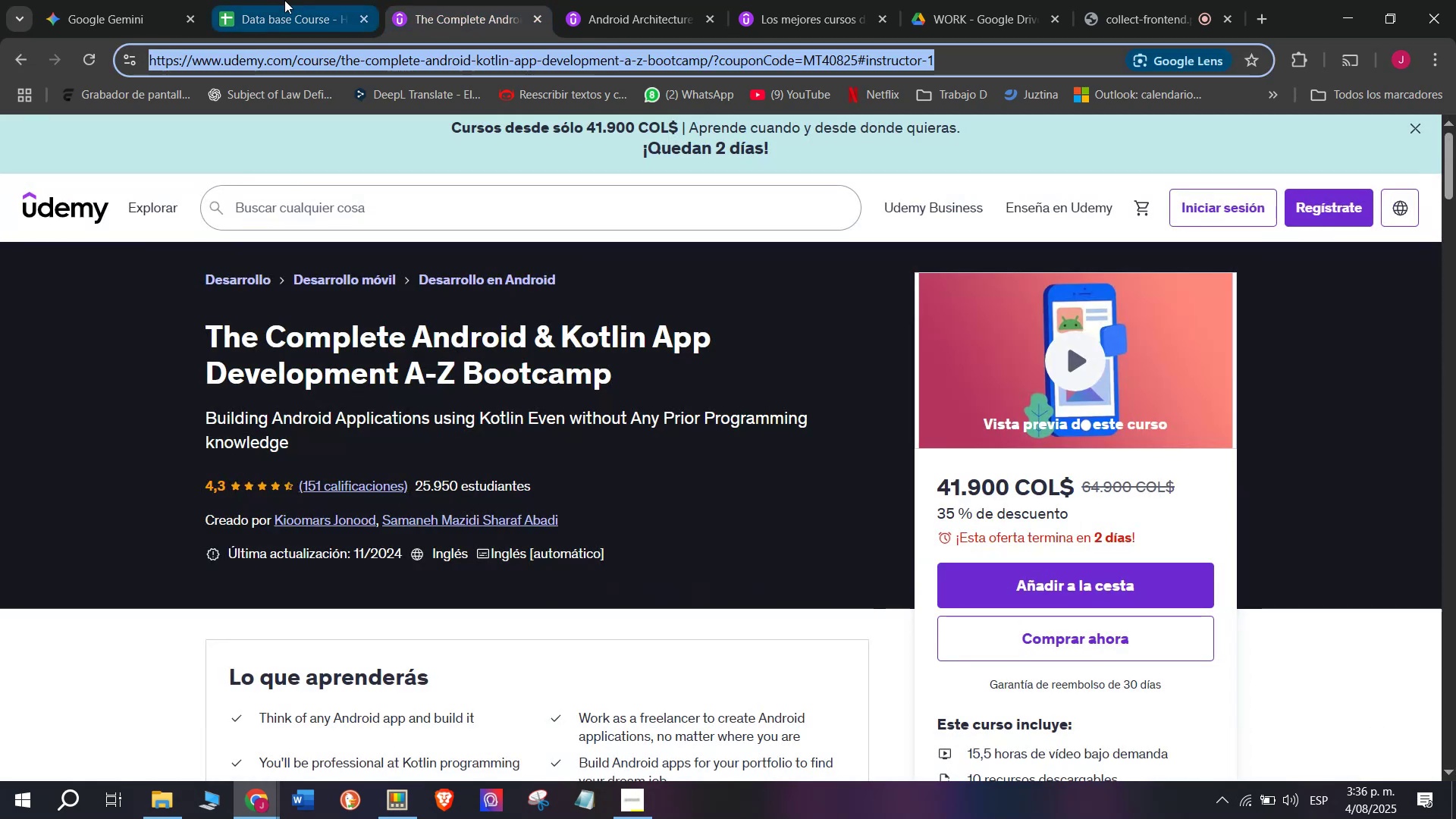 
triple_click([284, 0])
 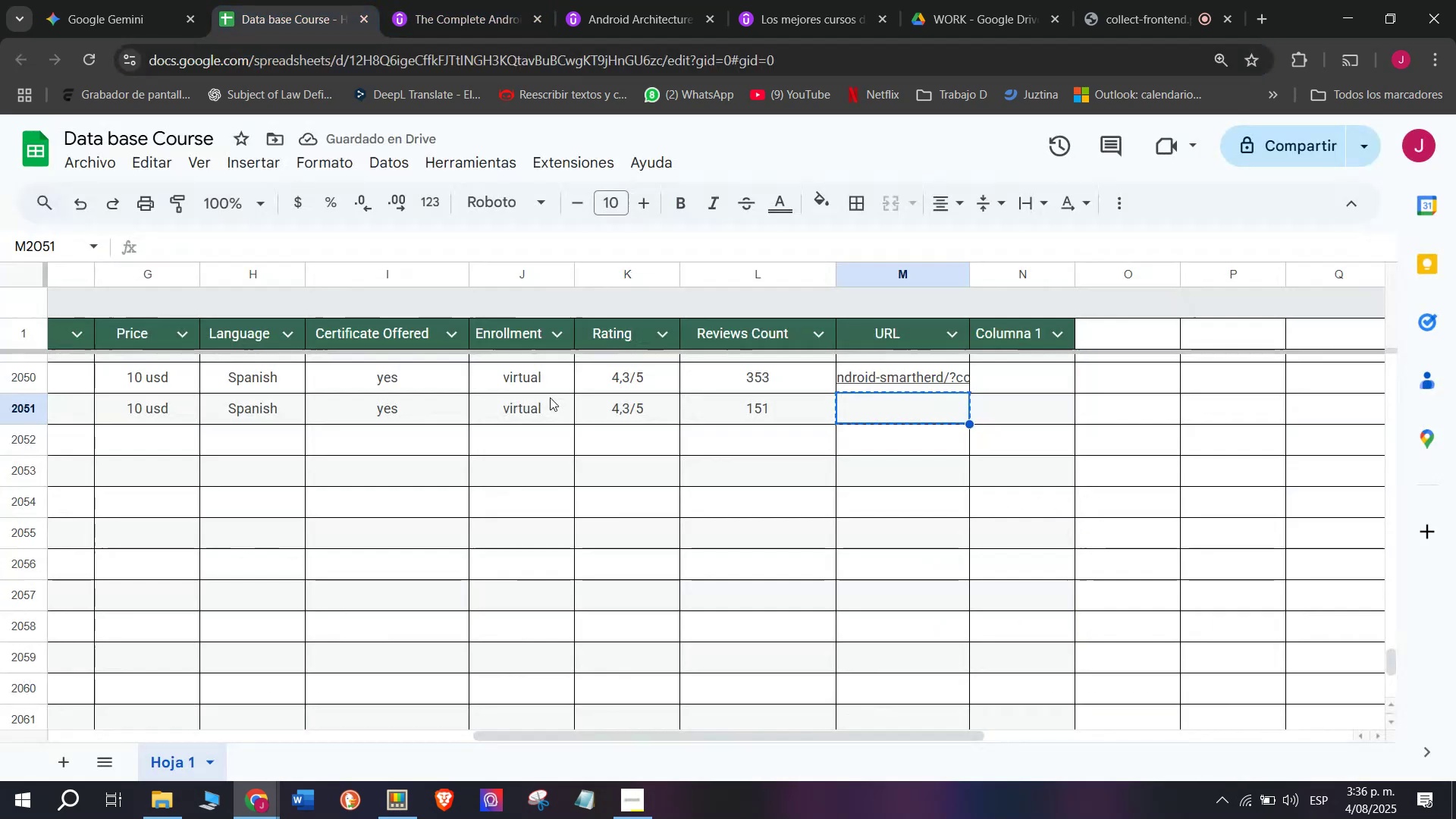 
key(Control+ControlLeft)
 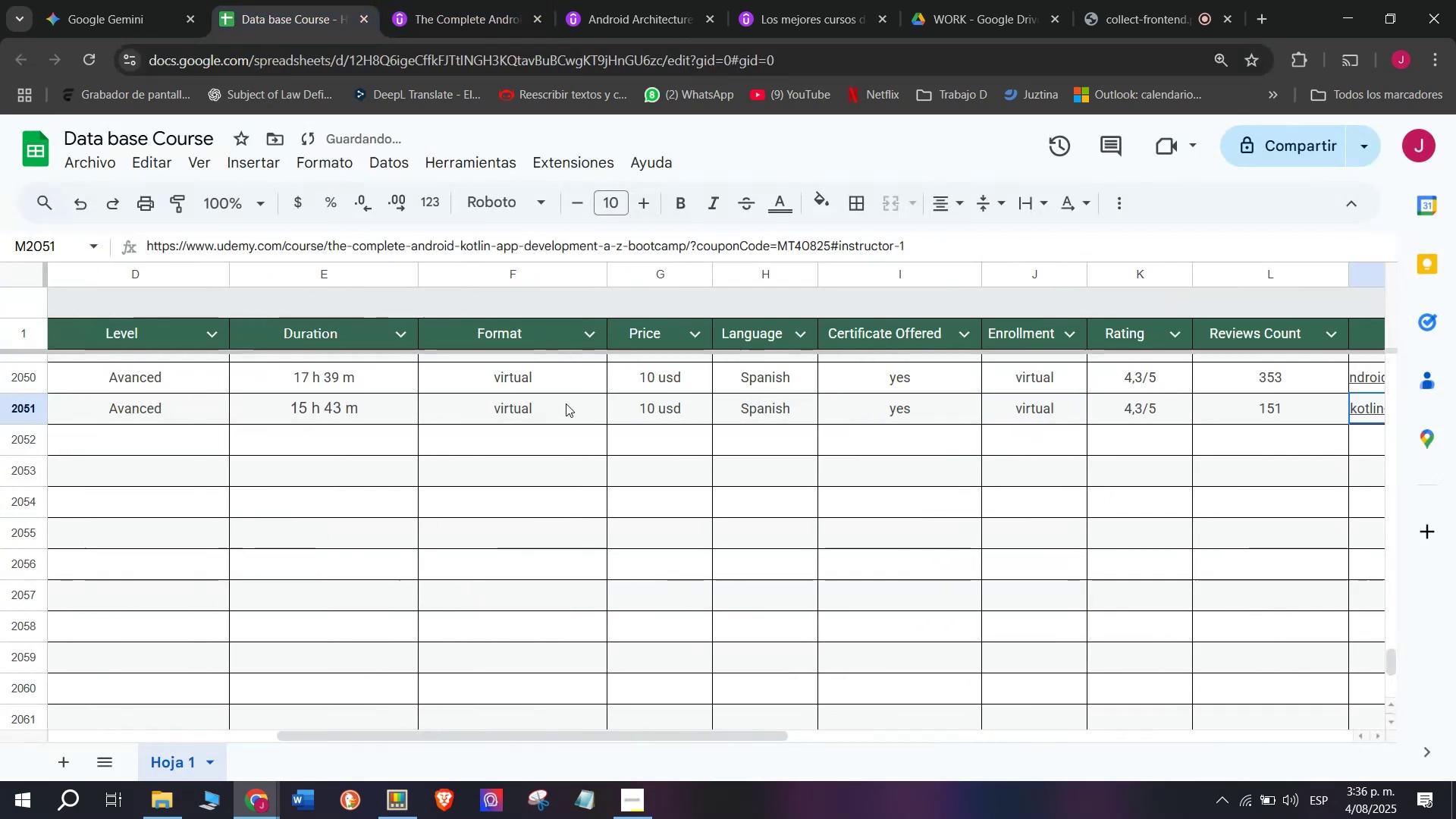 
key(Z)
 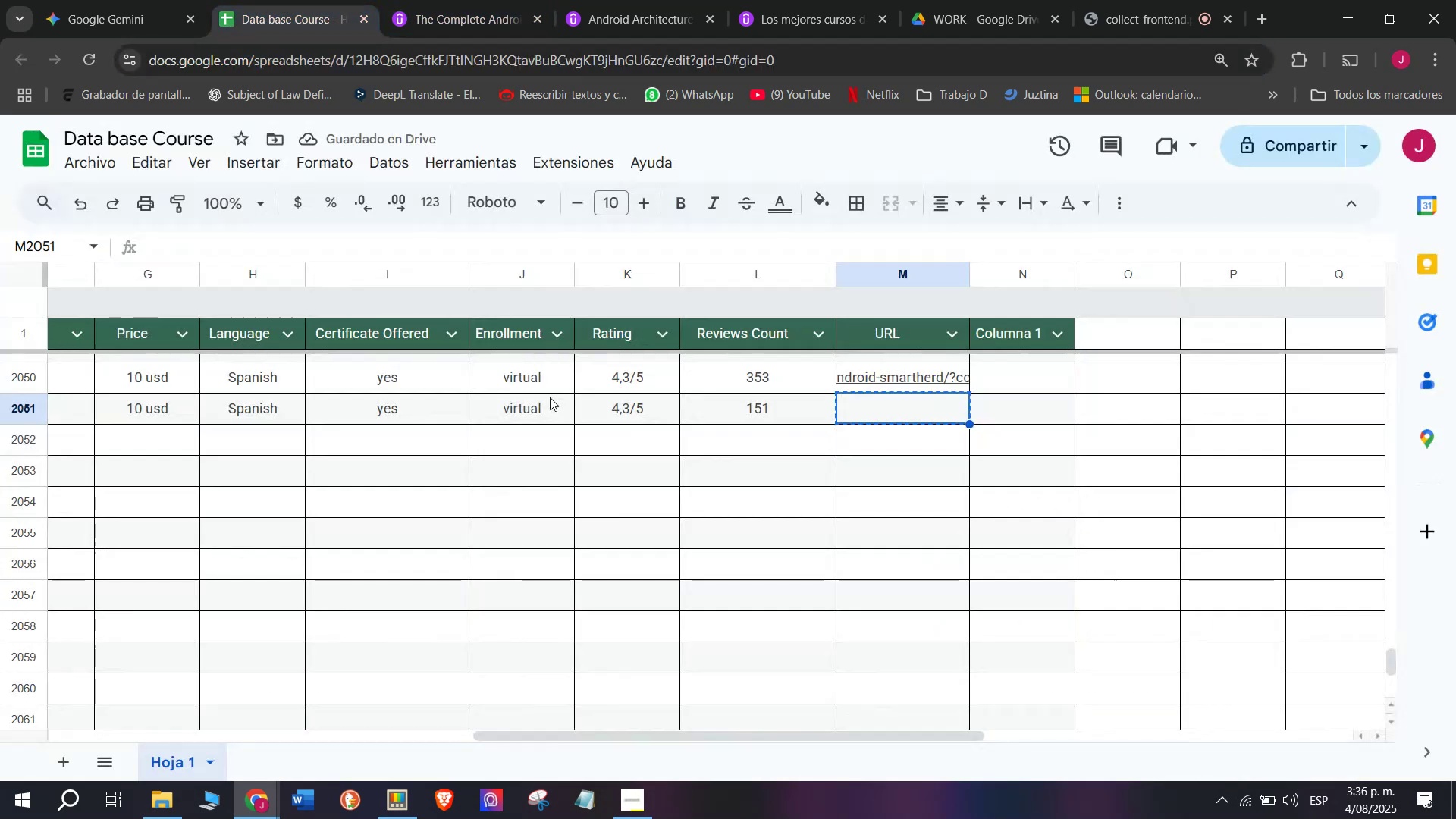 
key(Control+V)
 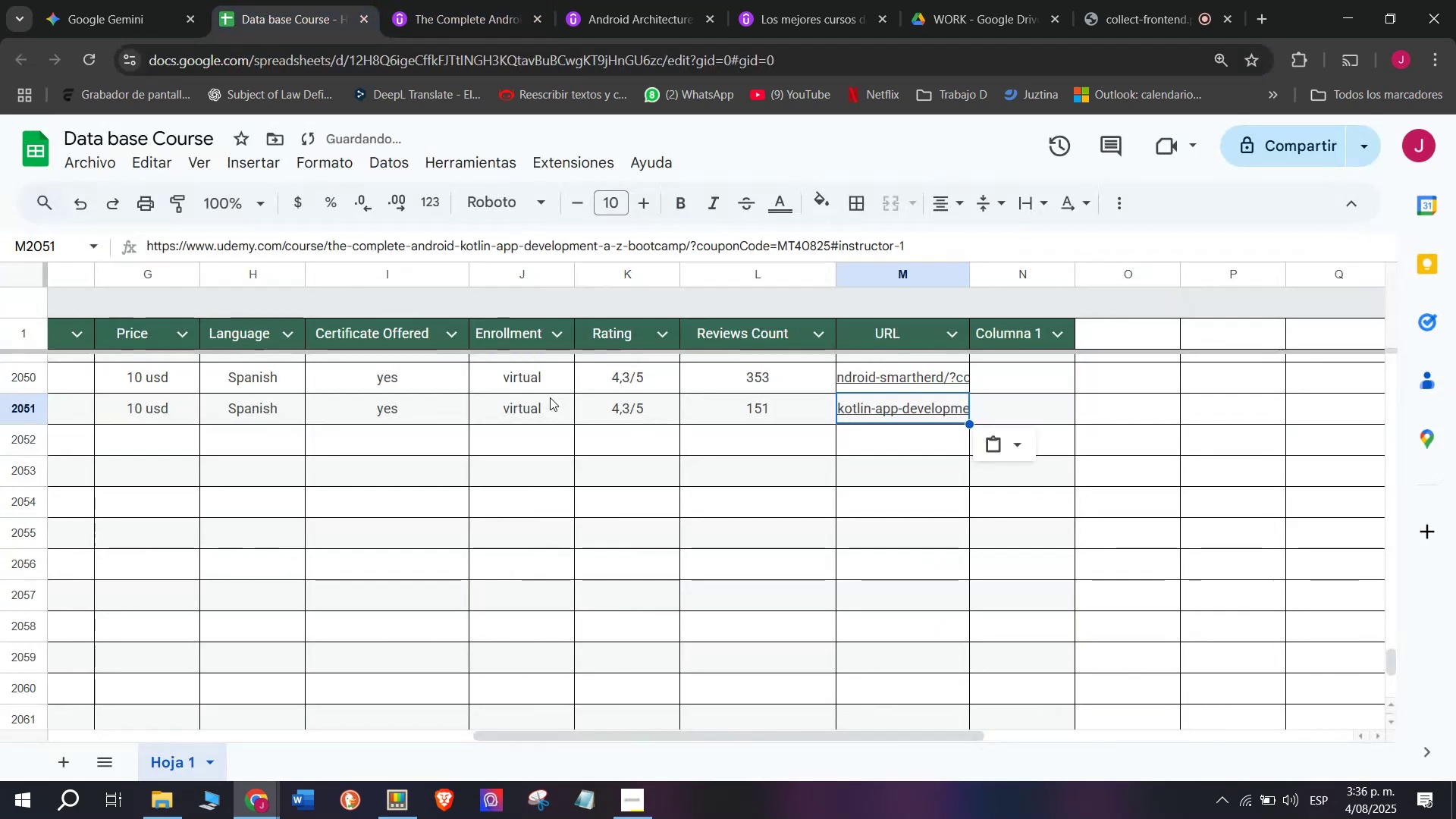 
scroll: coordinate [371, 436], scroll_direction: up, amount: 4.0
 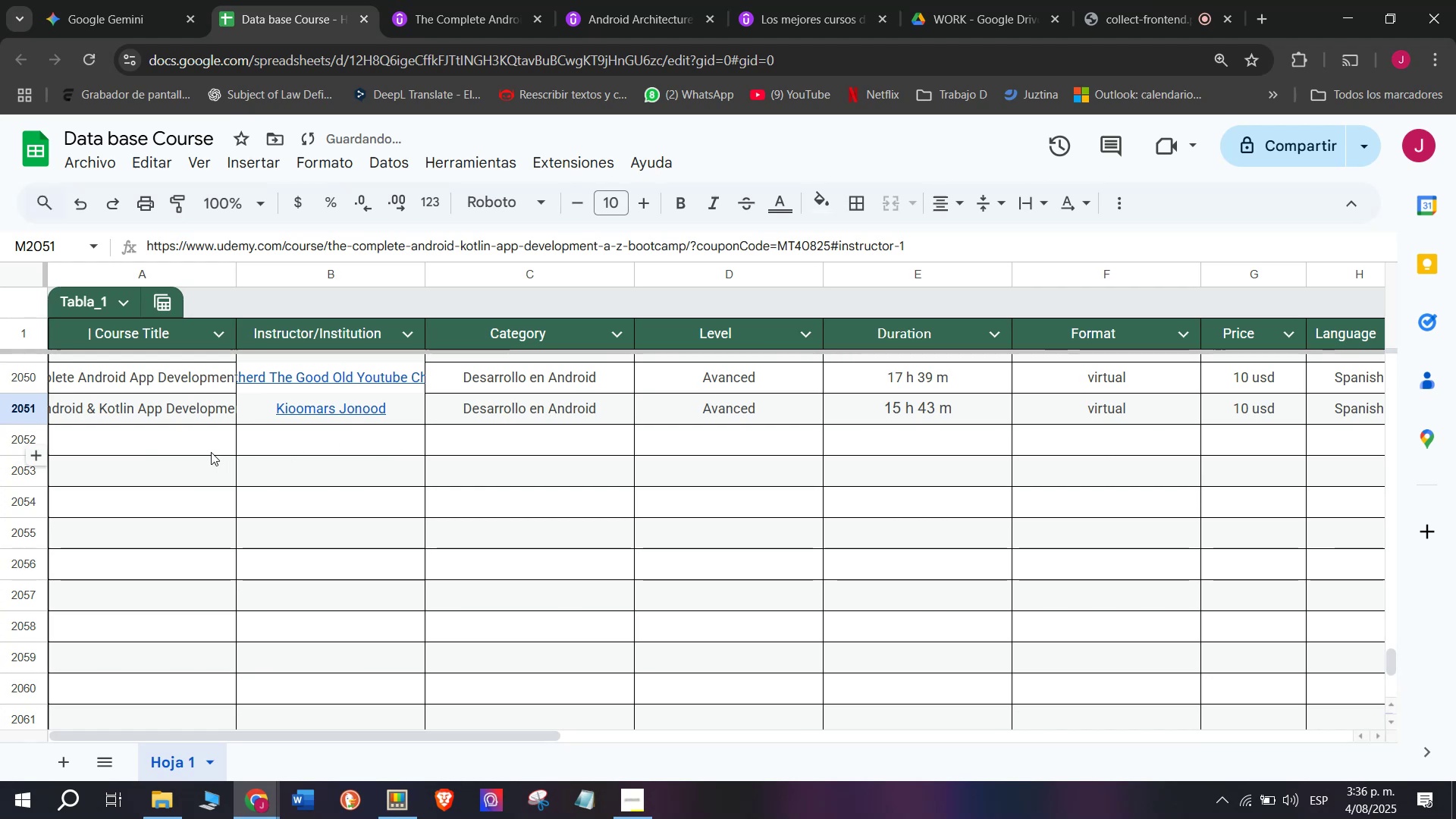 
left_click([211, 451])
 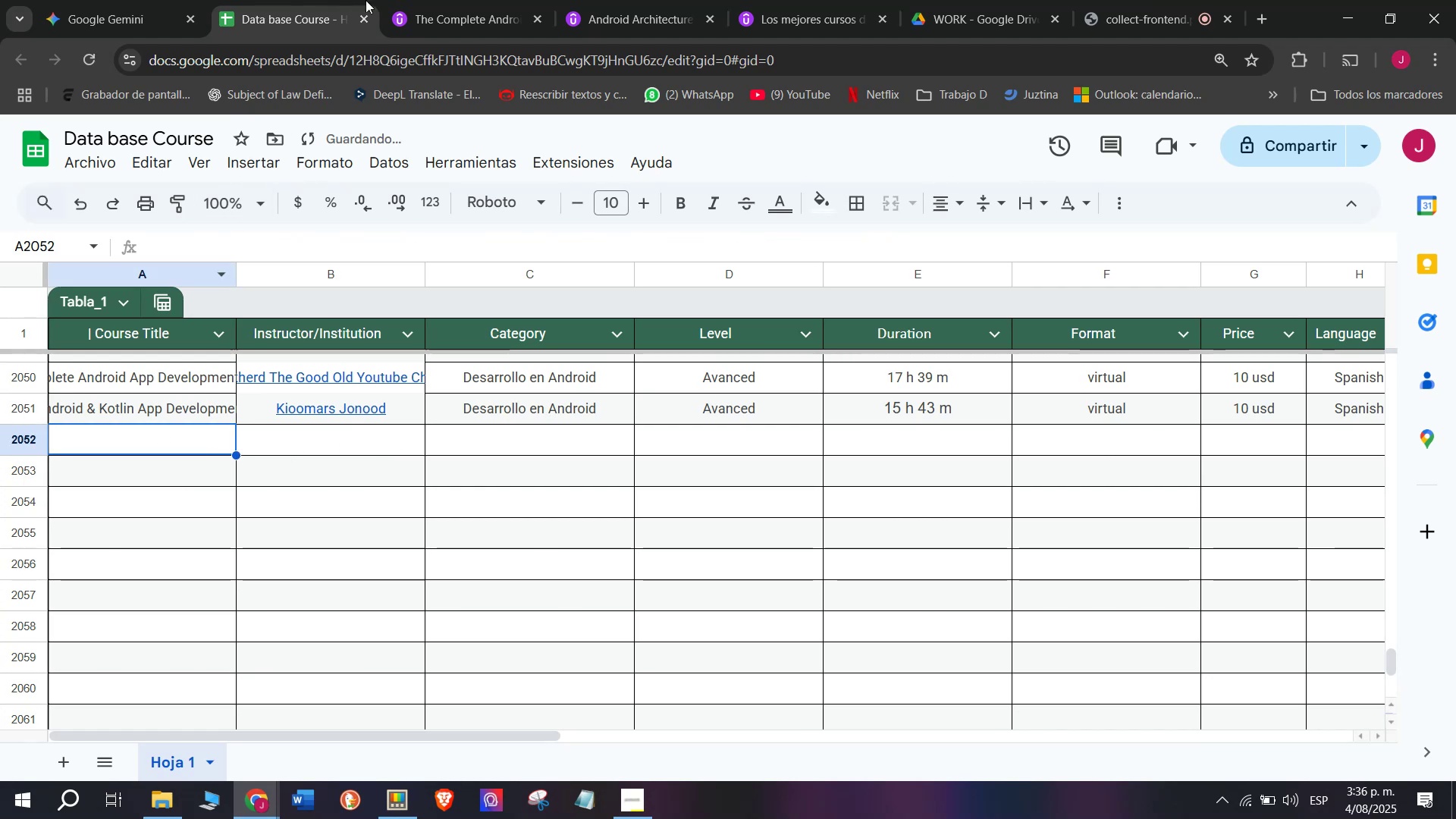 
left_click([402, 0])
 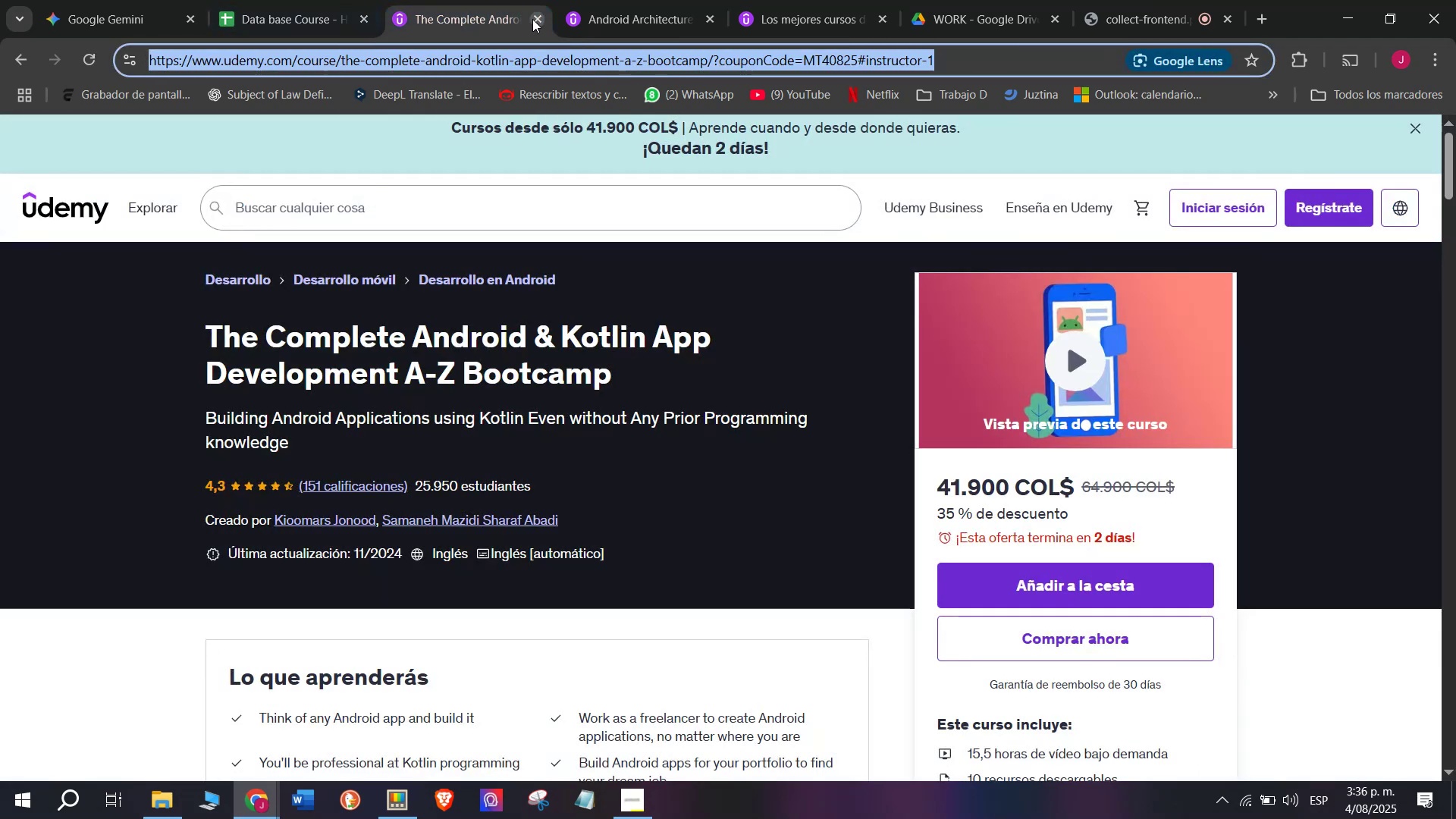 
left_click([532, 17])
 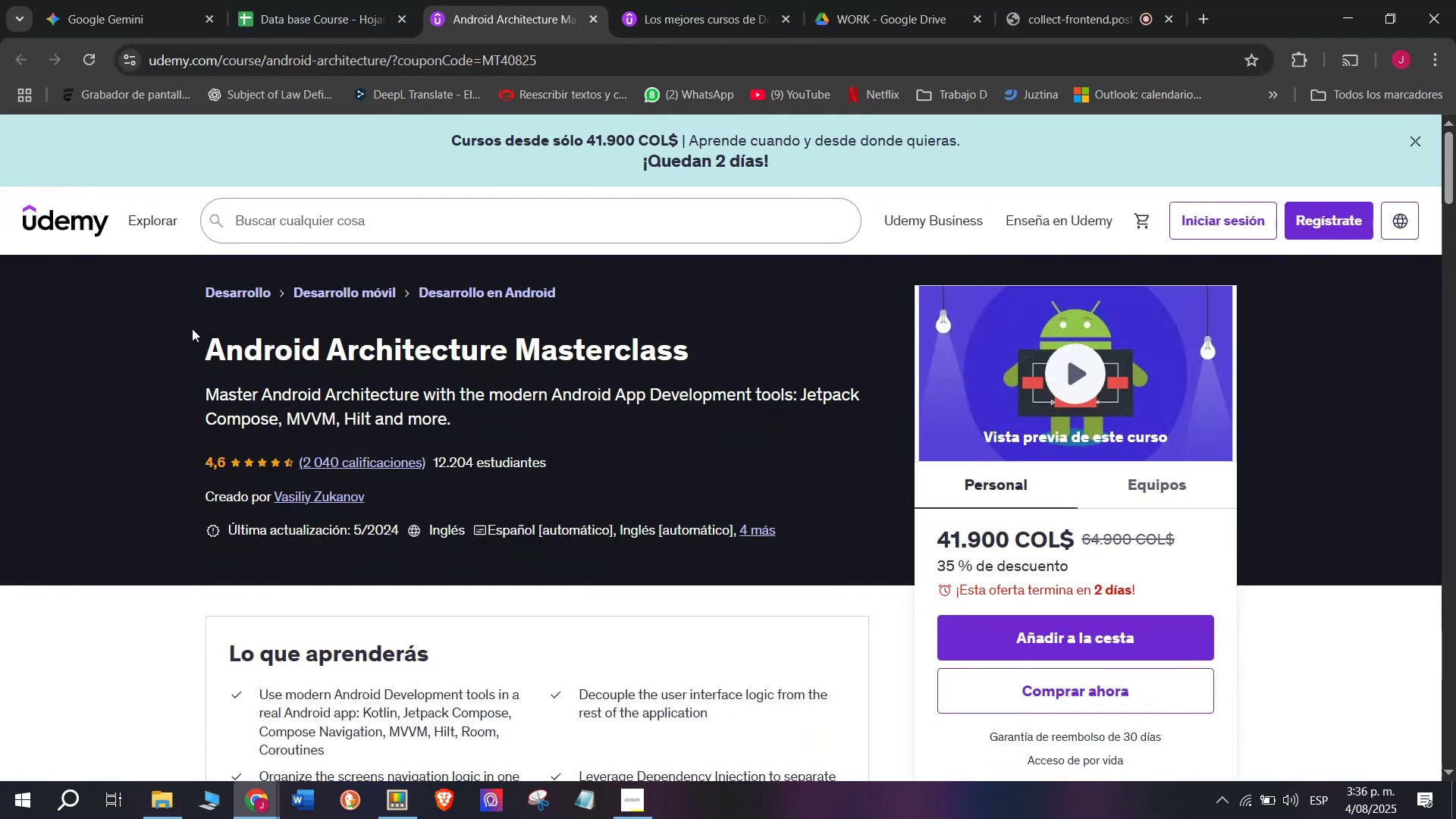 
left_click_drag(start_coordinate=[199, 334], to_coordinate=[732, 362])
 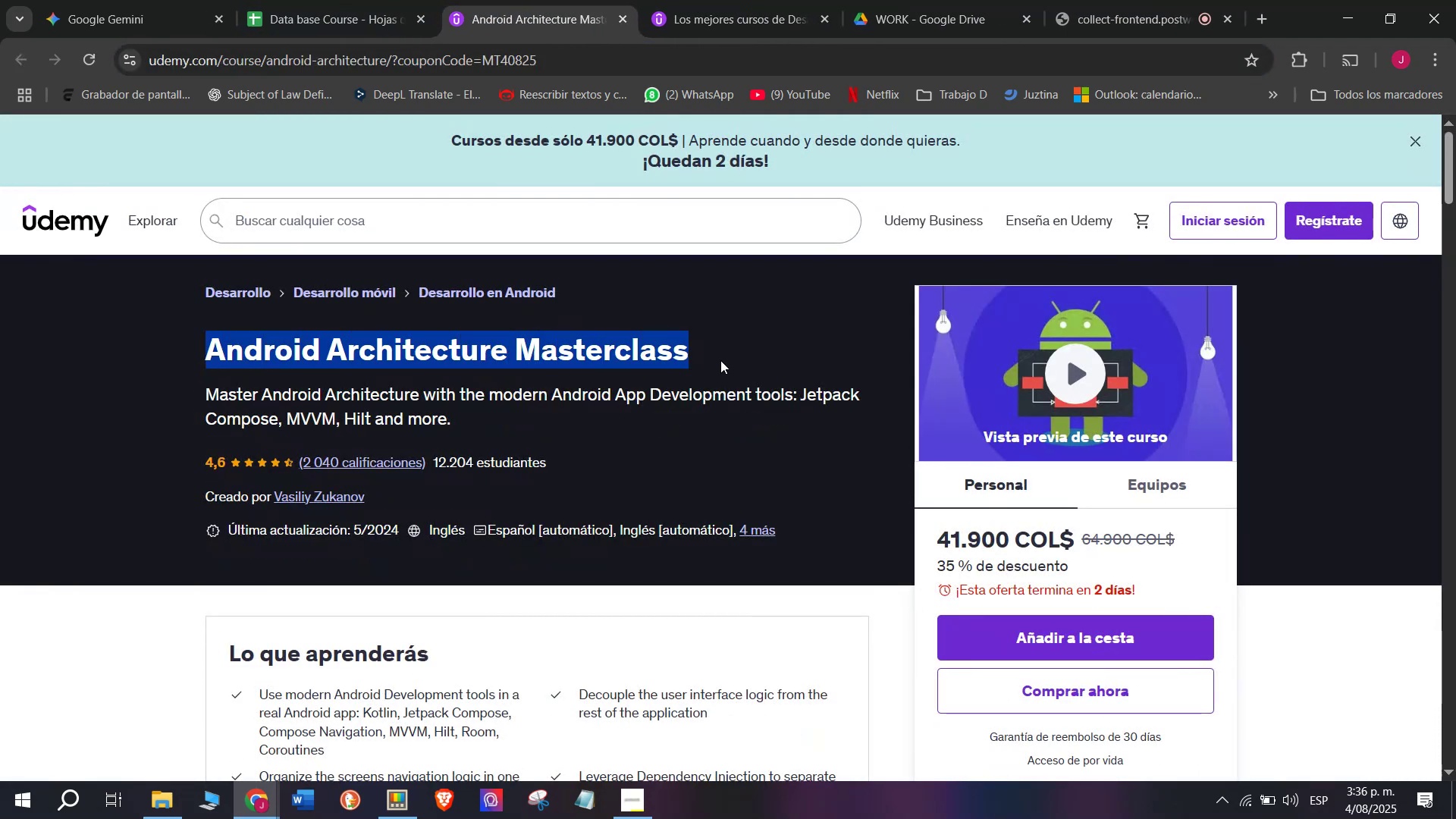 
key(Control+ControlLeft)
 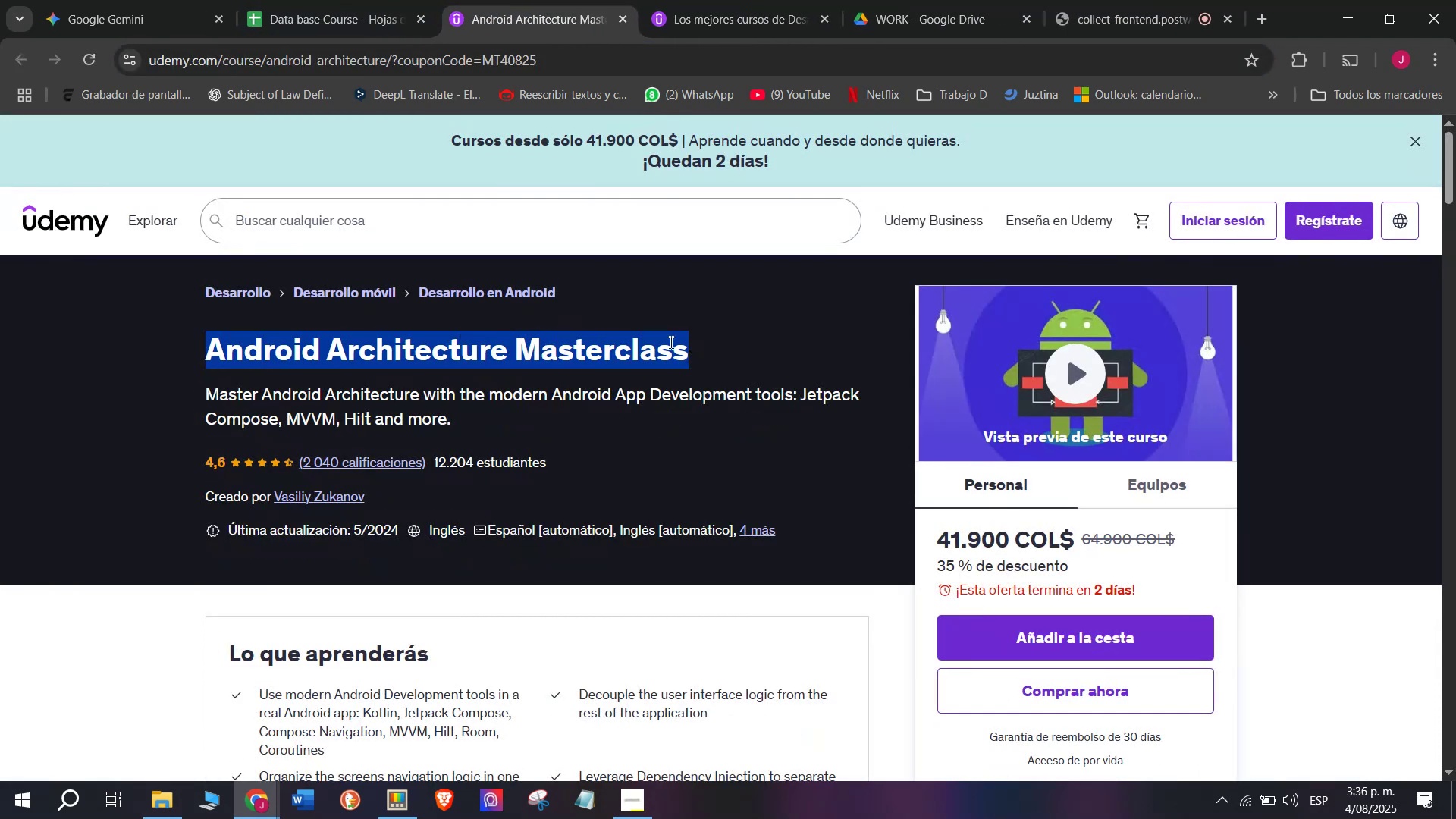 
key(Break)
 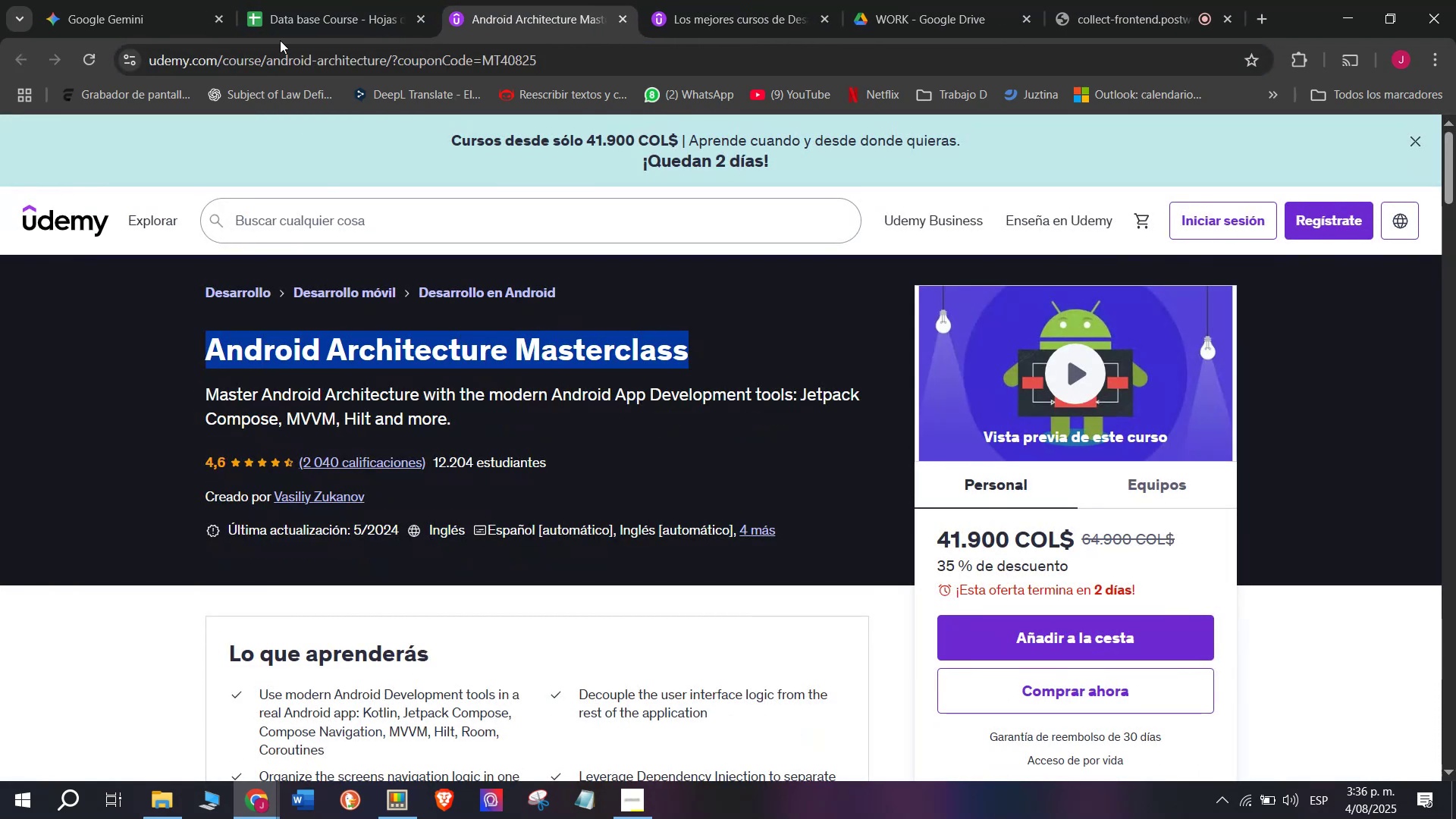 
key(Control+C)
 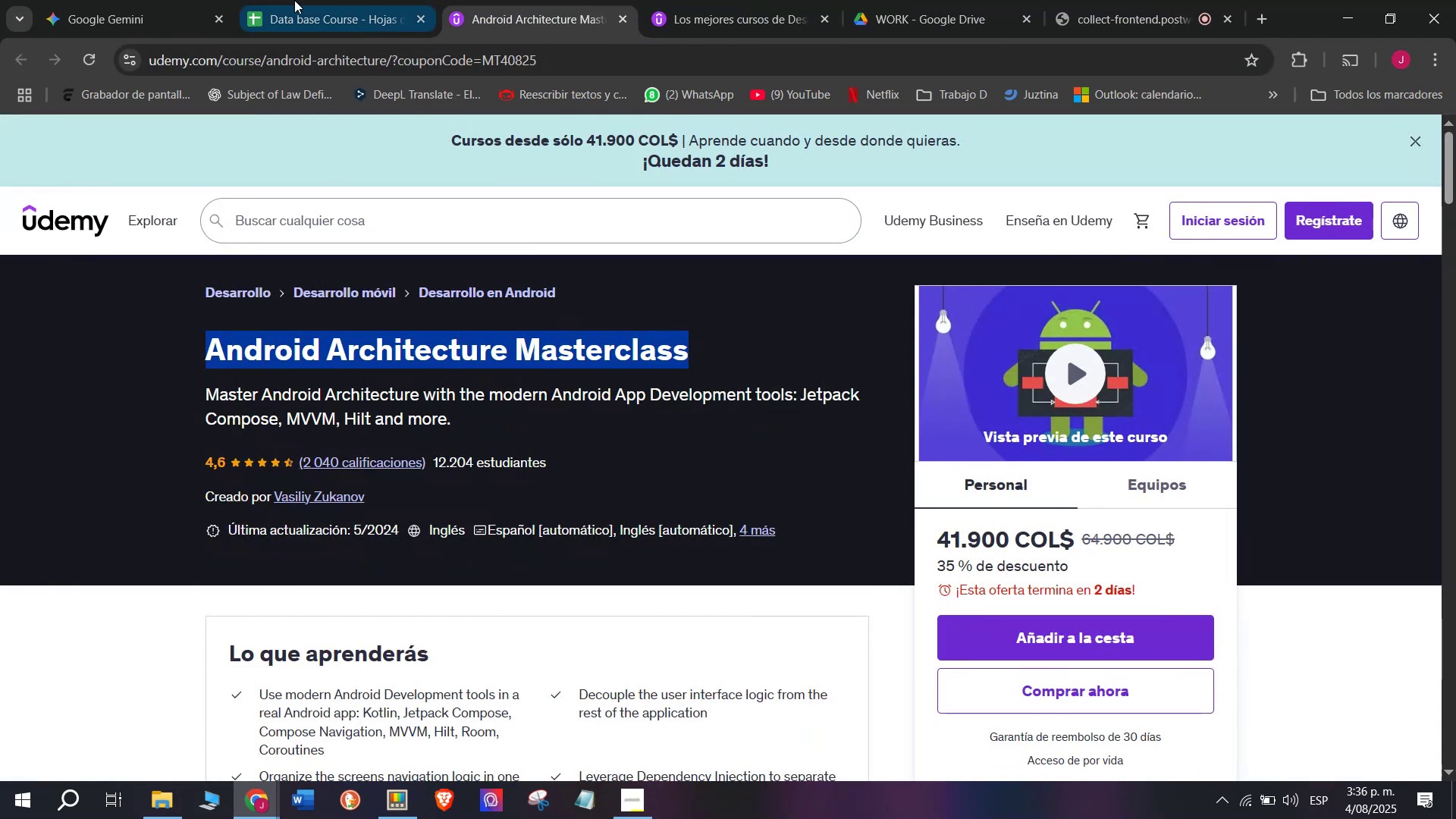 
left_click([296, 0])
 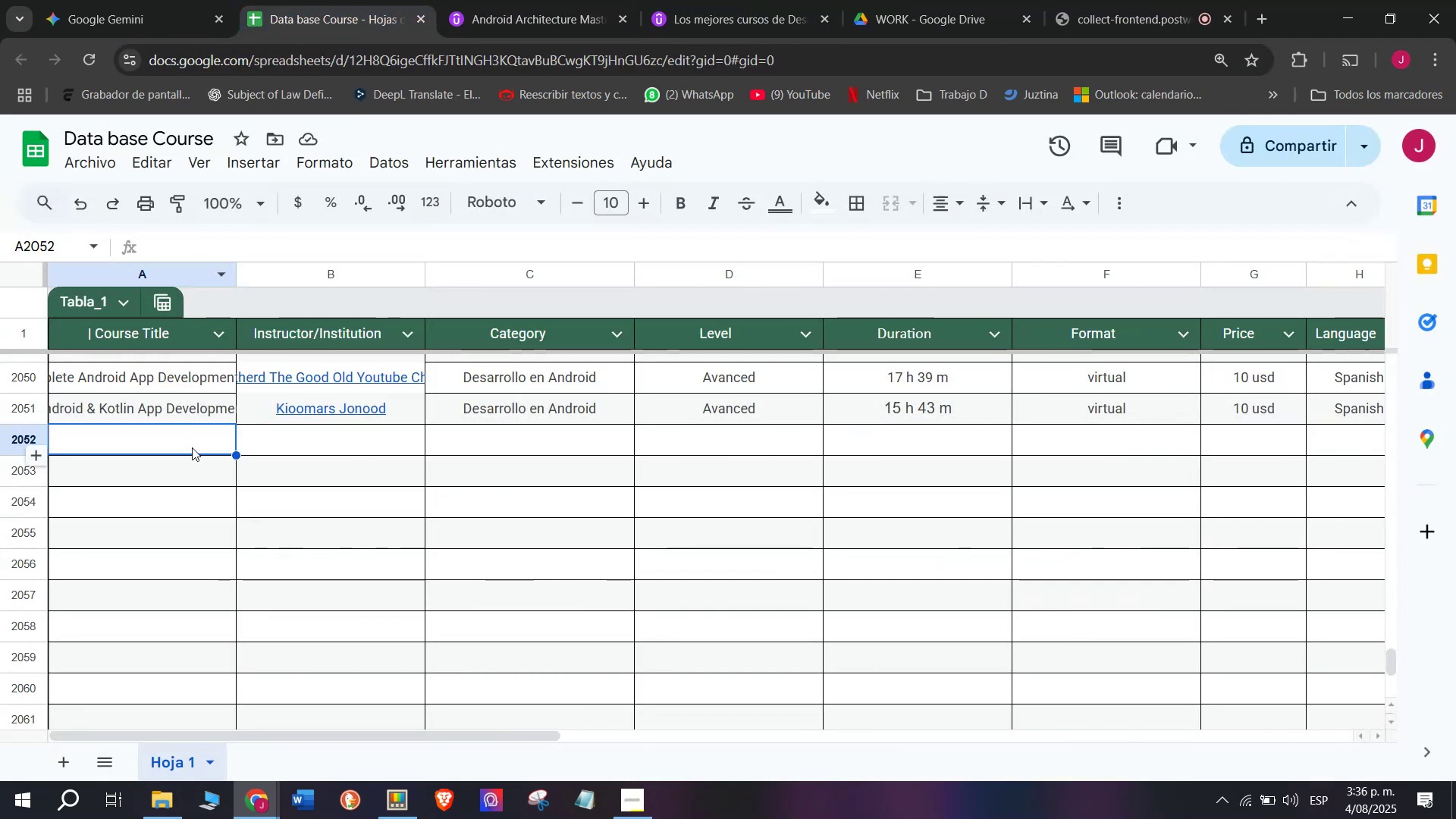 
double_click([192, 447])
 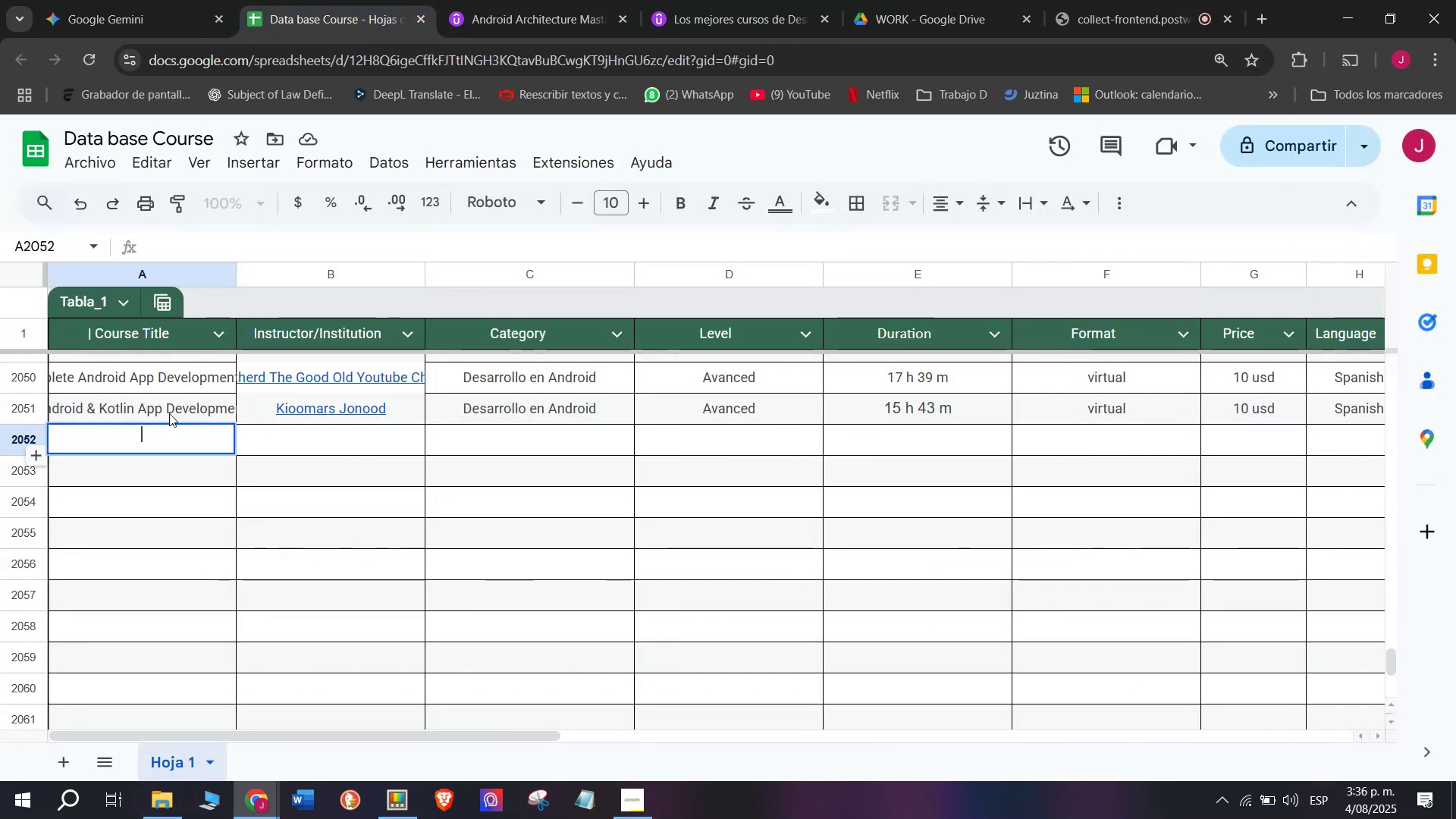 
key(Control+ControlLeft)
 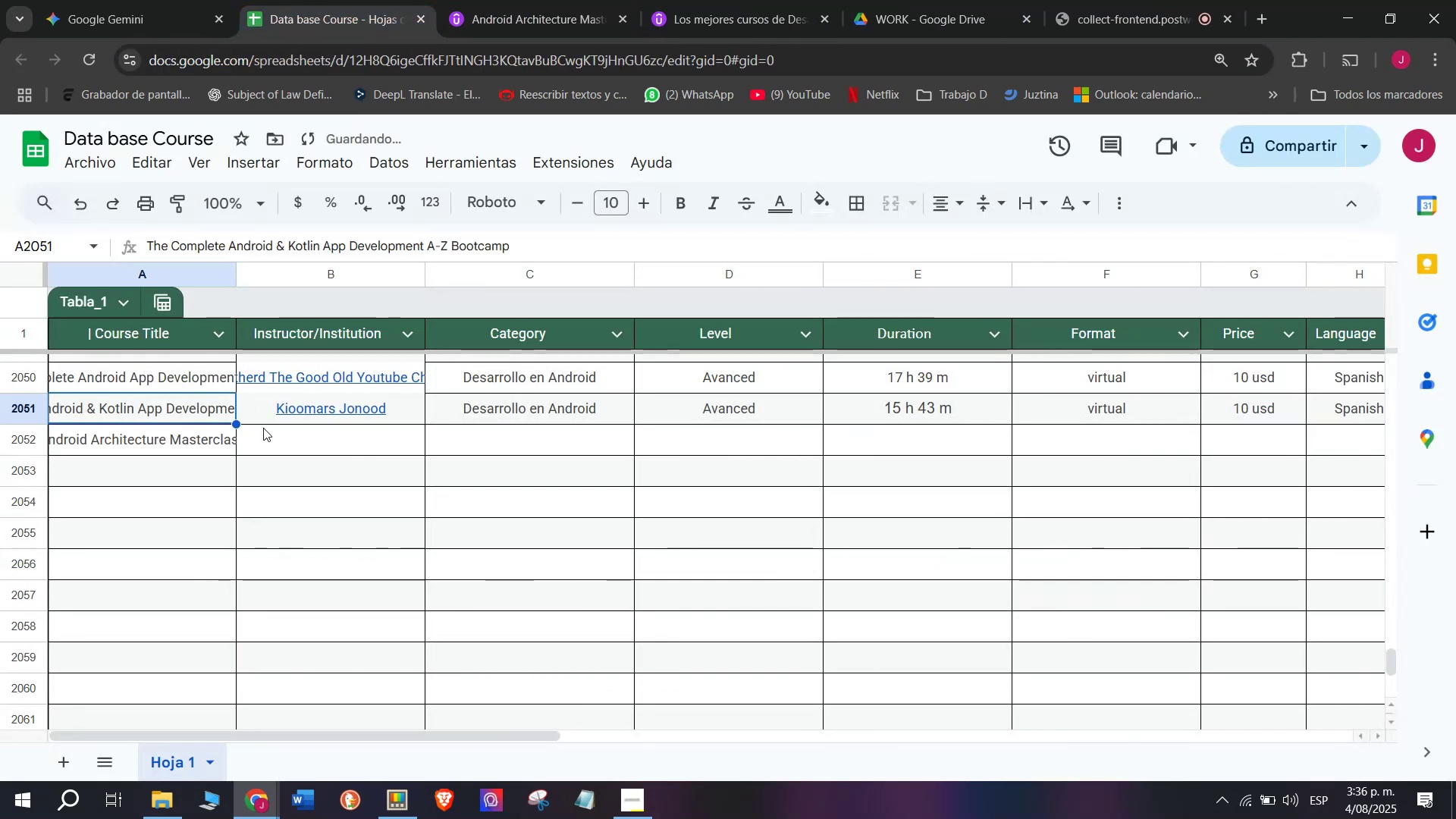 
key(Z)
 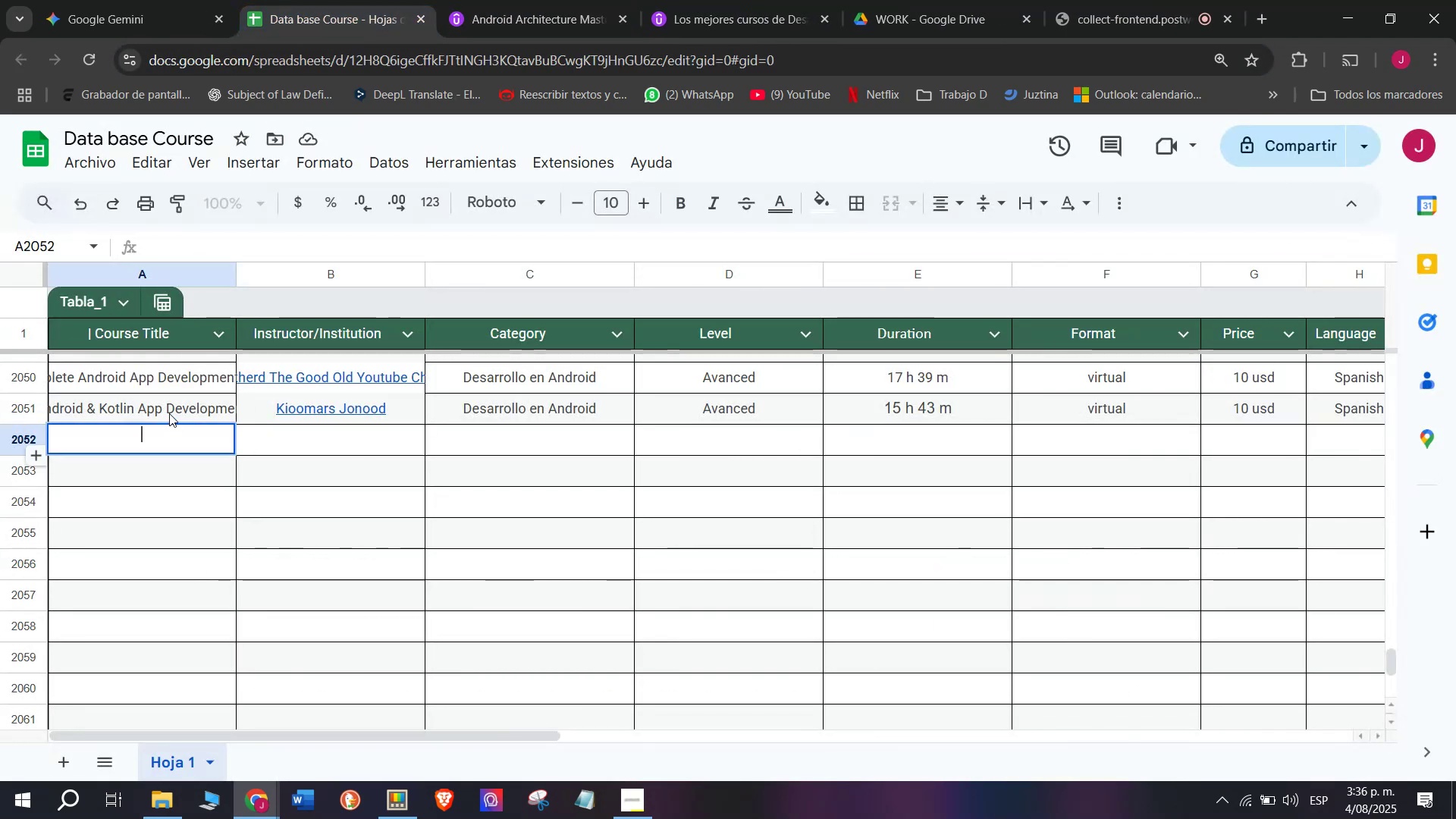 
key(Control+V)
 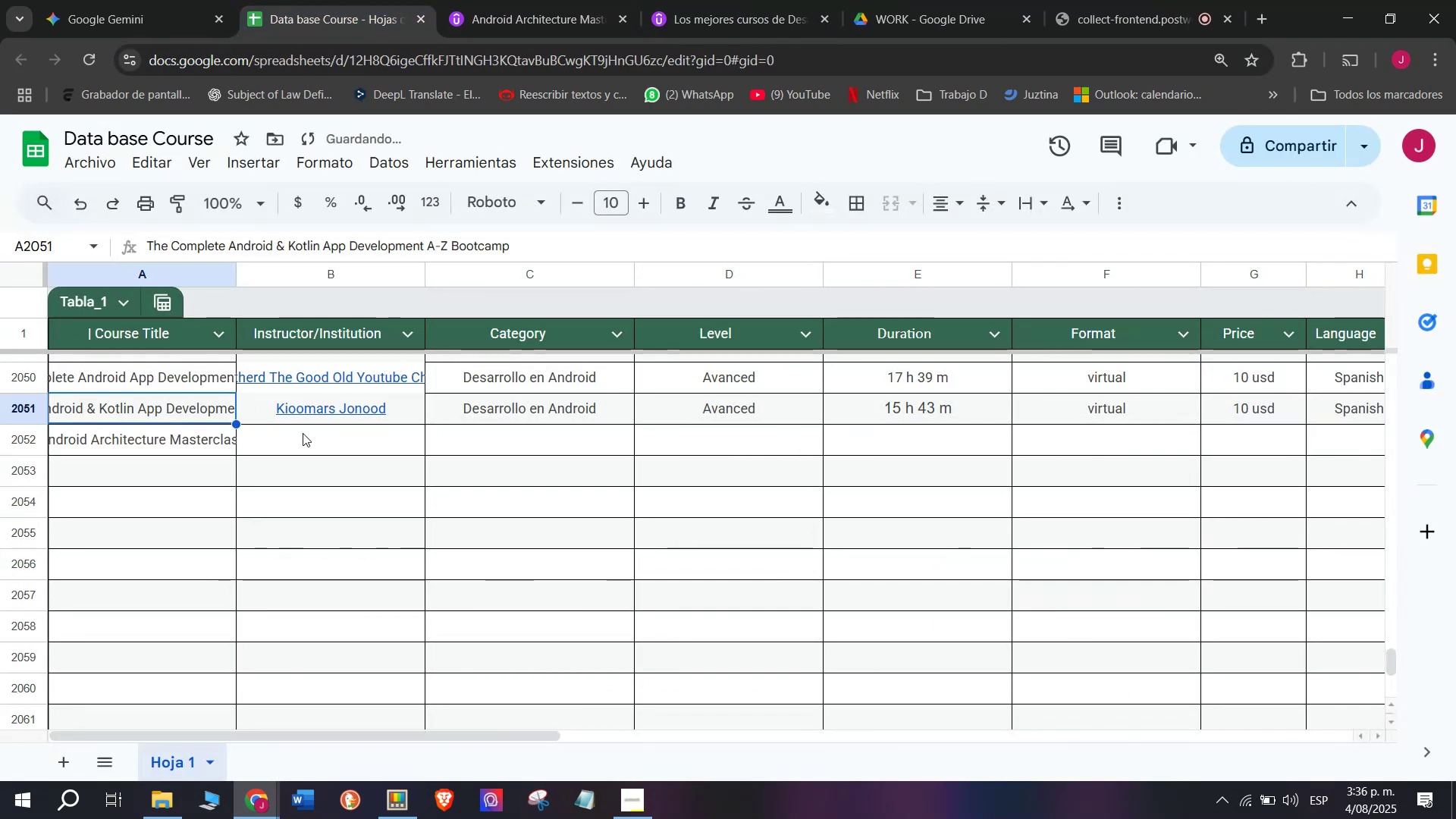 
double_click([312, 435])
 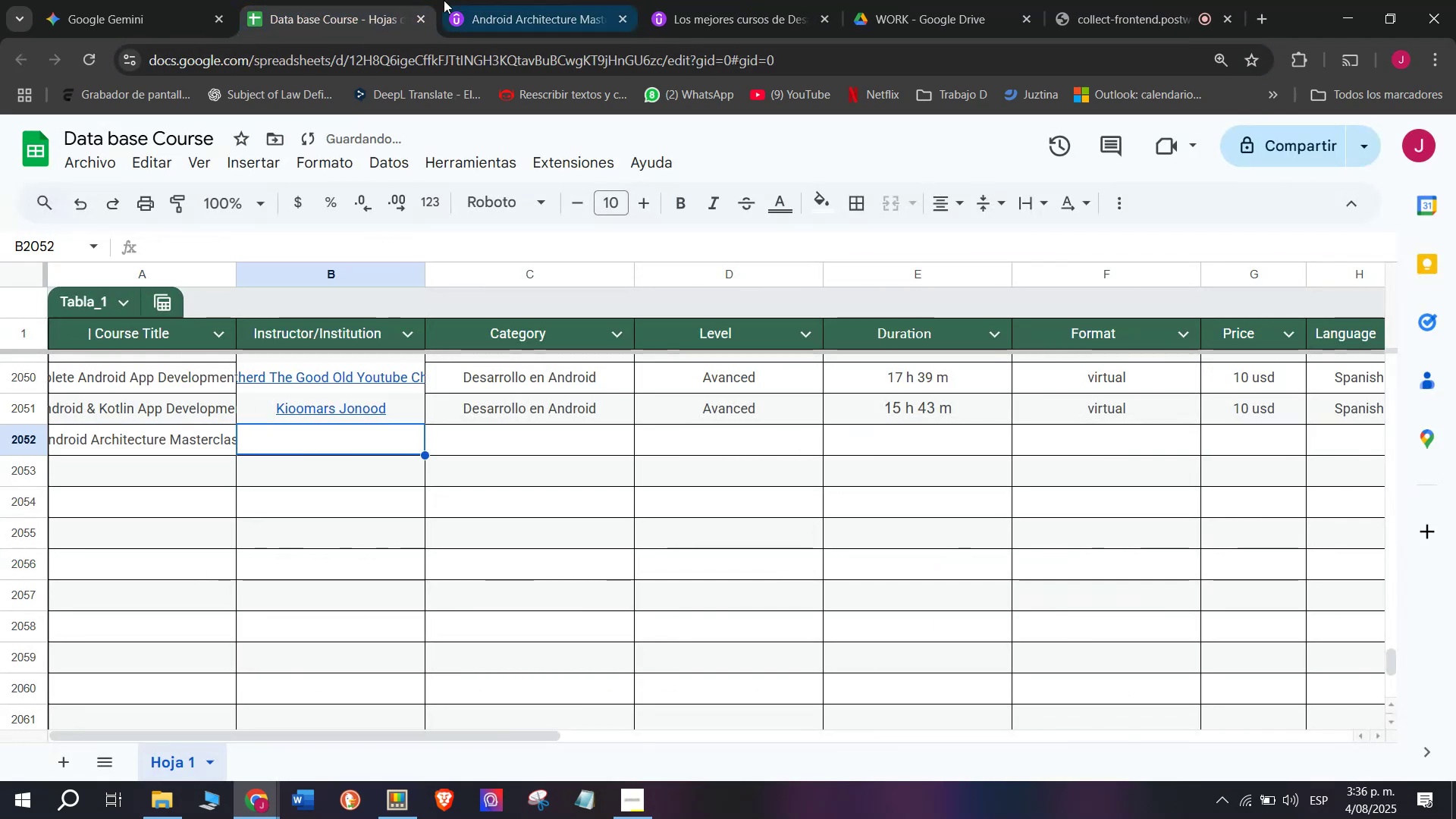 
left_click([444, 0])
 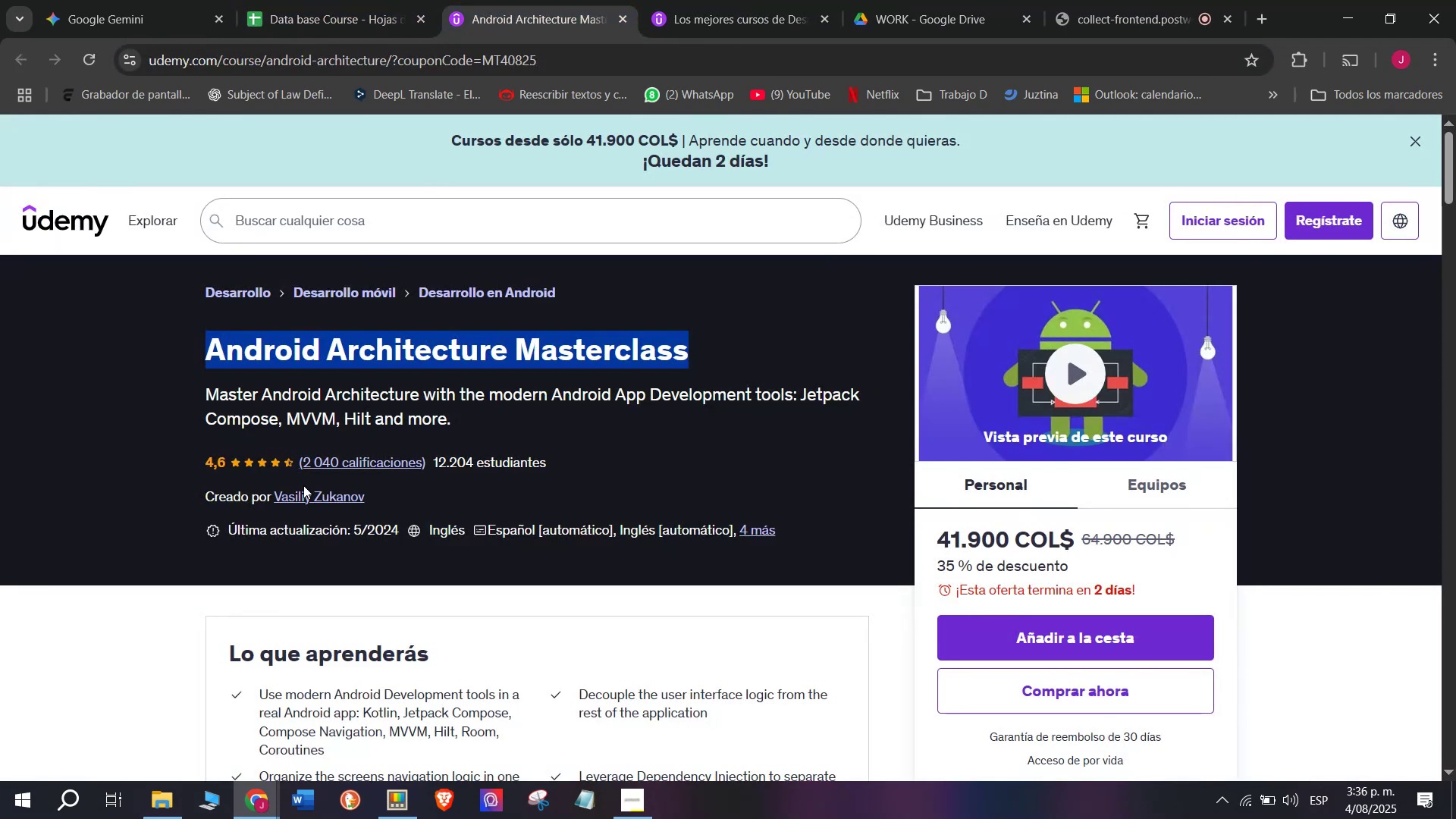 
left_click([303, 494])
 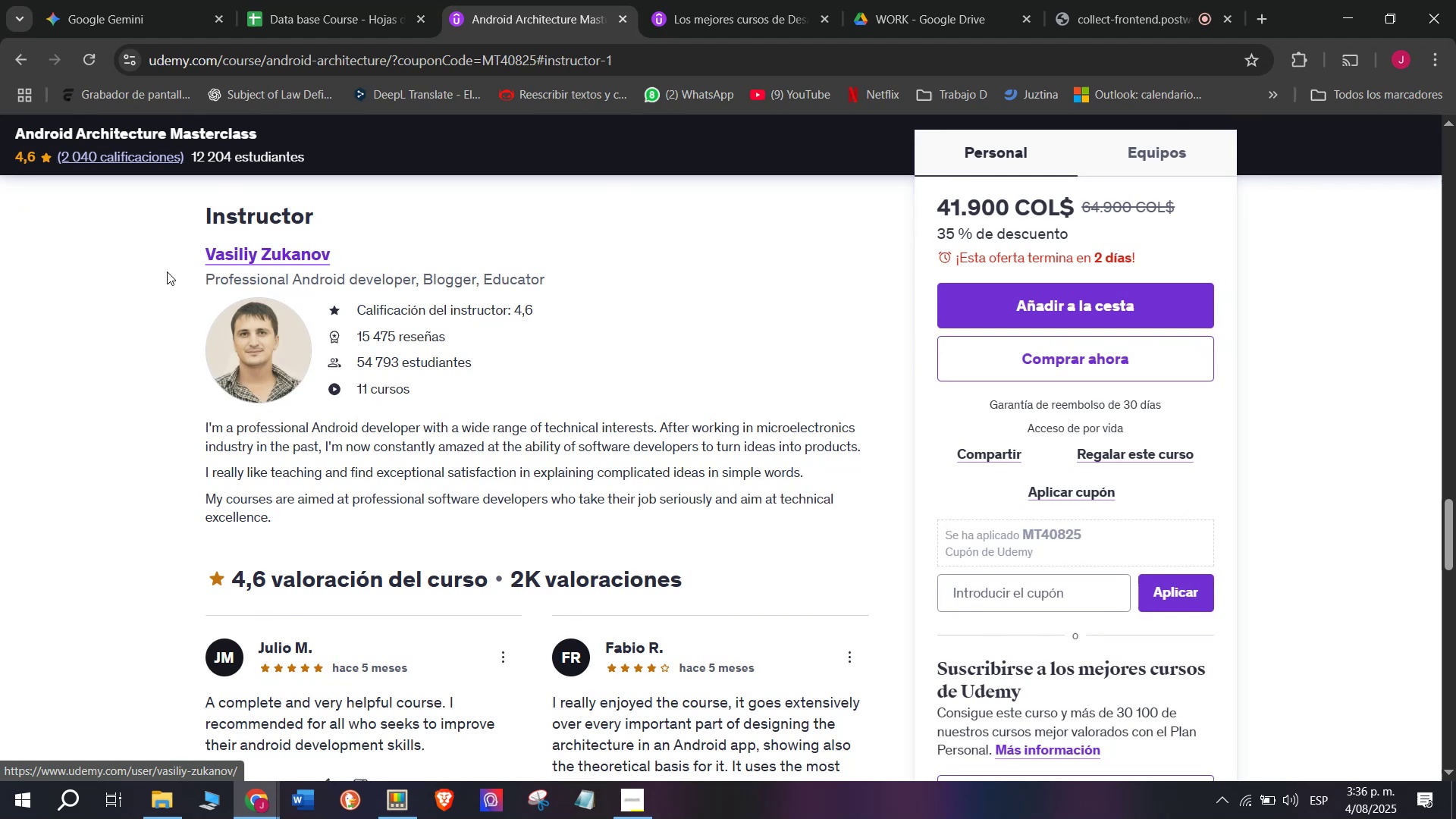 
left_click_drag(start_coordinate=[163, 257], to_coordinate=[393, 258])
 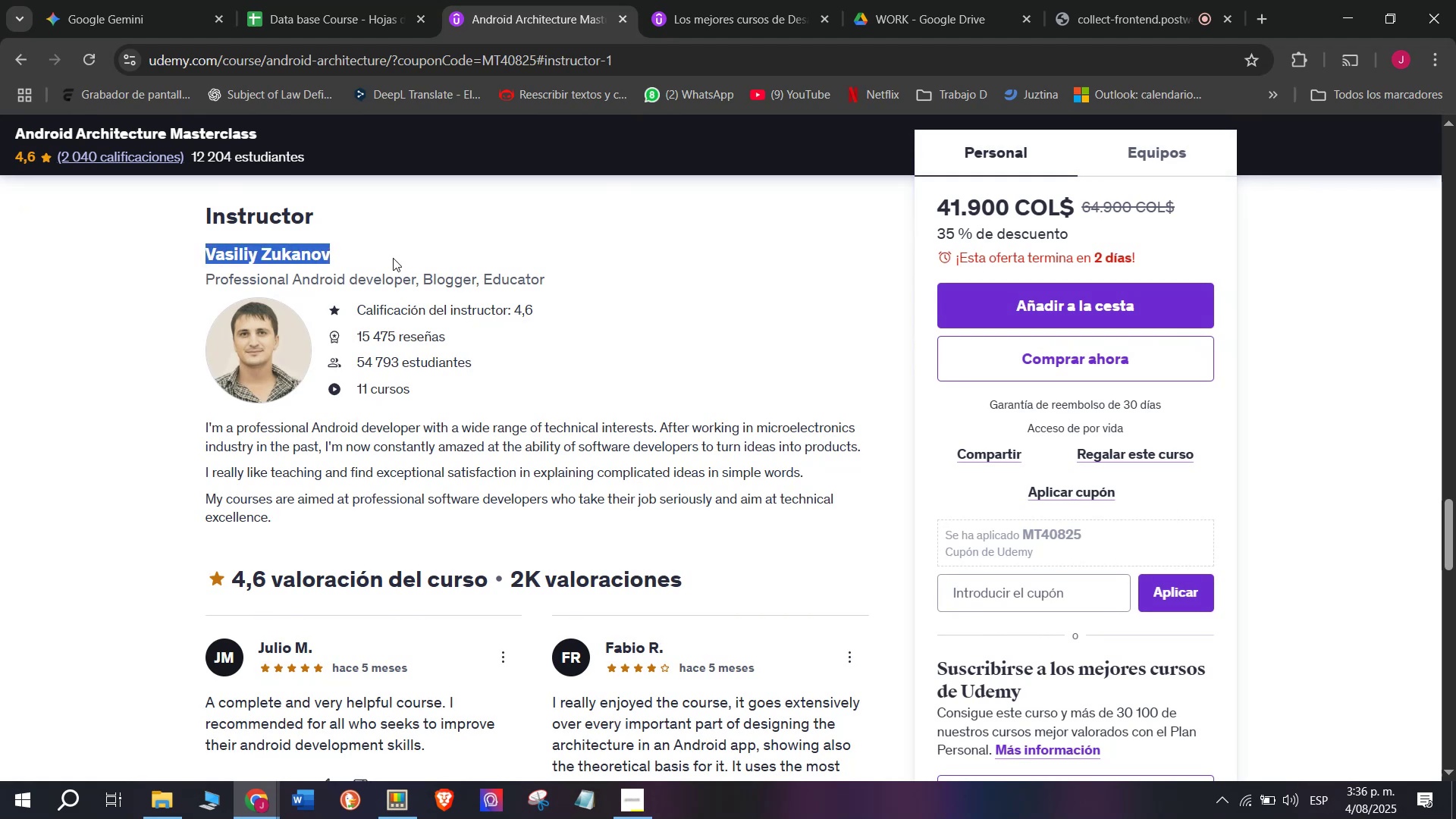 
key(Break)
 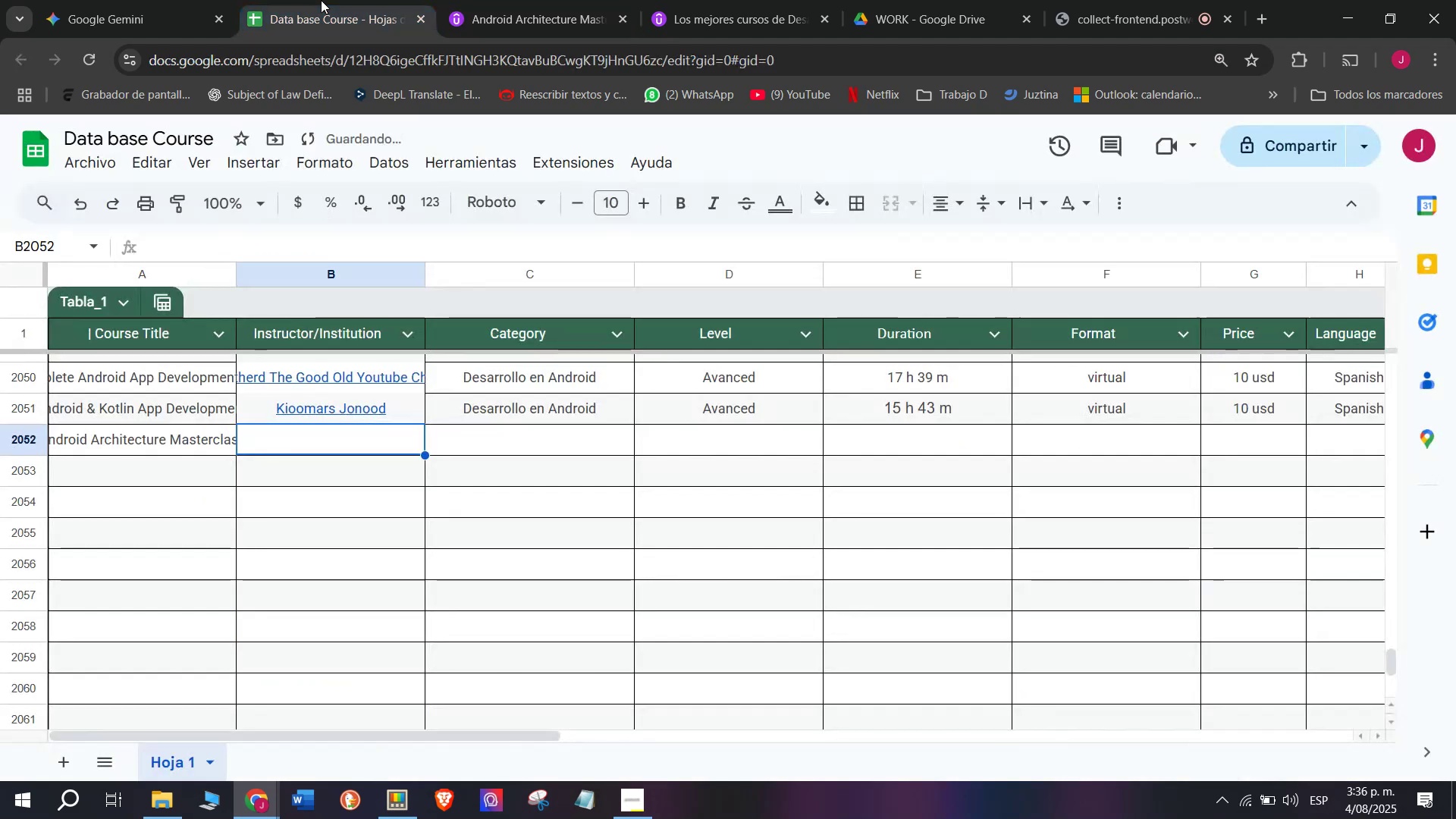 
key(Control+ControlLeft)
 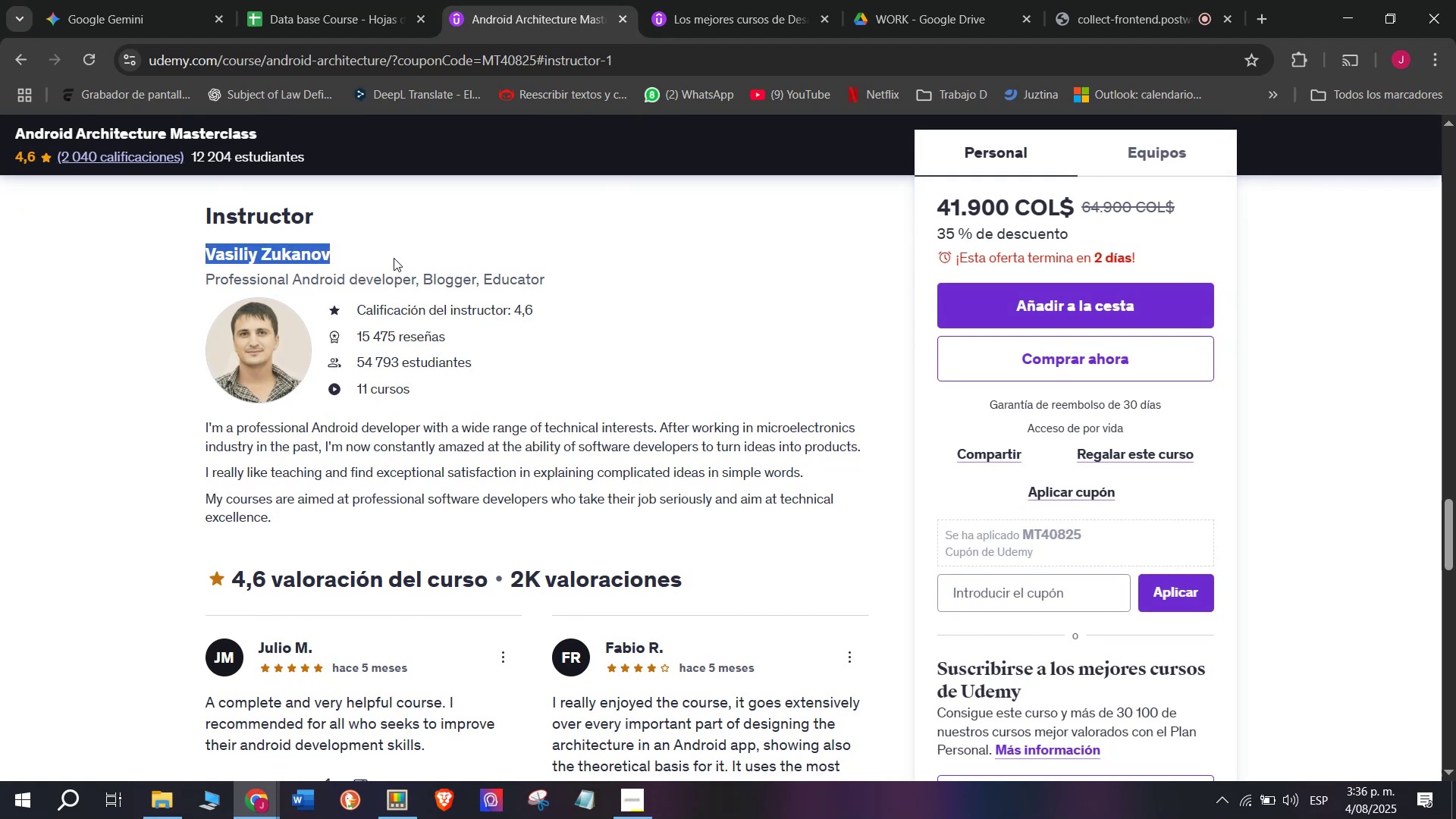 
key(Control+C)
 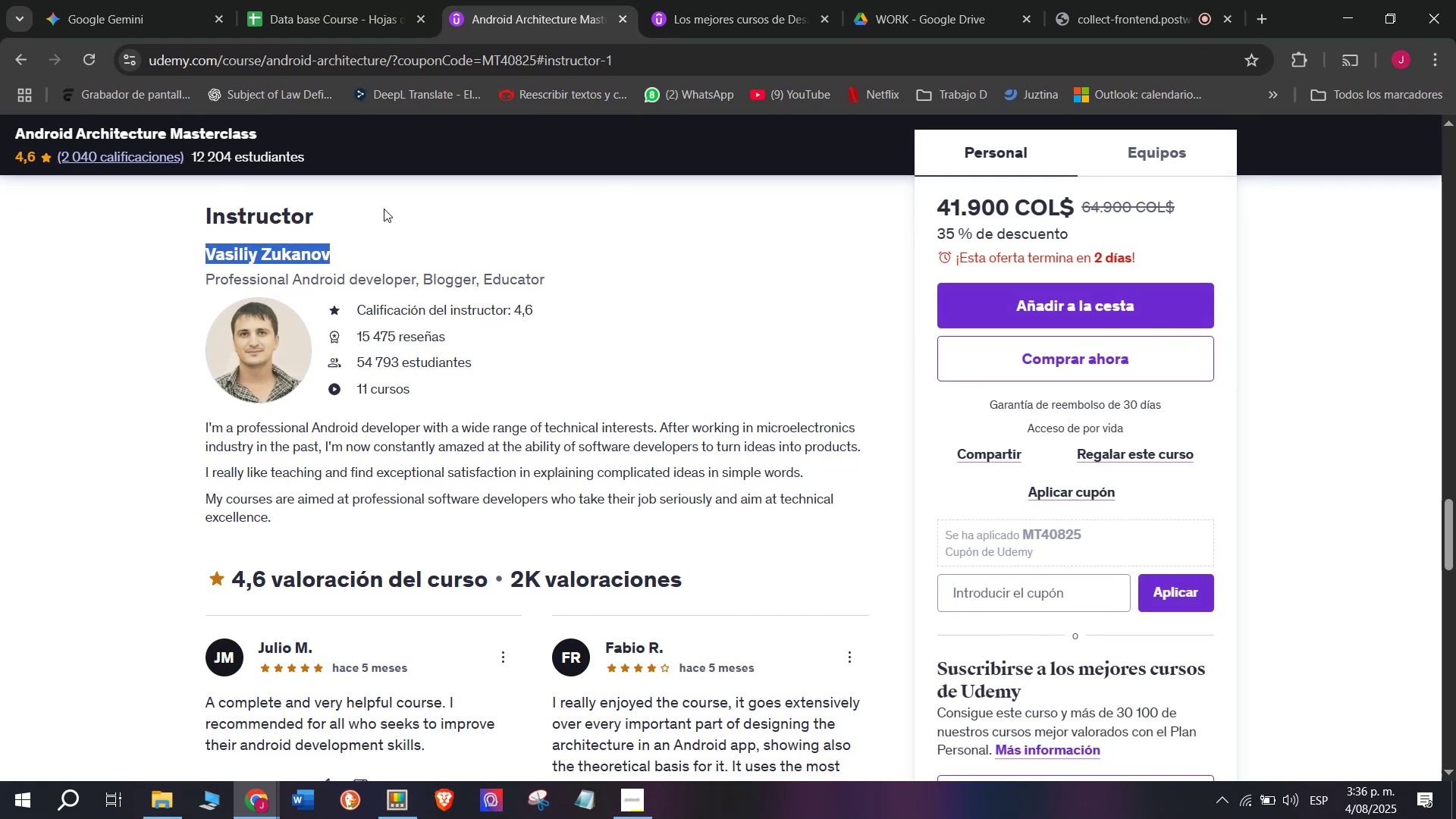 
key(Control+ControlLeft)
 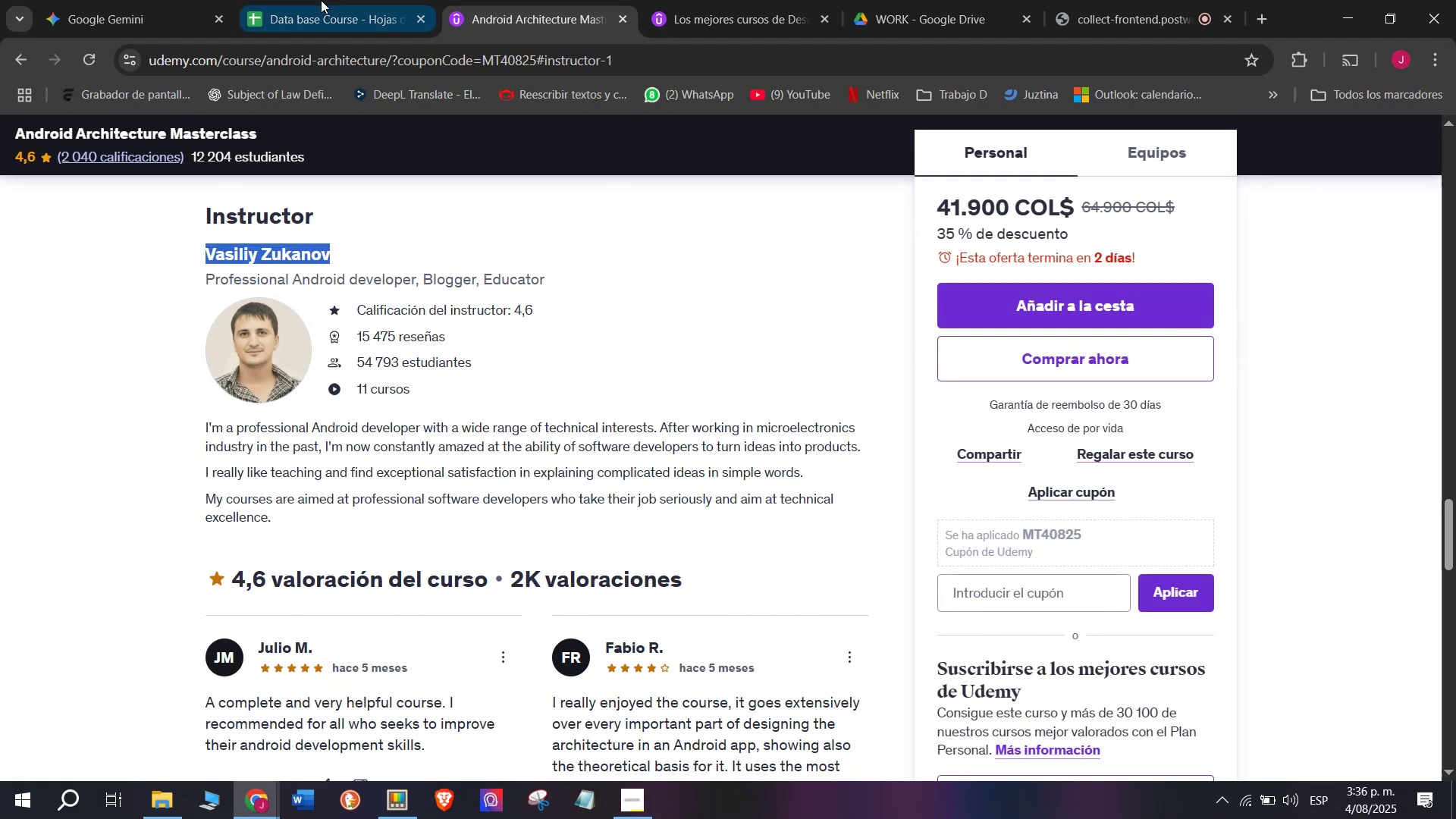 
key(Control+C)
 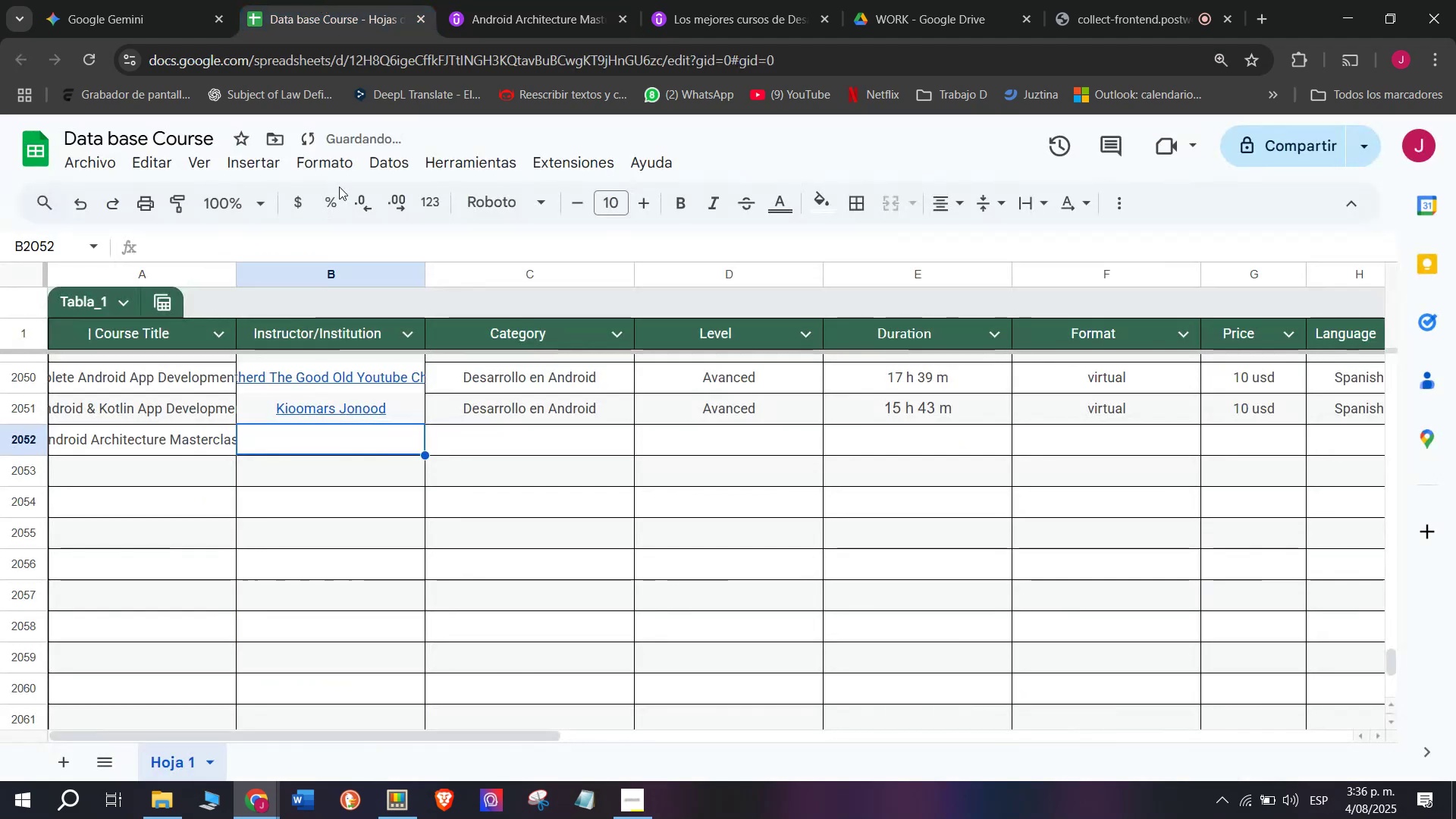 
key(Break)
 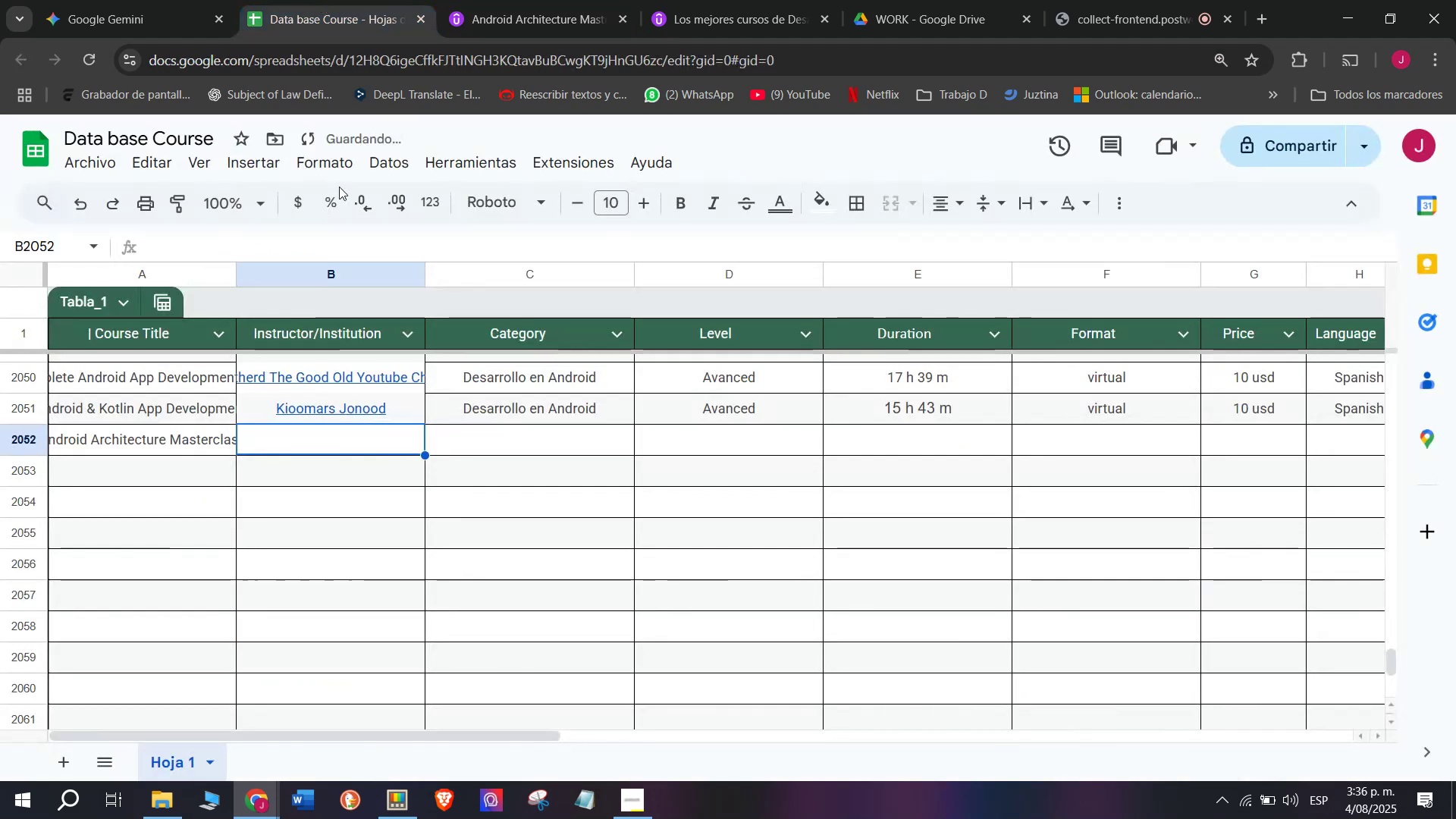 
left_click([321, 0])
 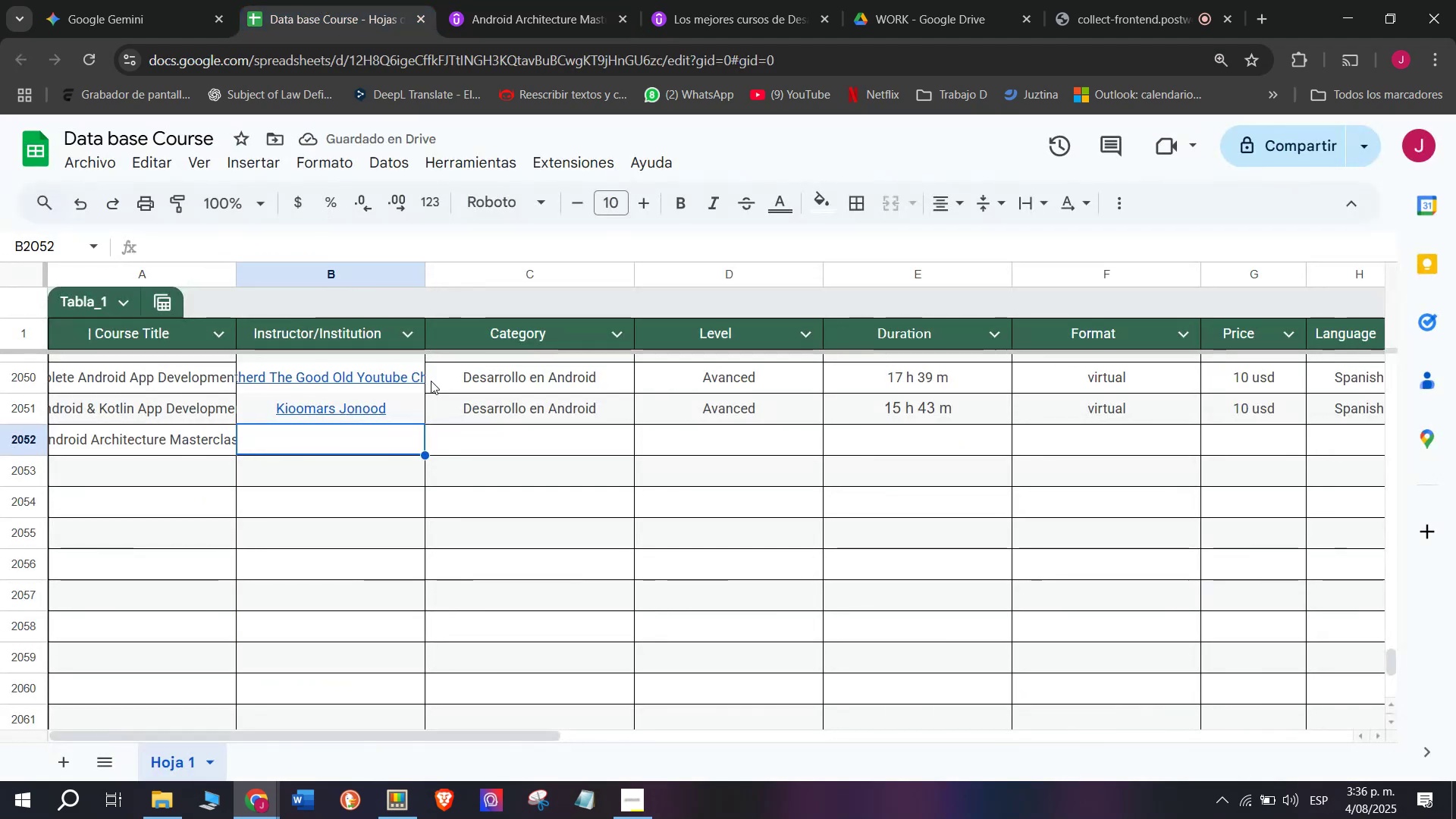 
key(Z)
 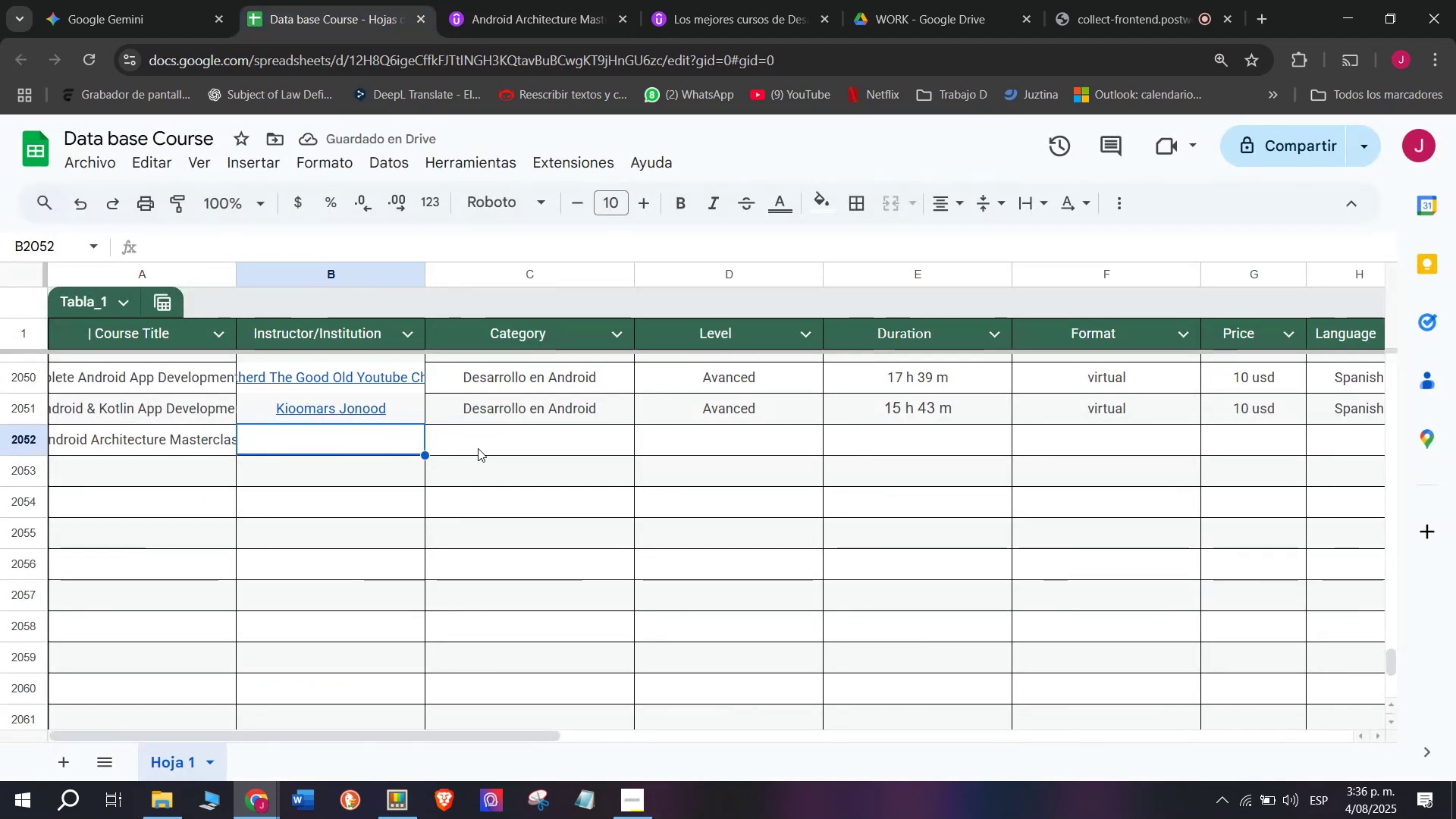 
key(Control+ControlLeft)
 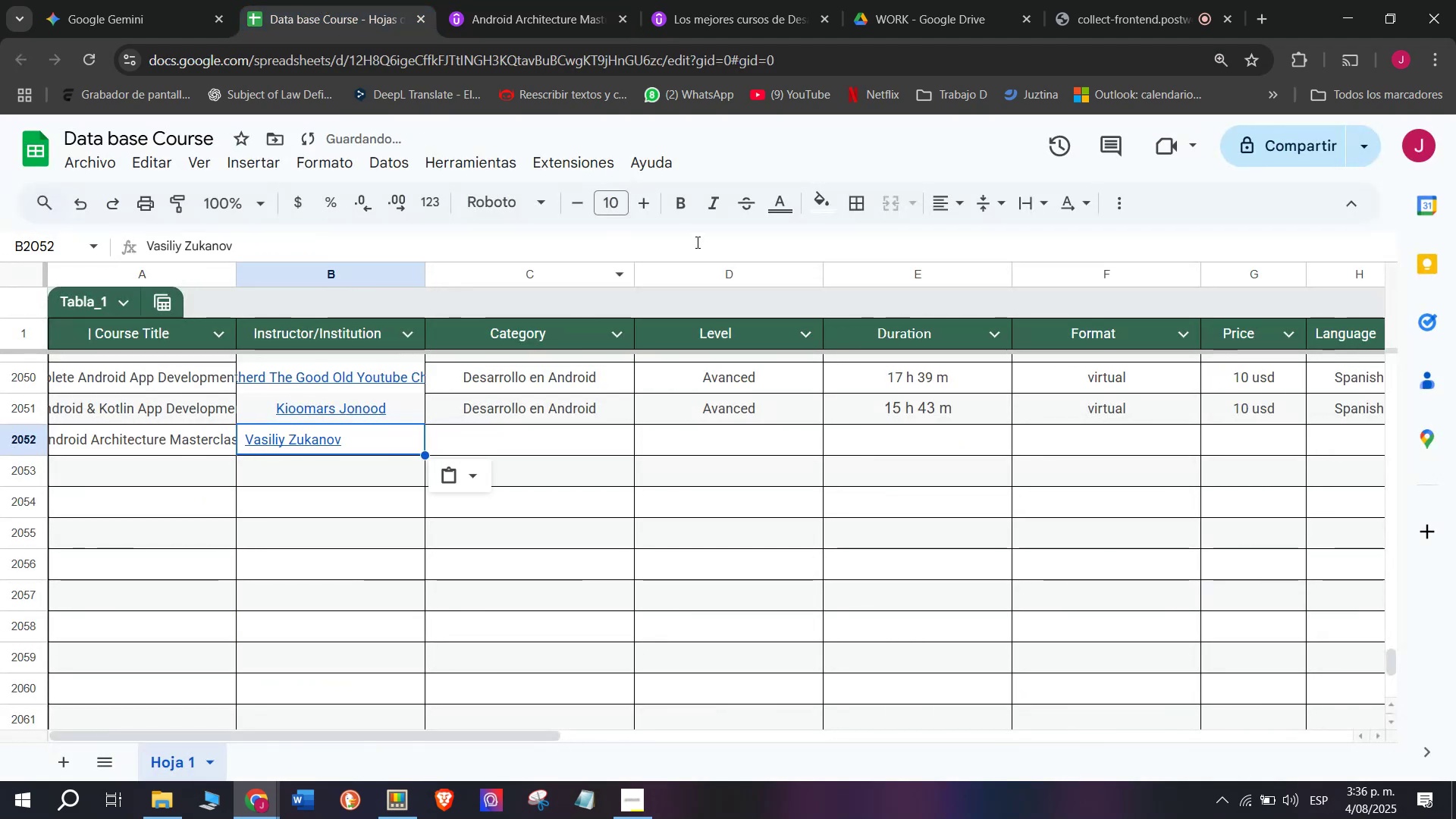 
key(Control+V)
 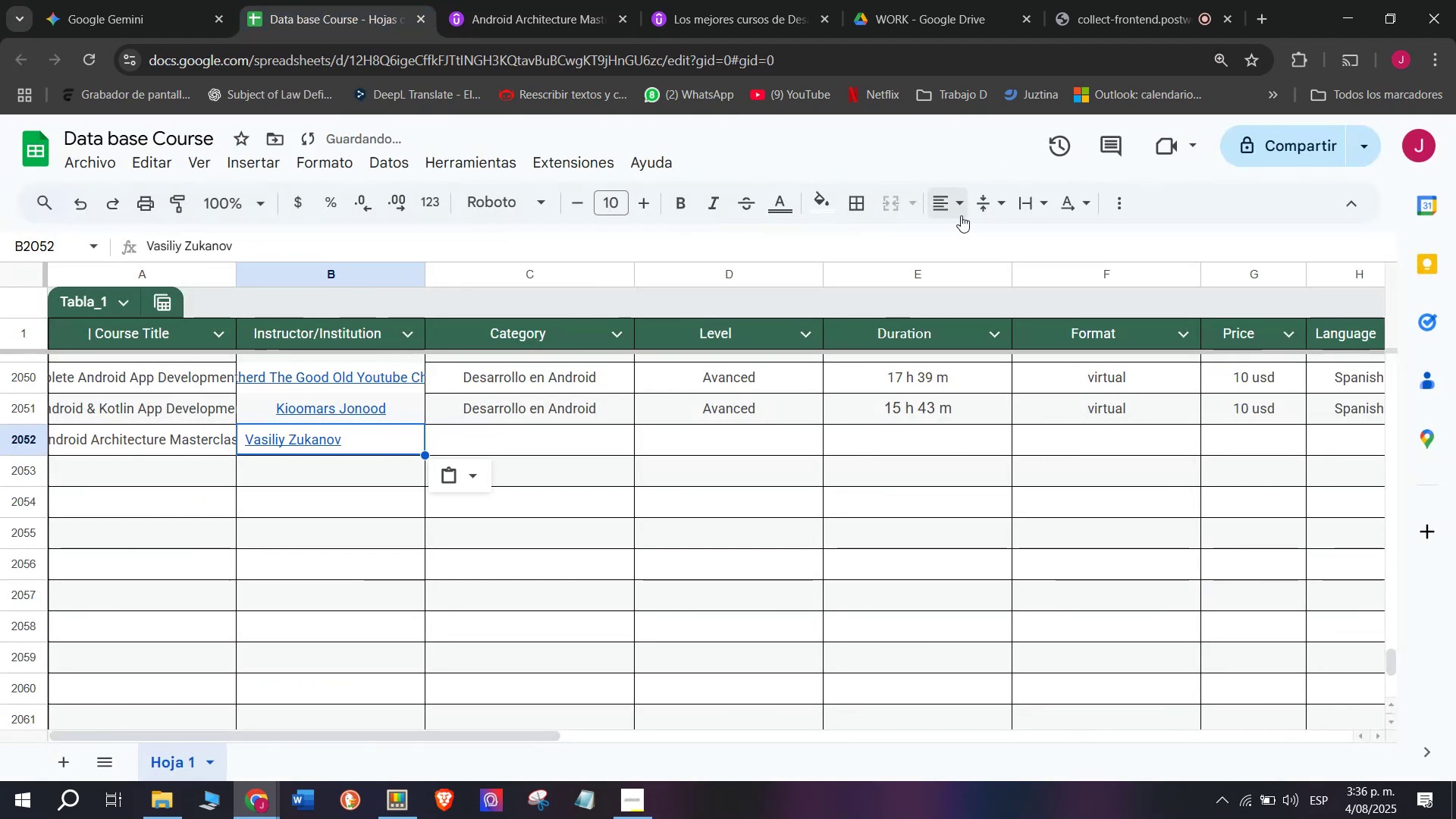 
left_click([959, 207])
 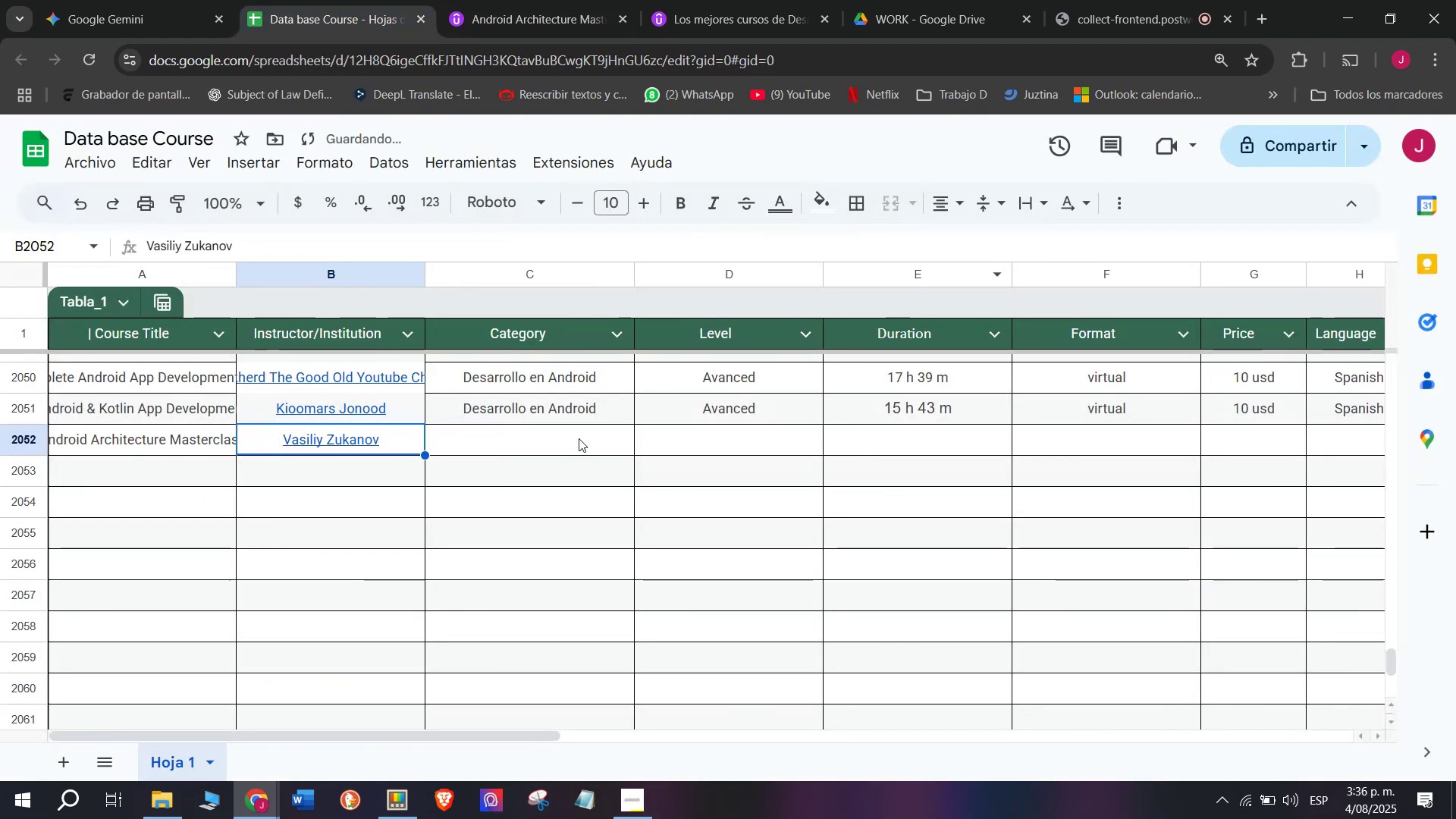 
left_click([576, 411])
 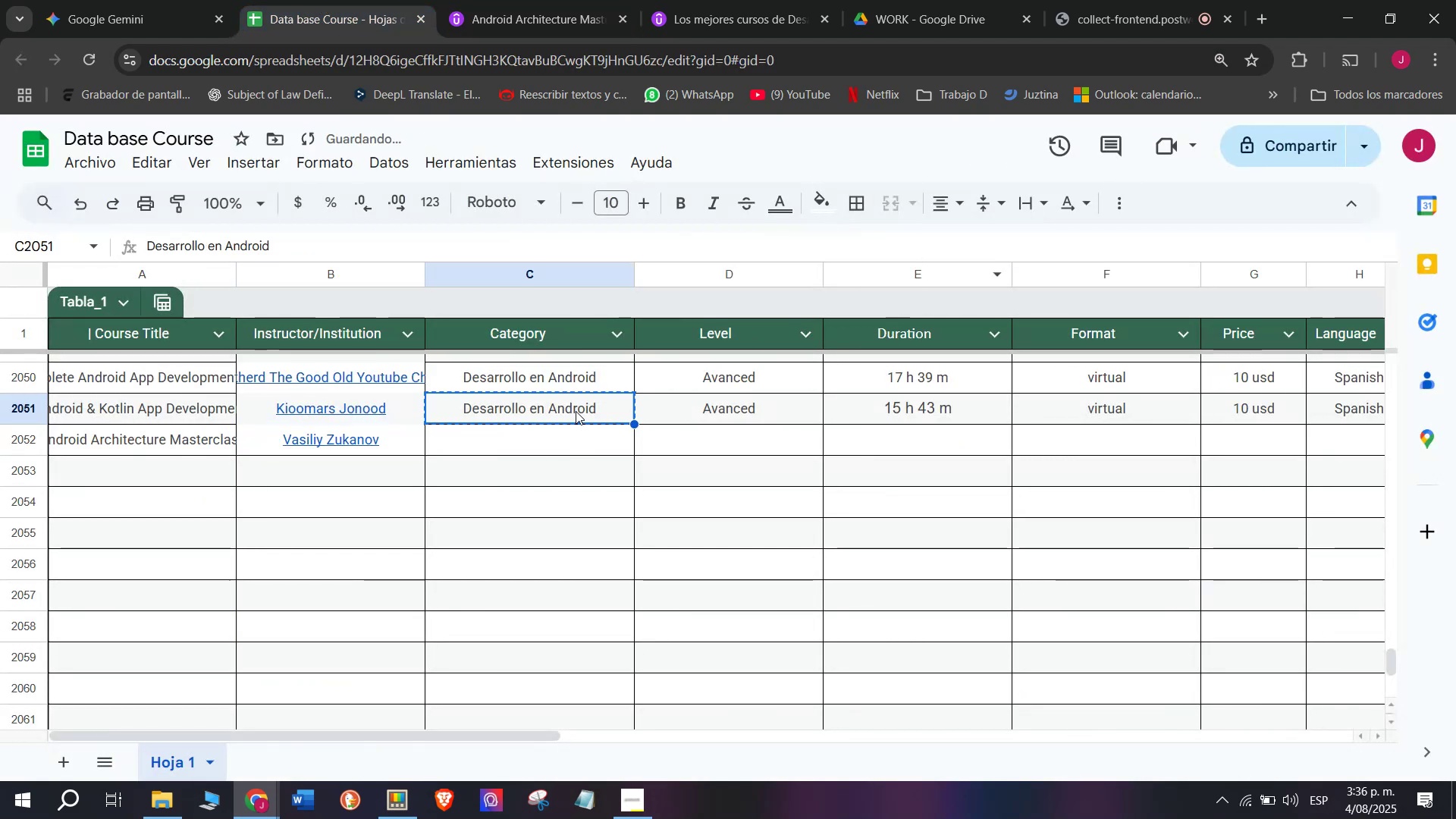 
key(Break)
 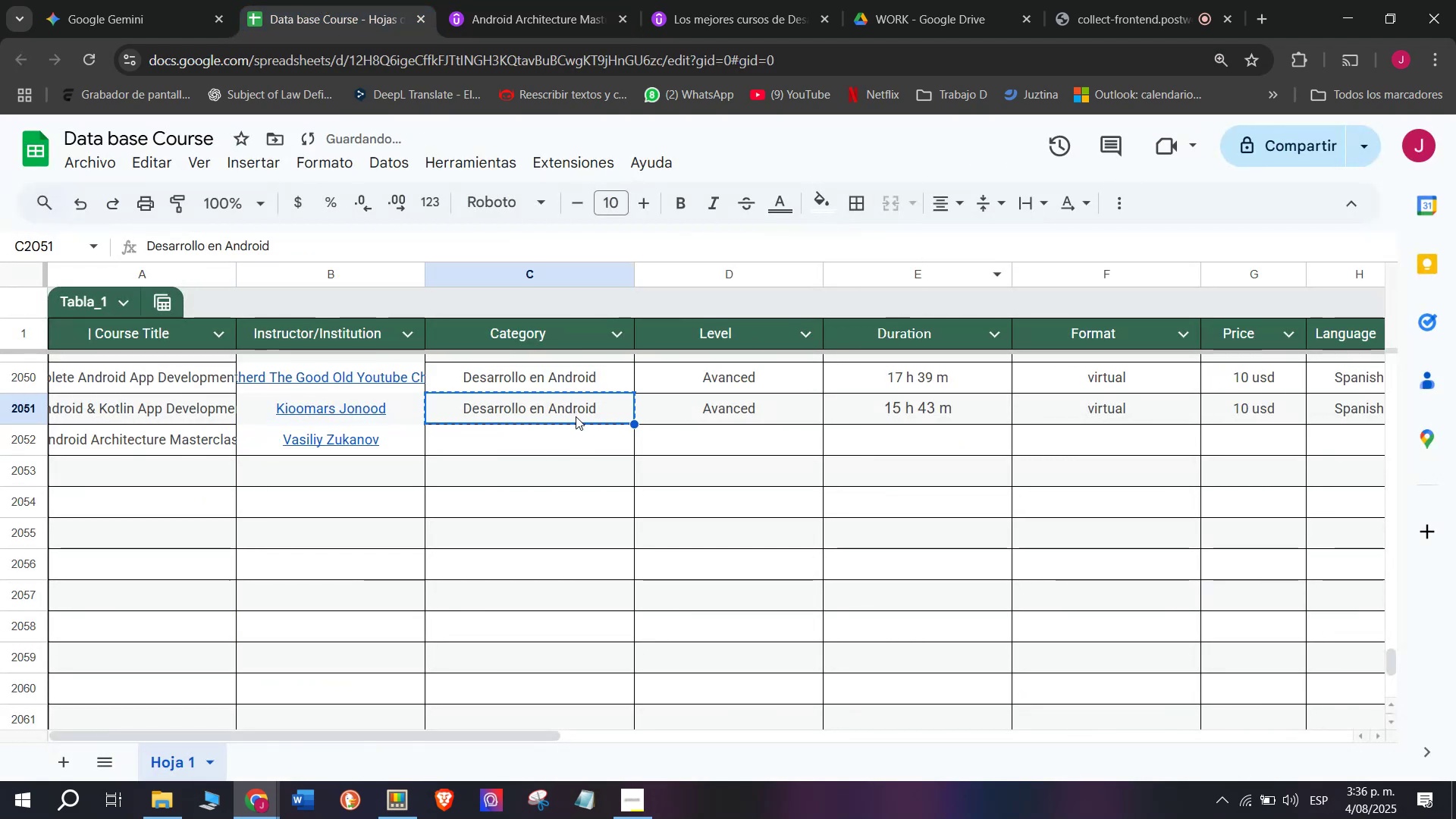 
key(Control+ControlLeft)
 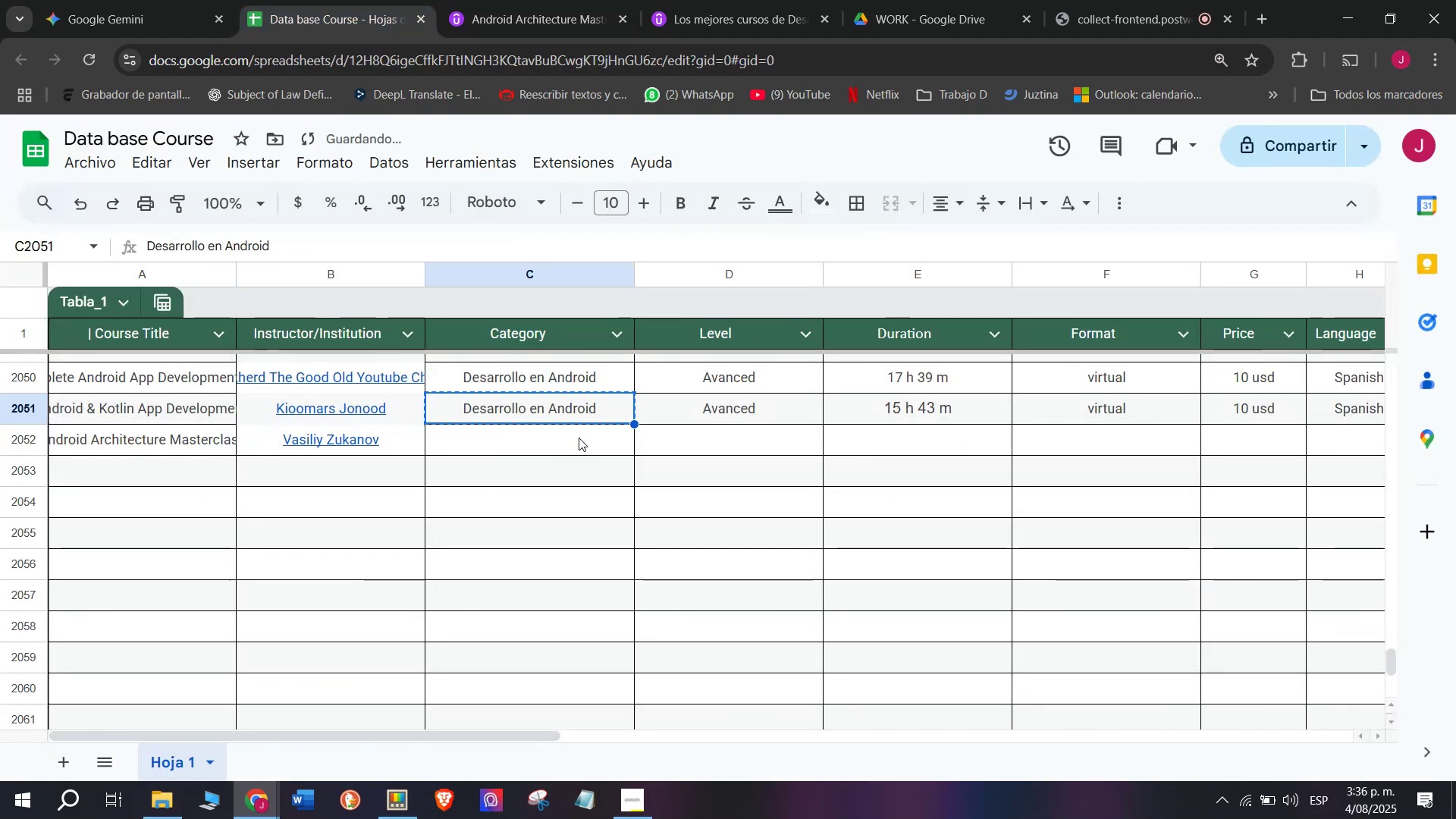 
key(Control+C)
 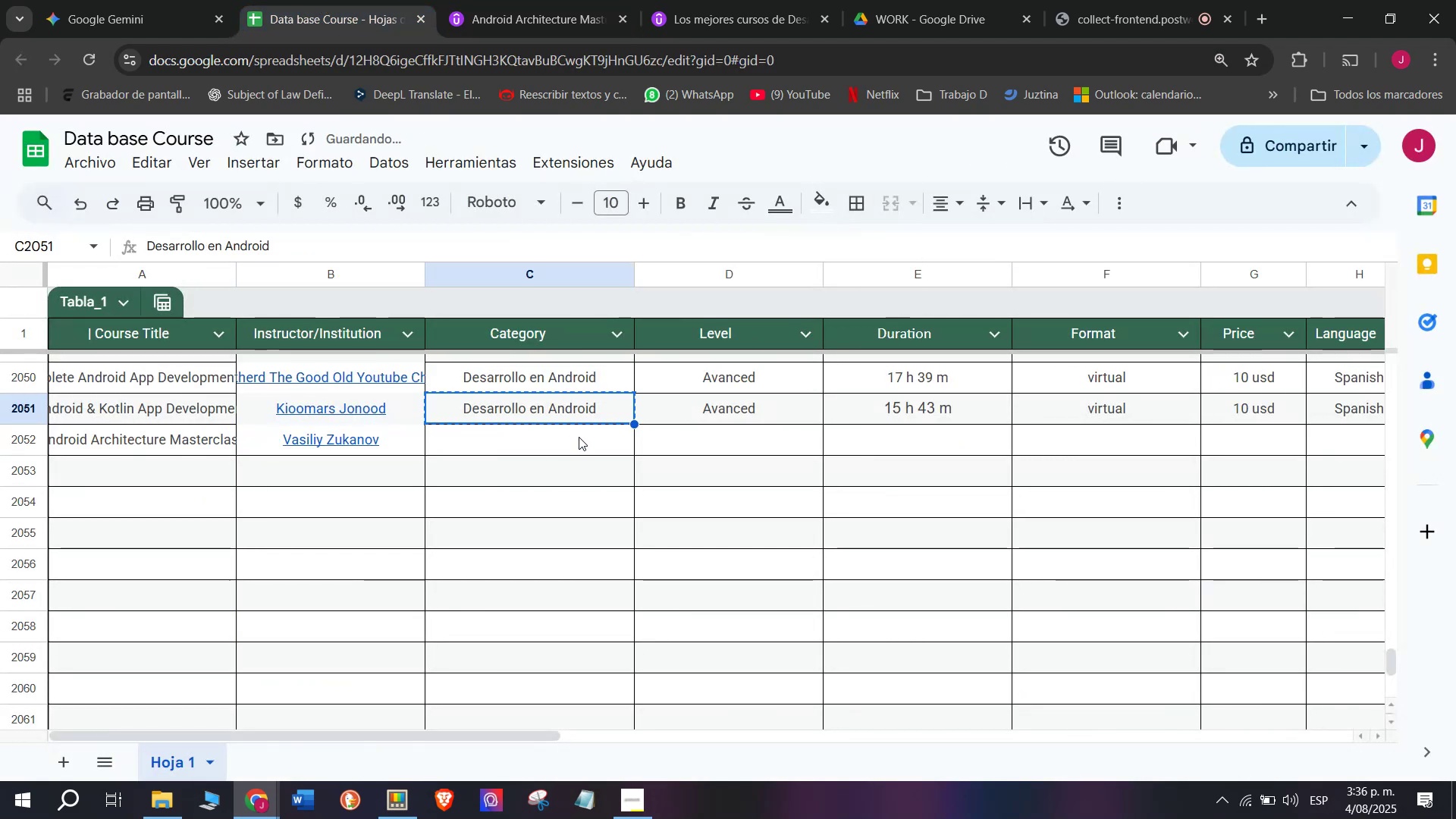 
left_click([579, 438])
 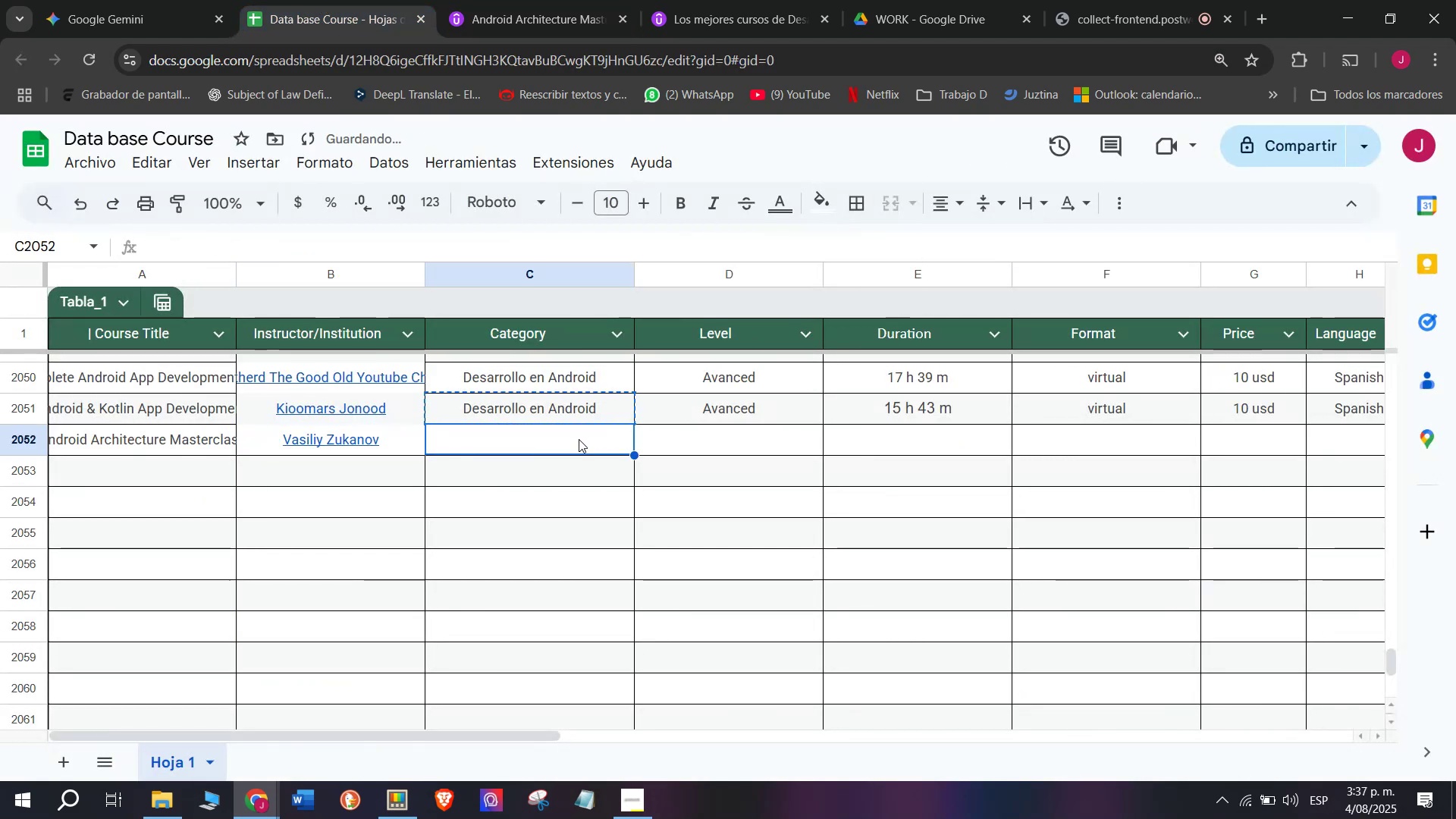 
key(Z)
 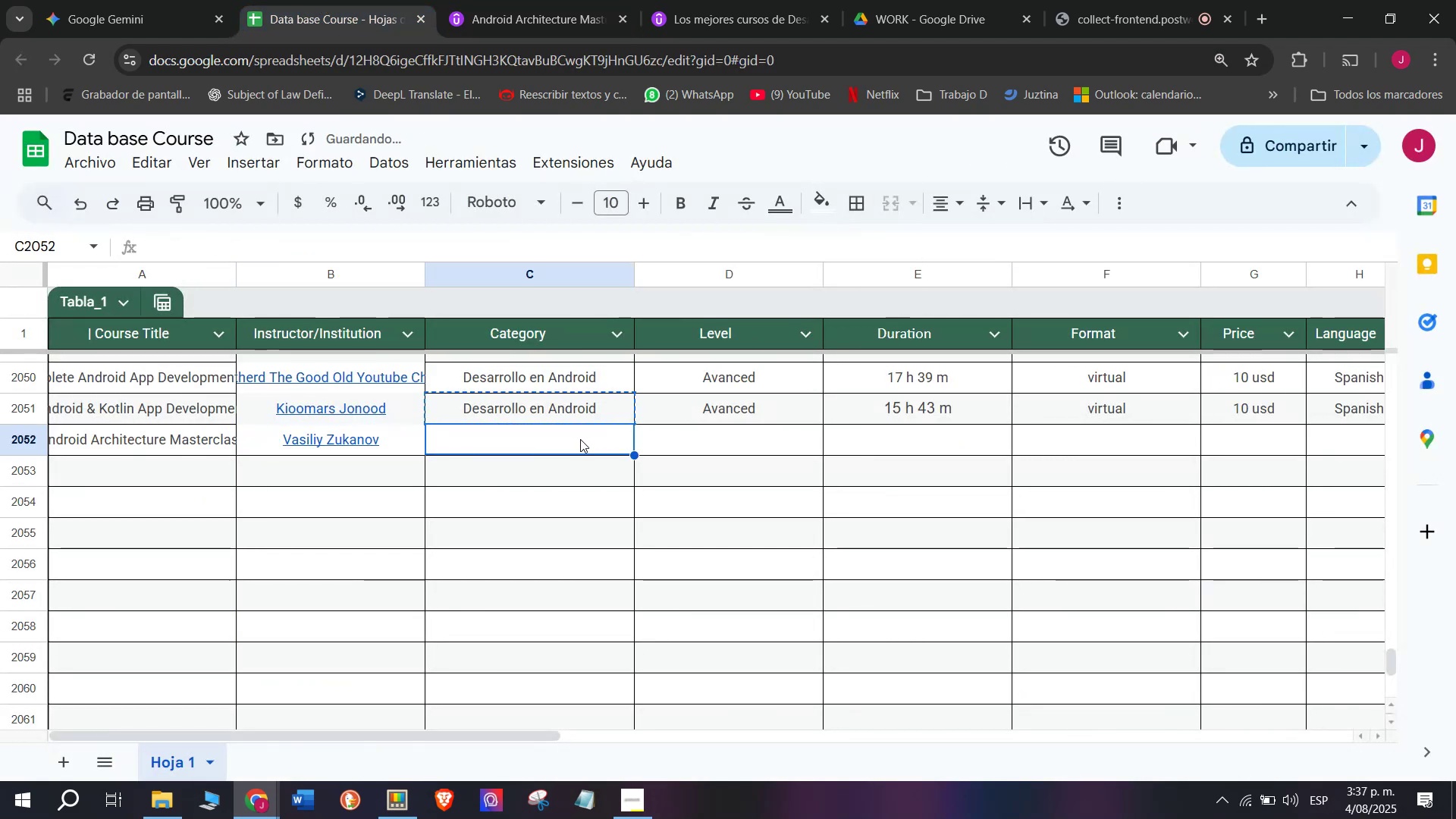 
key(Control+ControlLeft)
 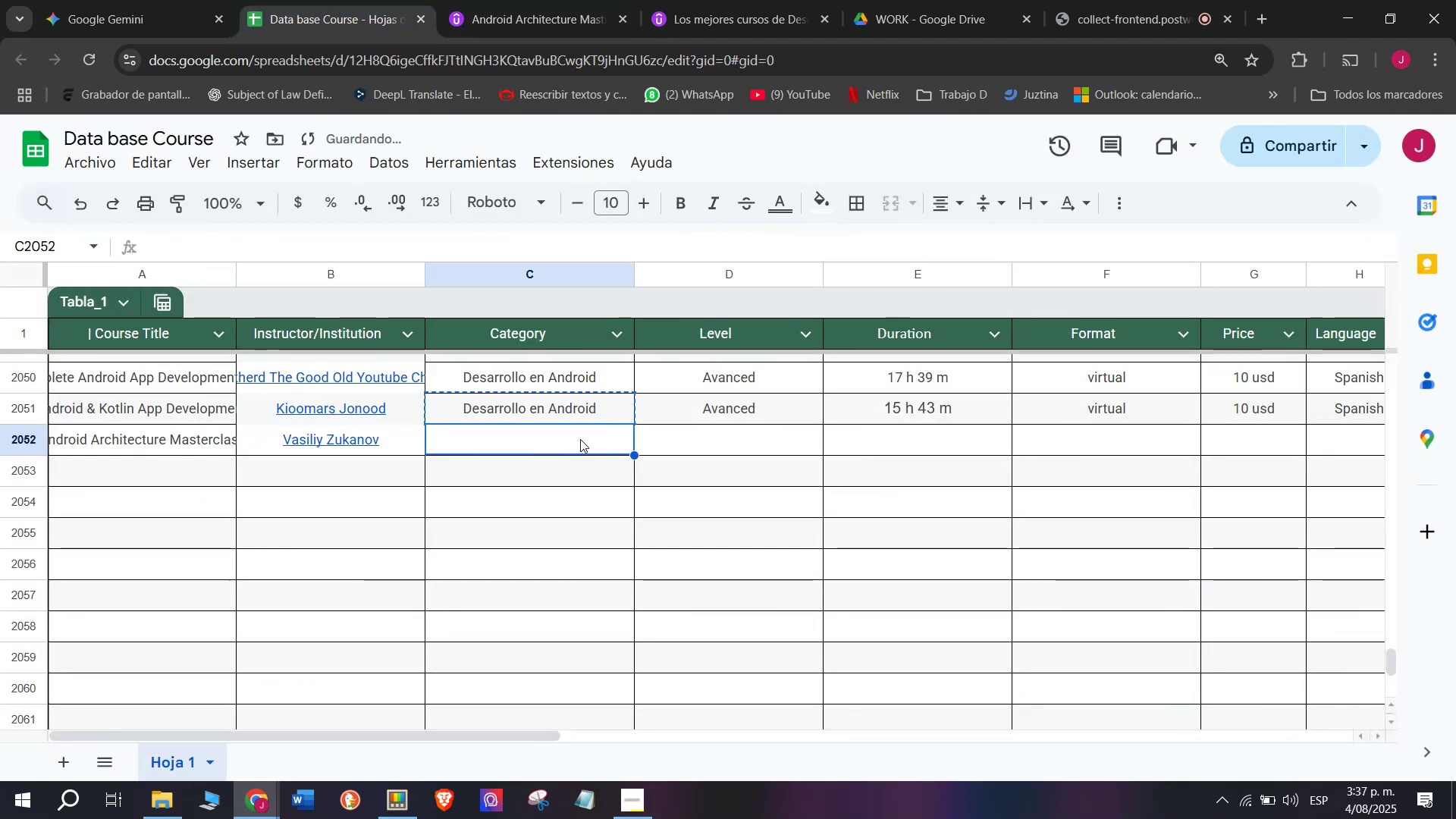 
key(Control+V)
 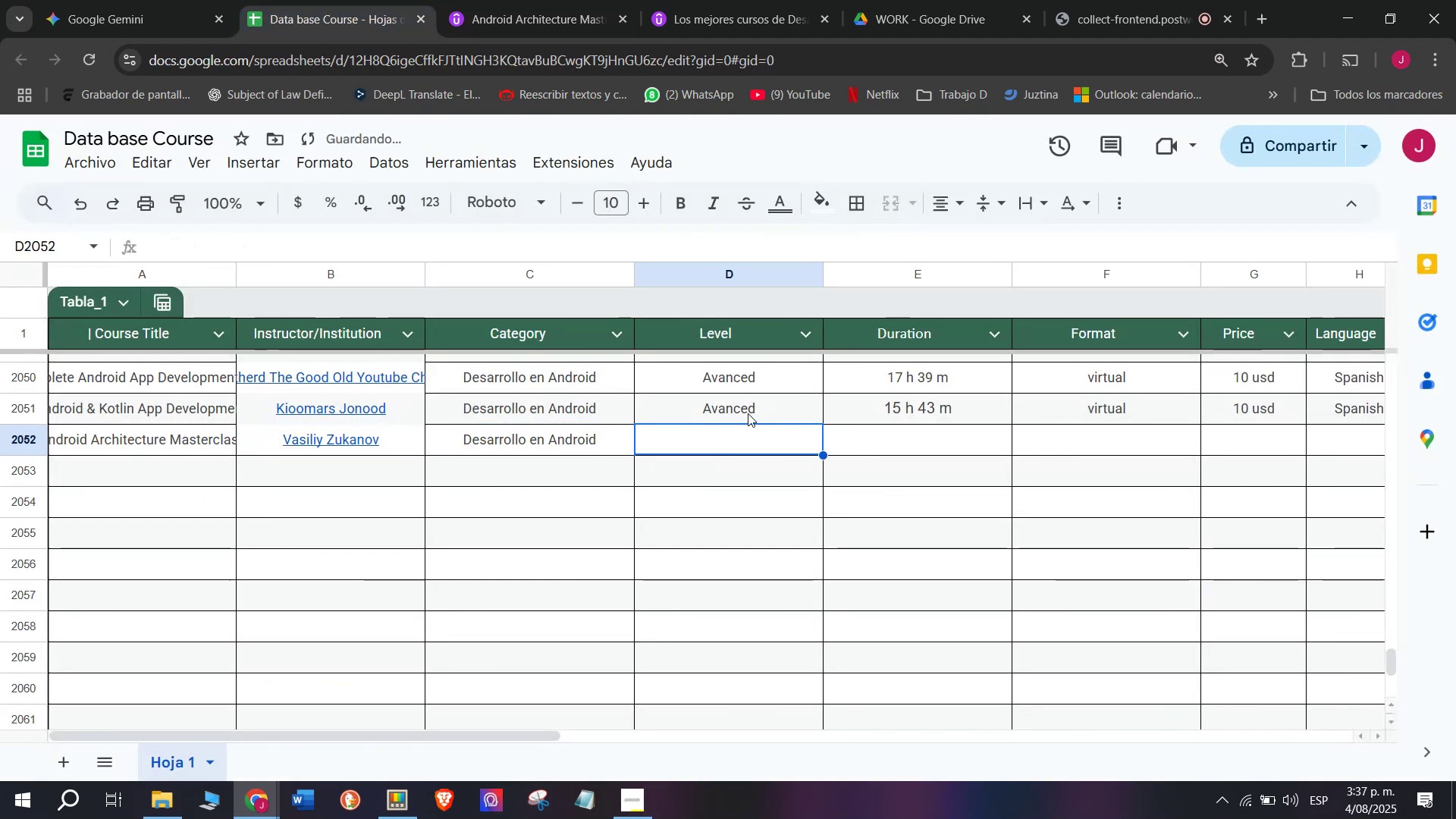 
double_click([748, 406])
 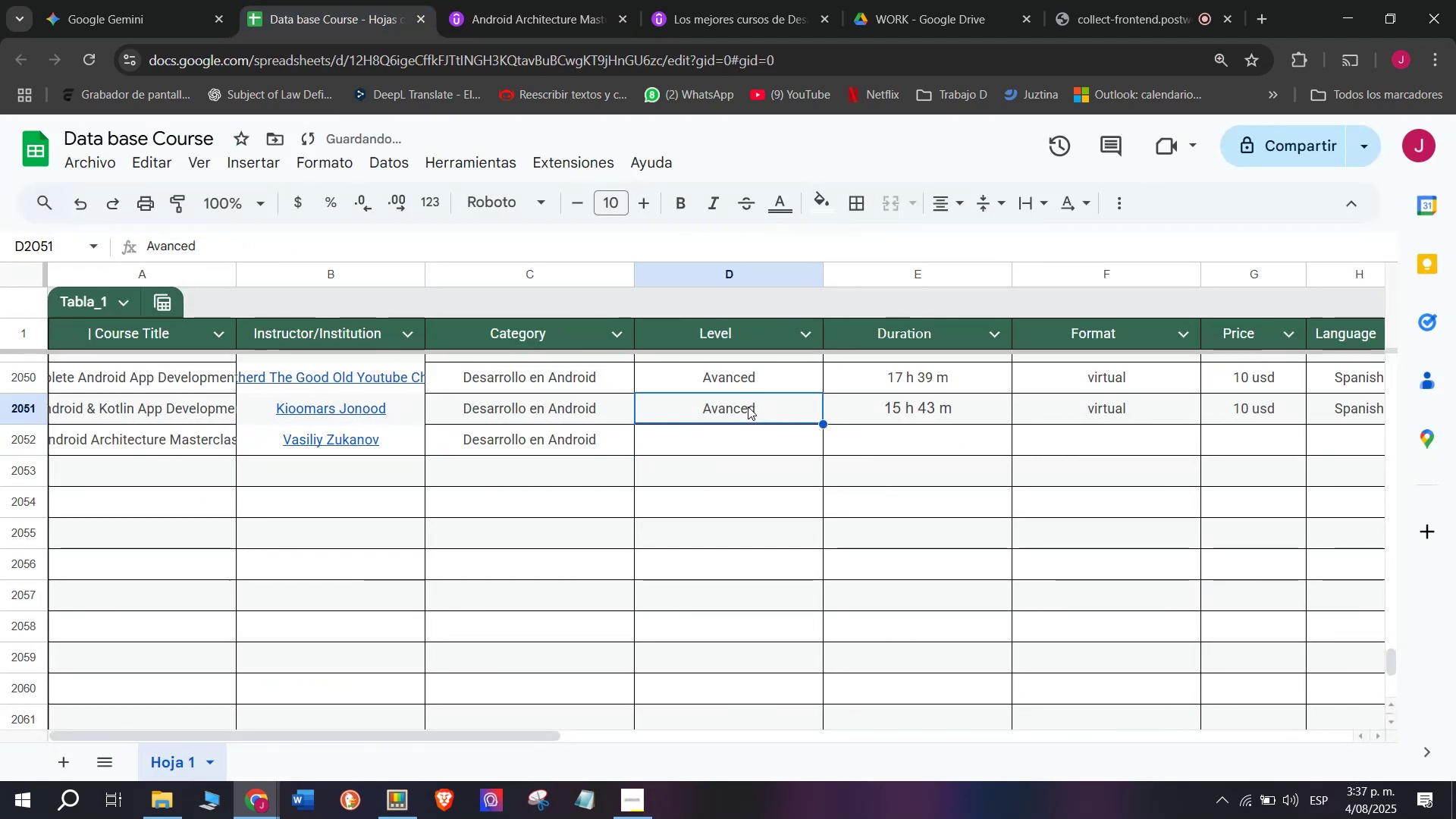 
key(Break)
 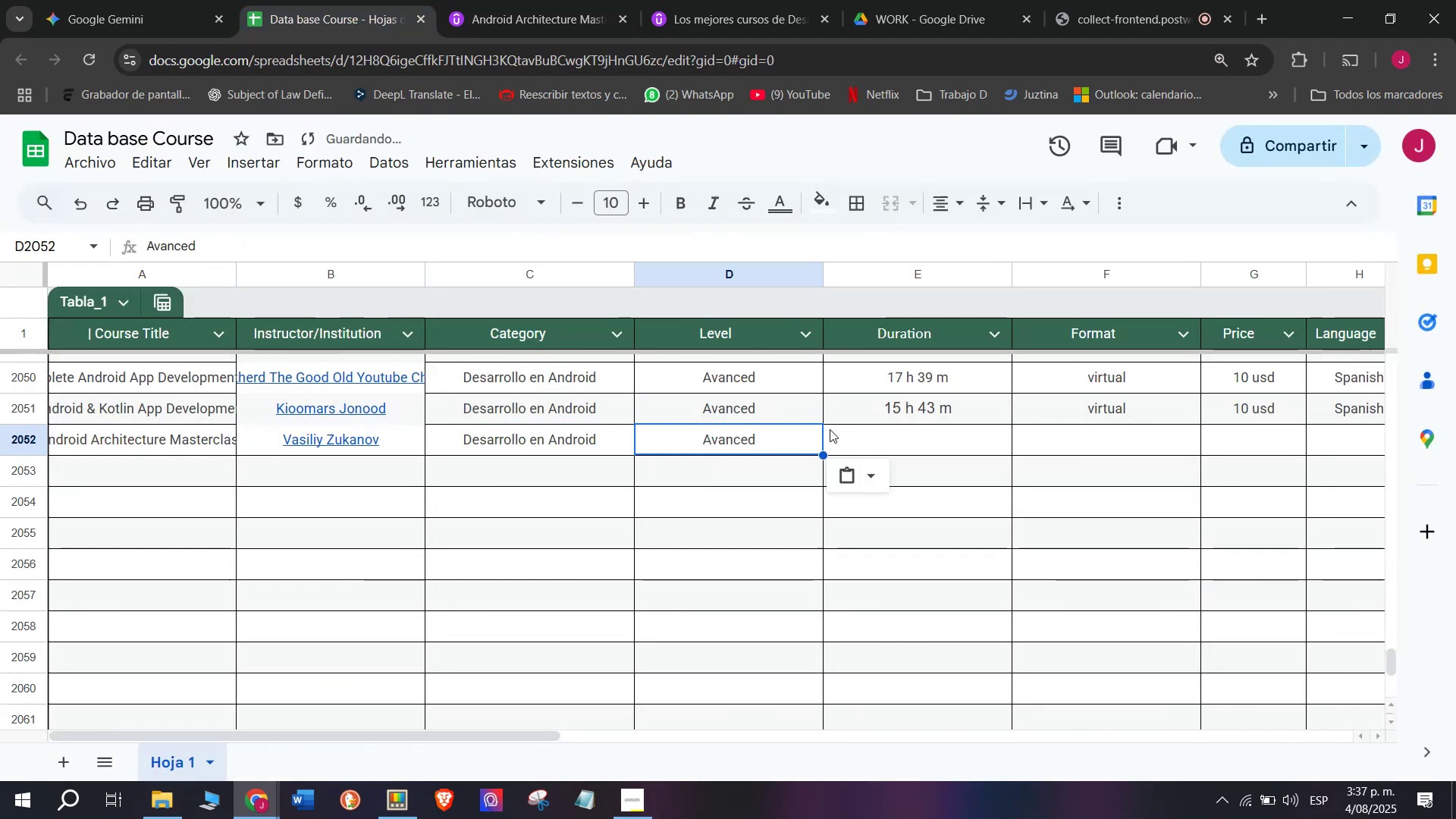 
key(Control+ControlLeft)
 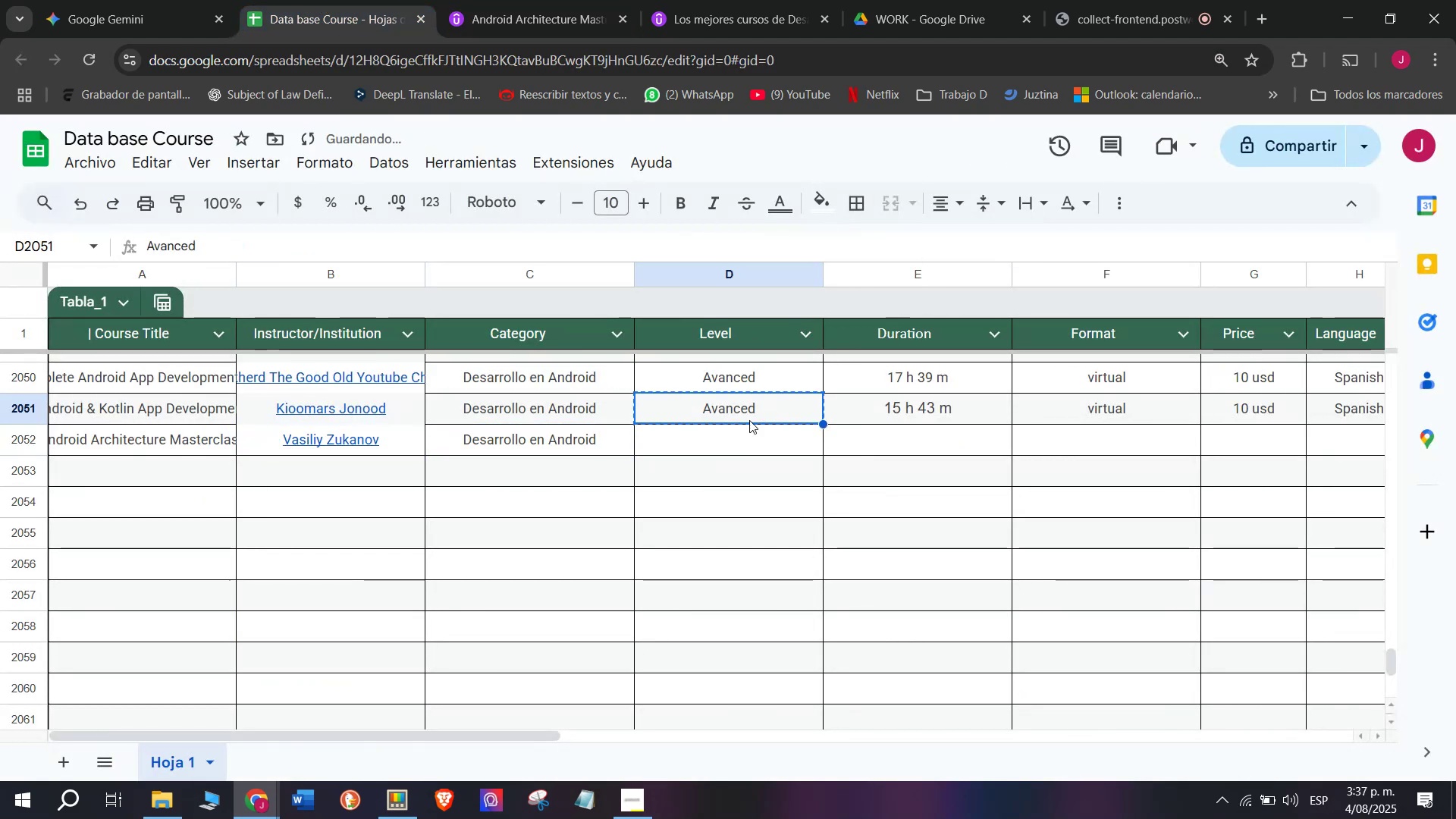 
key(Control+C)
 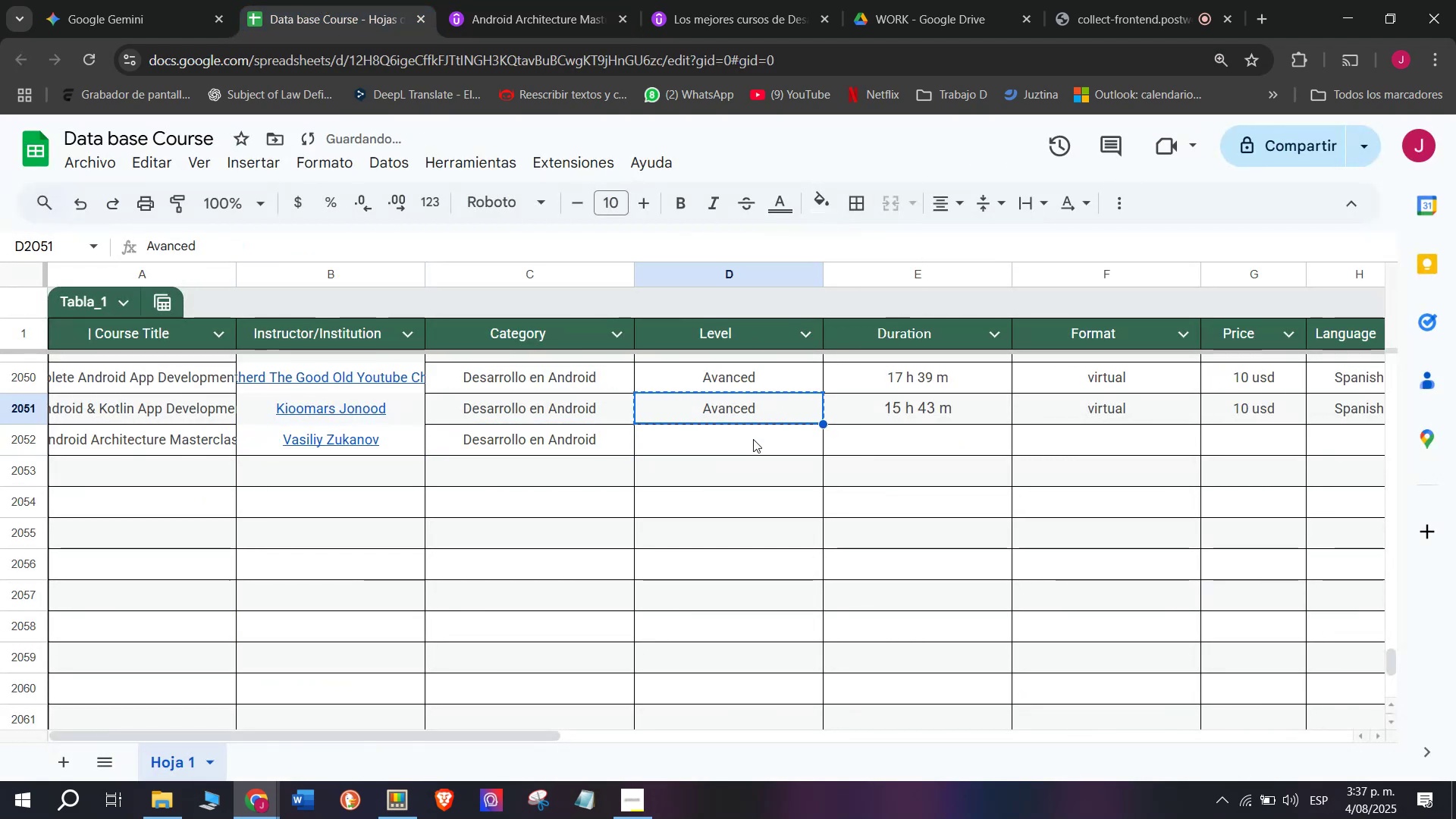 
triple_click([753, 439])
 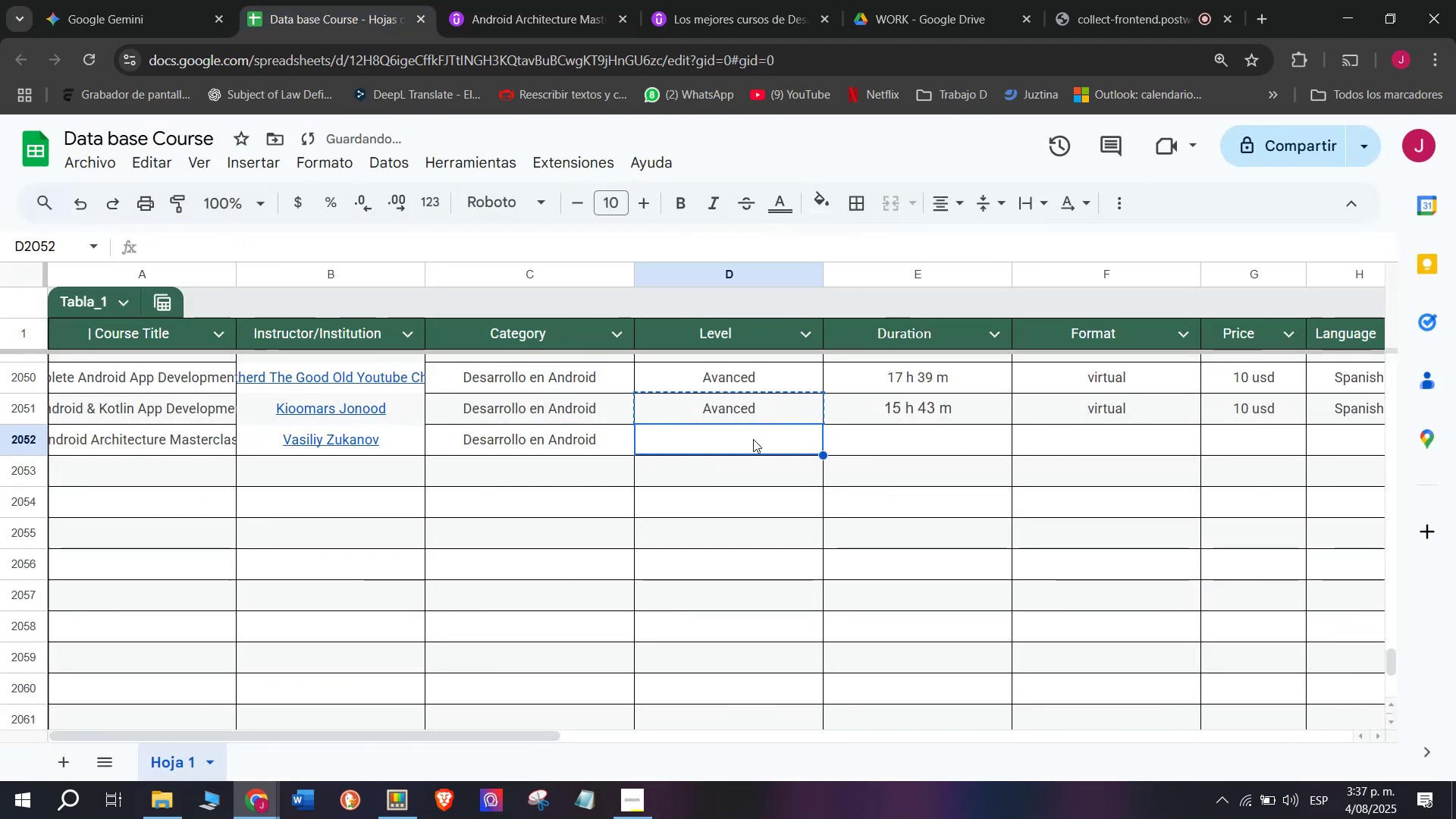 
key(Z)
 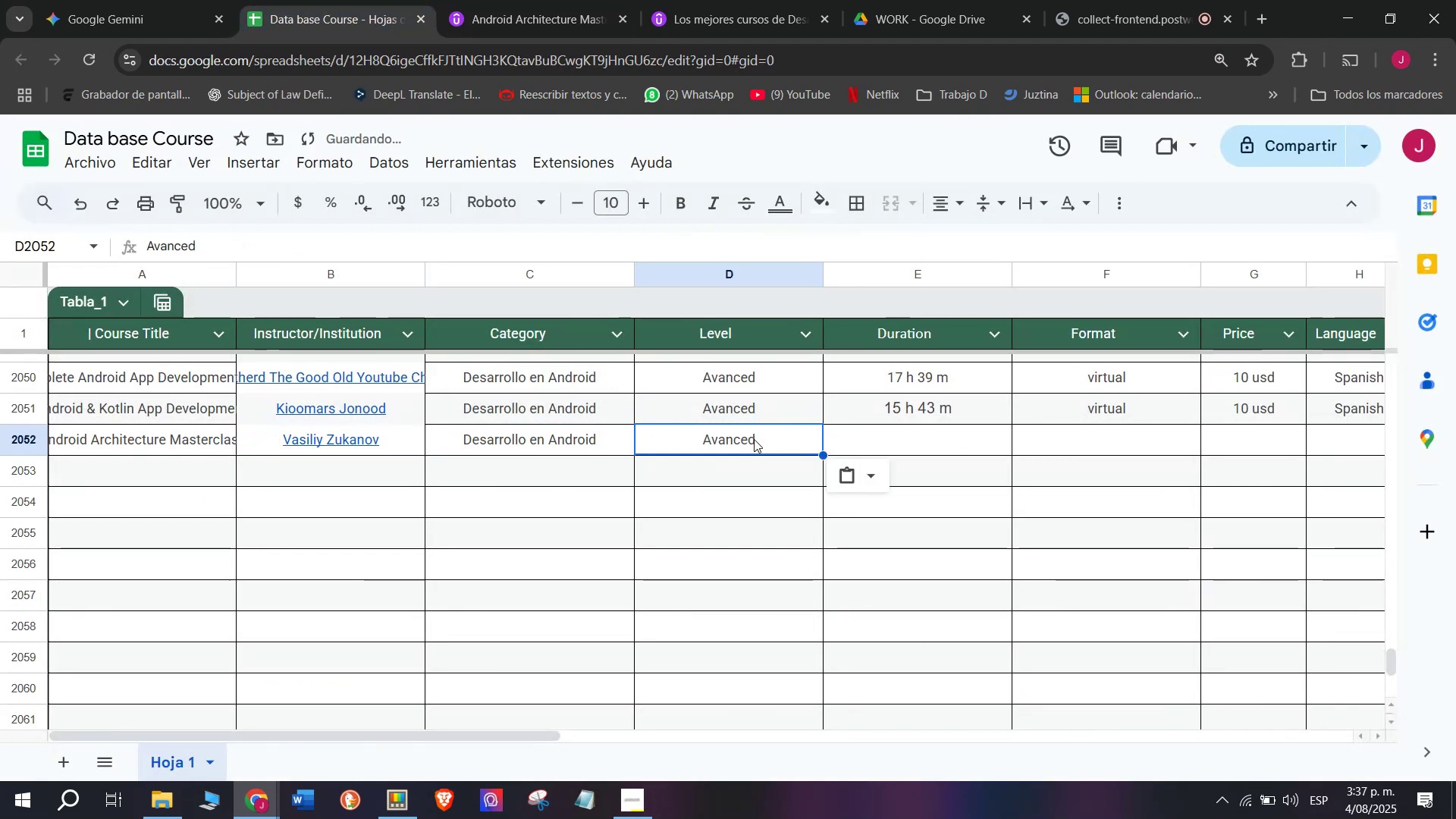 
key(Control+ControlLeft)
 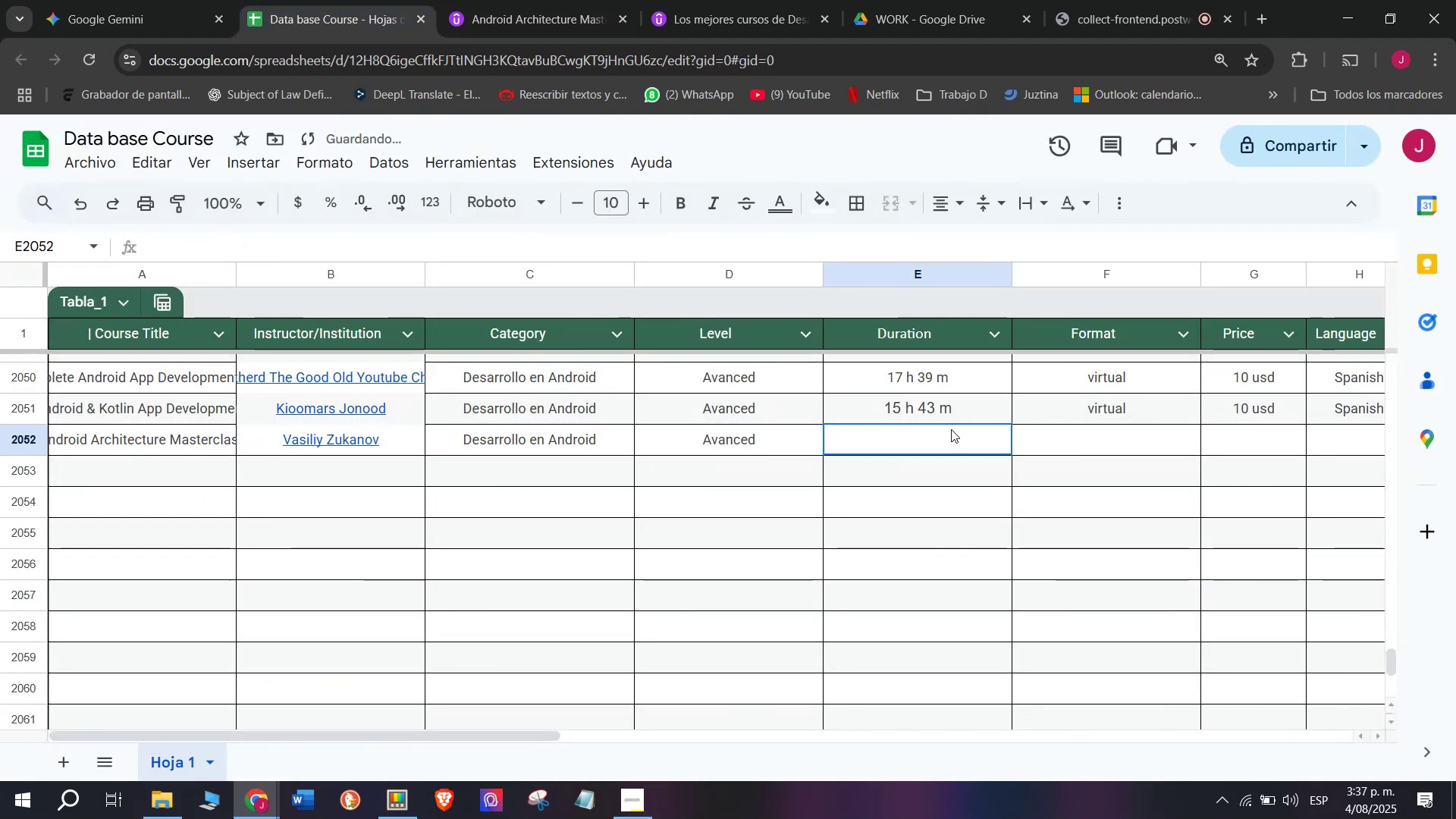 
key(Control+V)
 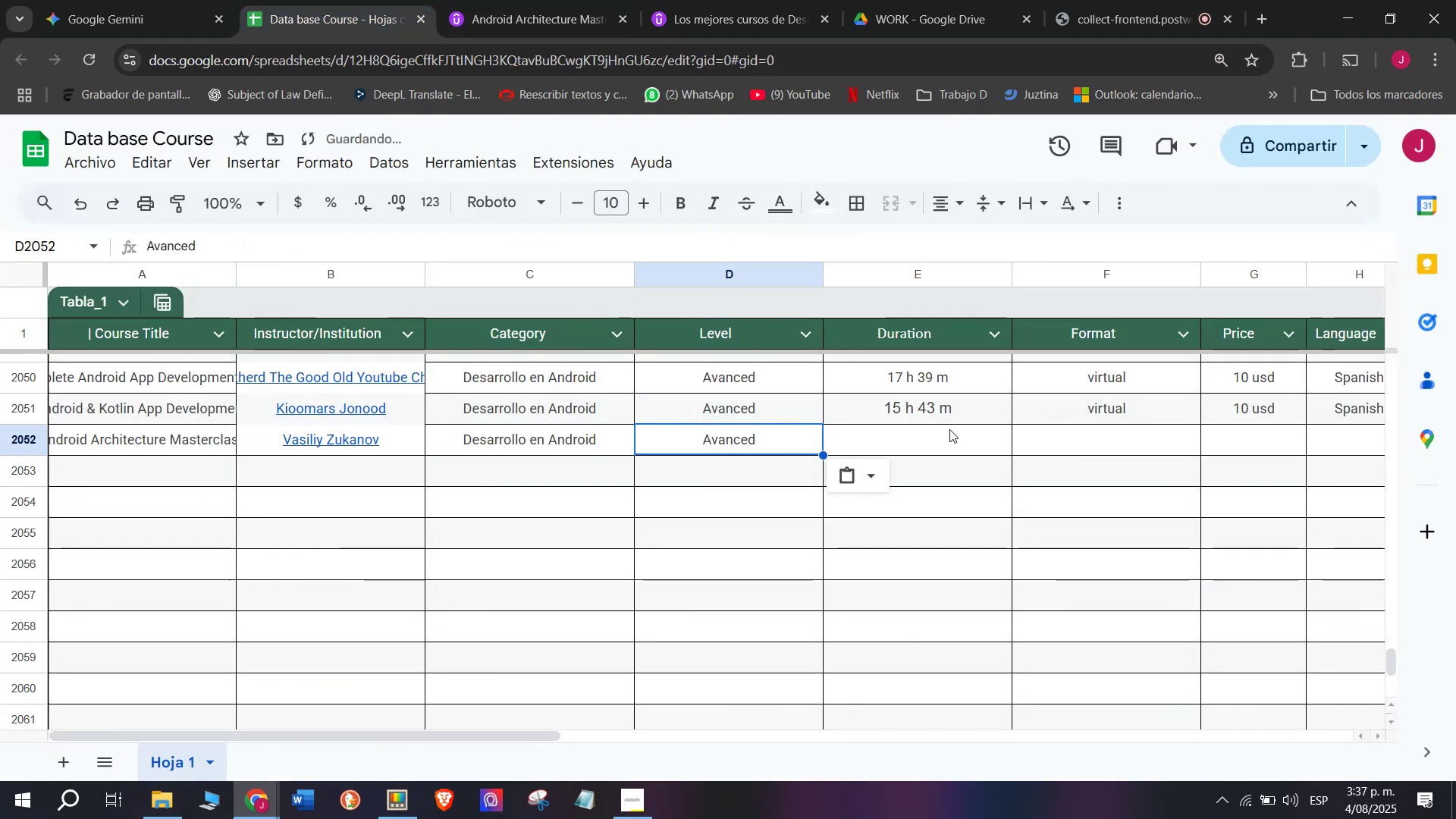 
left_click([951, 429])
 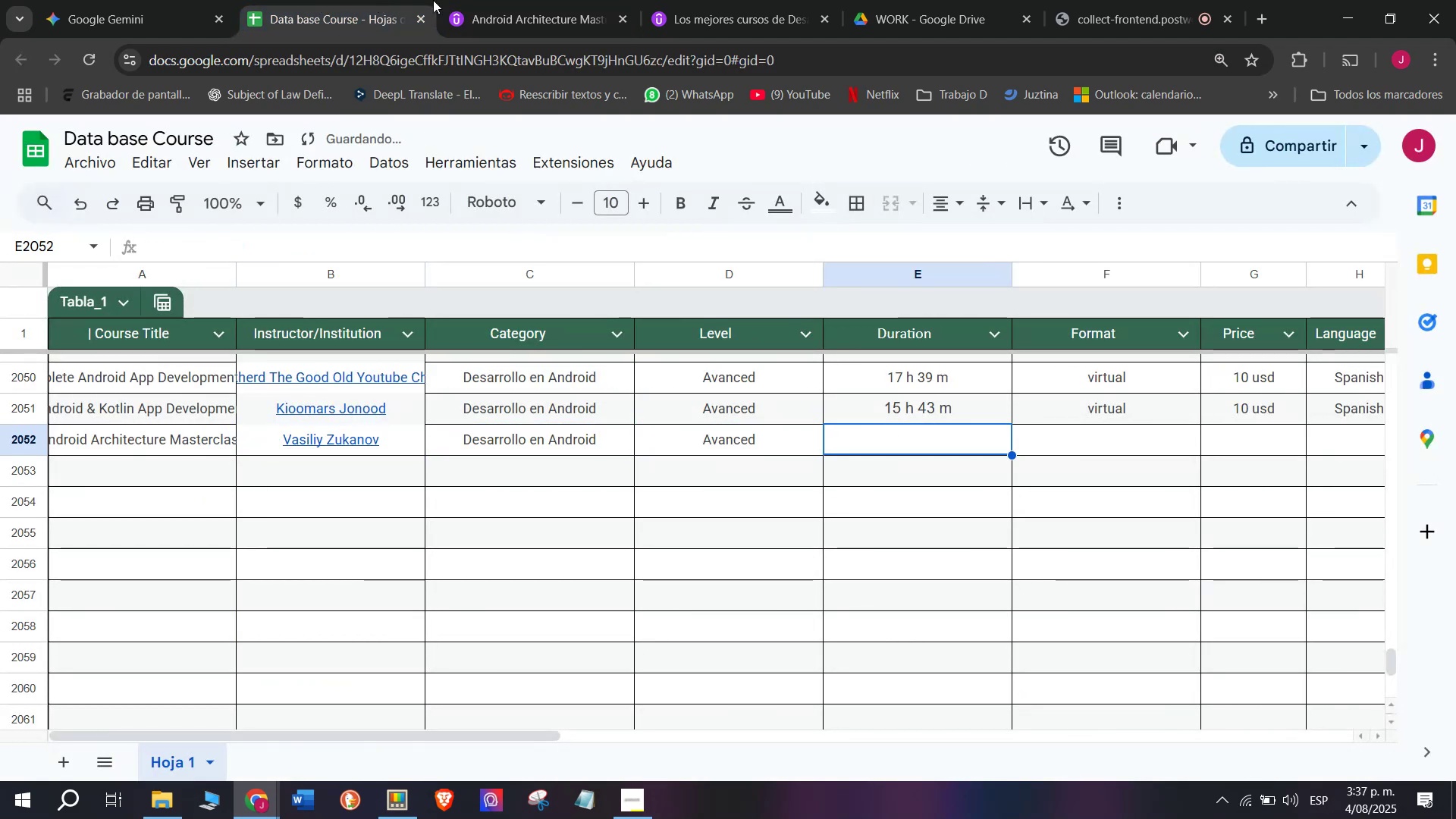 
left_click([466, 0])
 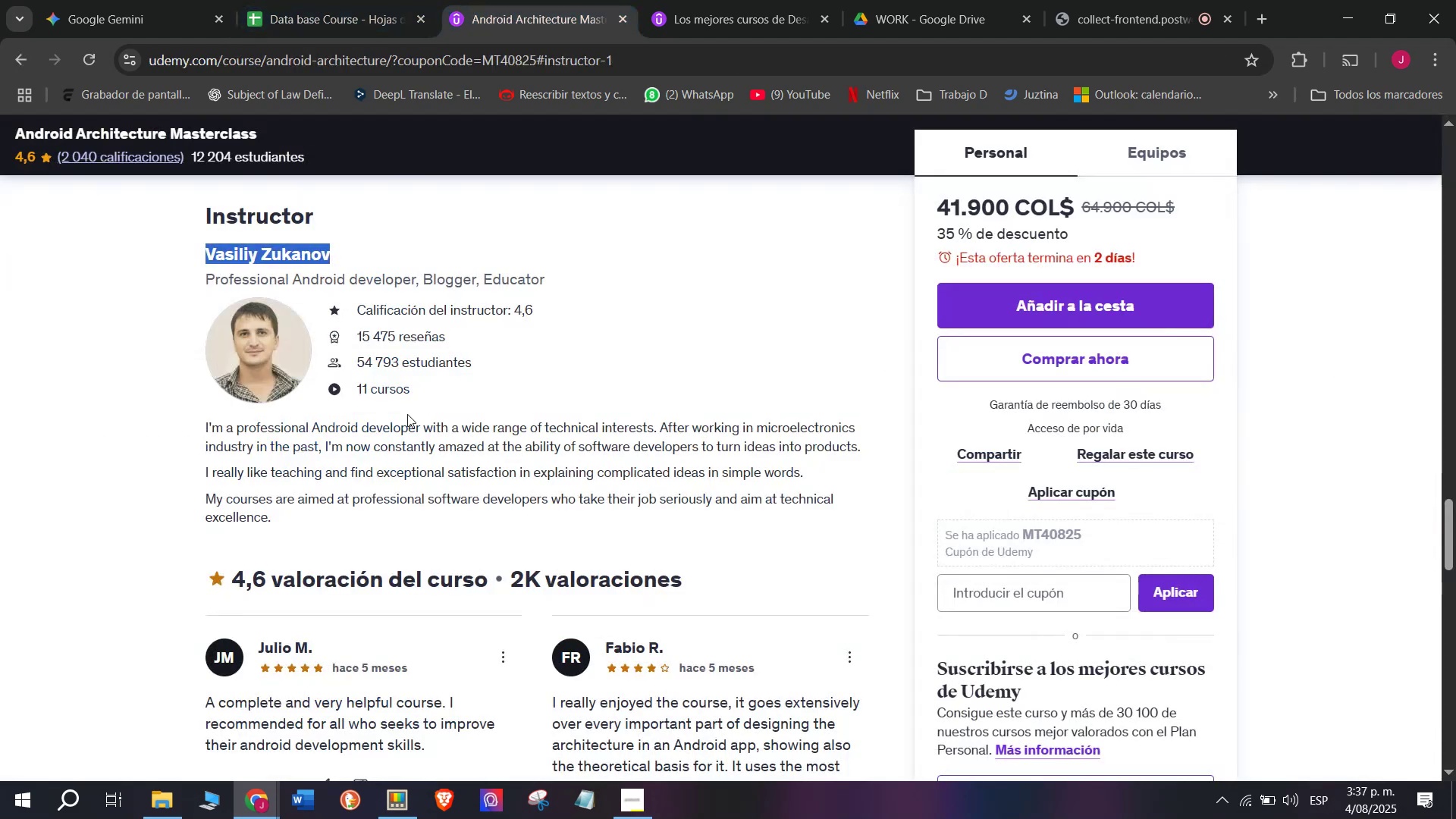 
scroll: coordinate [395, 548], scroll_direction: up, amount: 9.0
 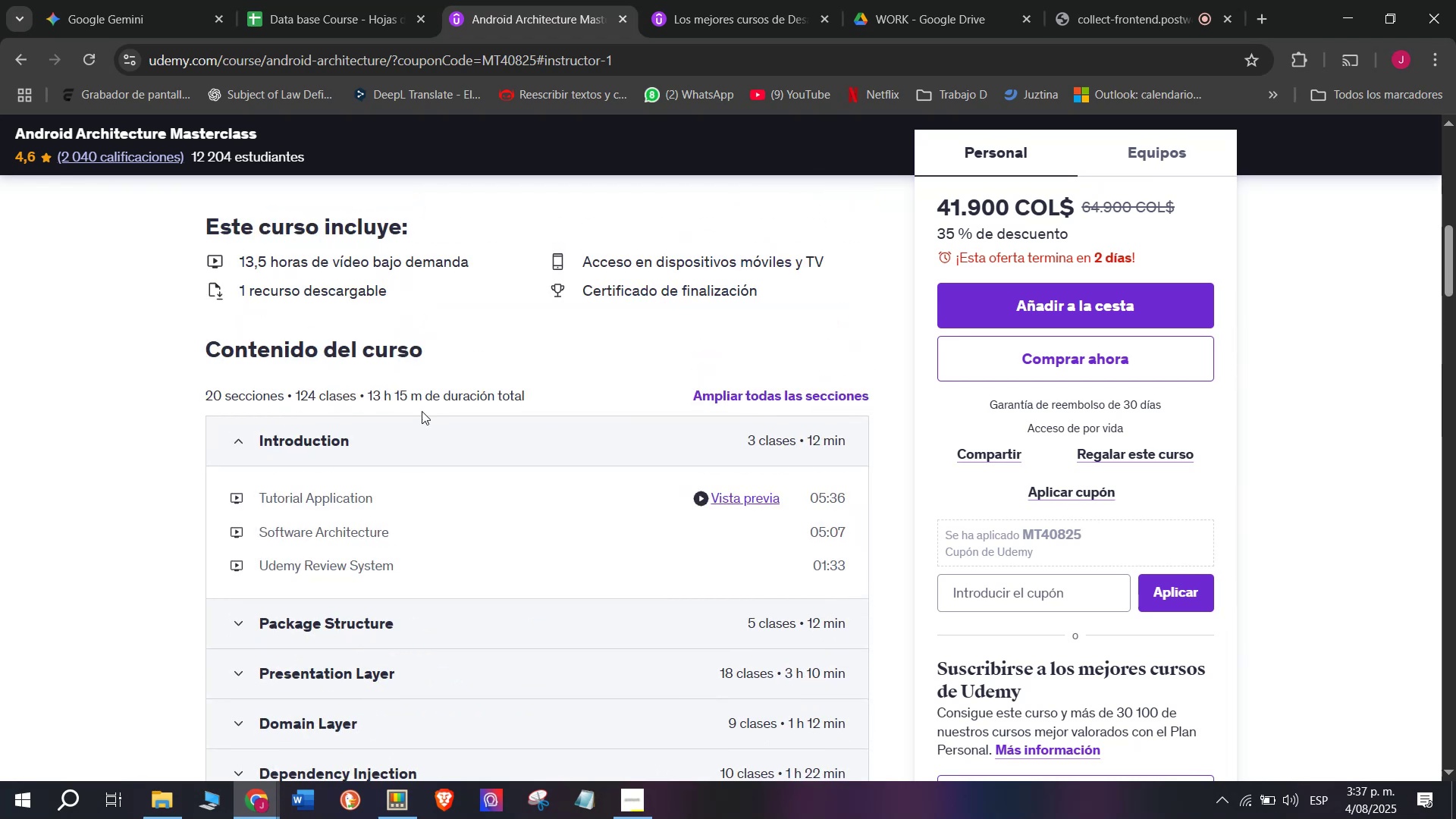 
left_click_drag(start_coordinate=[421, 396], to_coordinate=[367, 394])
 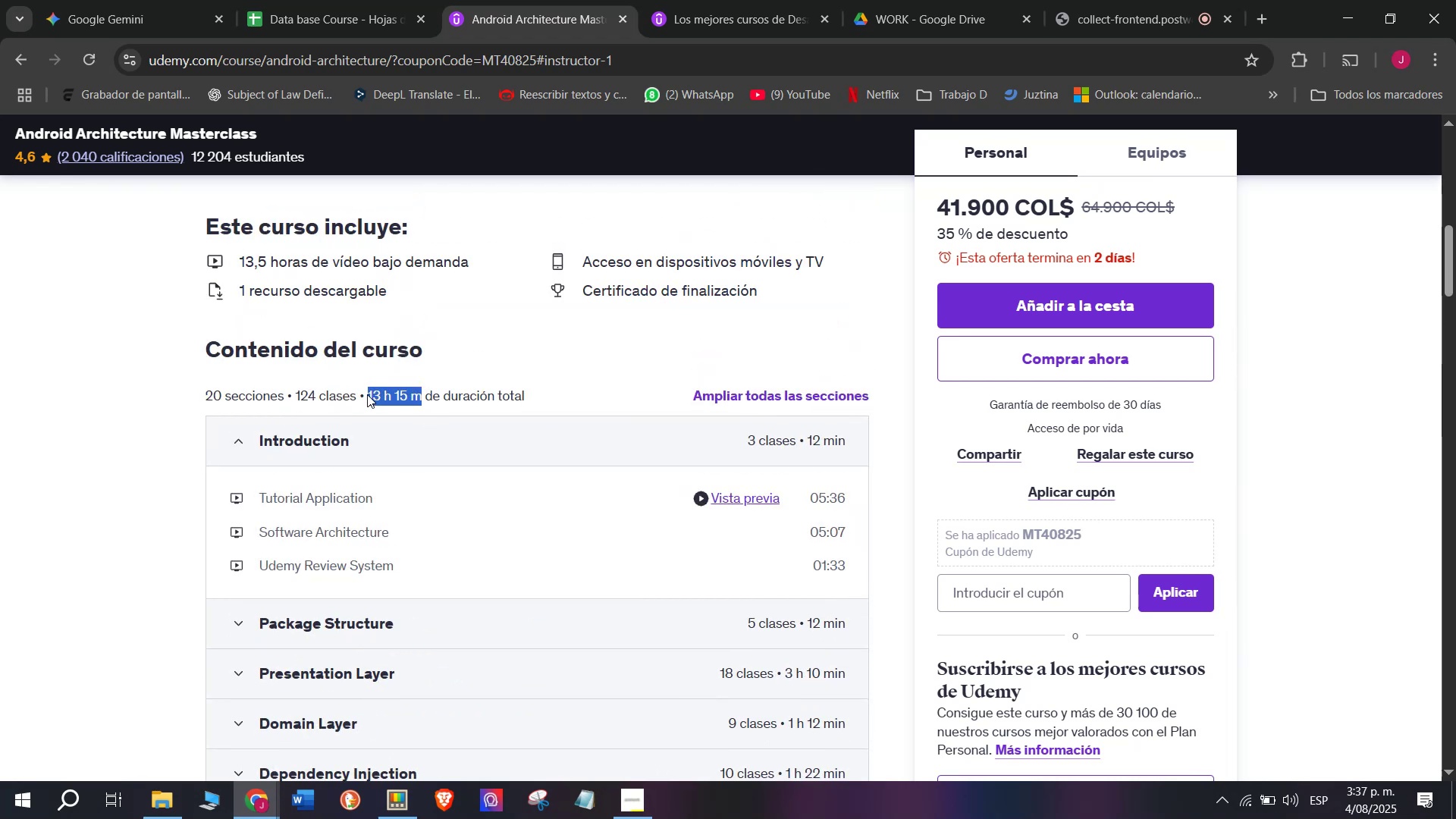 
key(Break)
 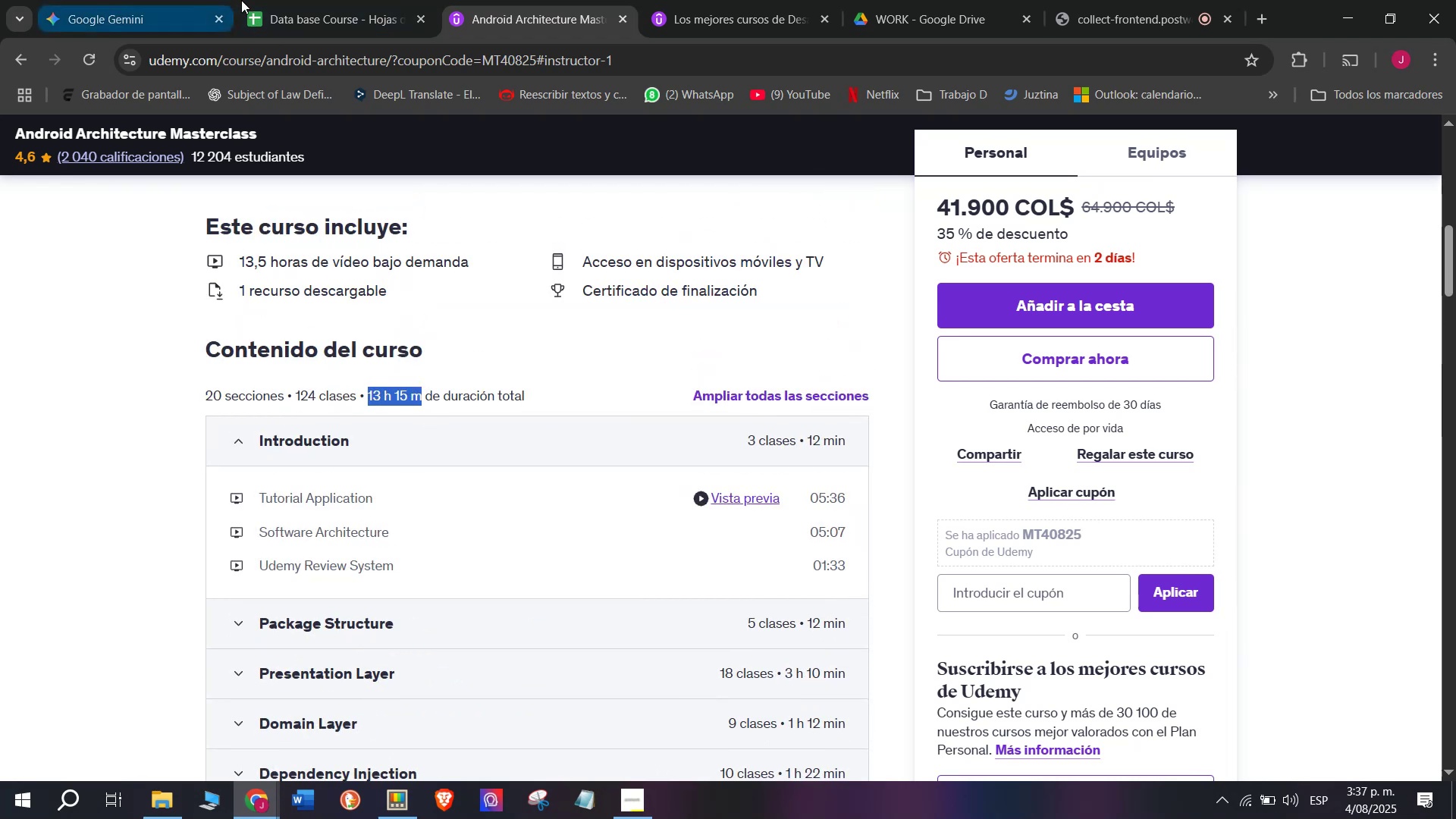 
key(Control+ControlLeft)
 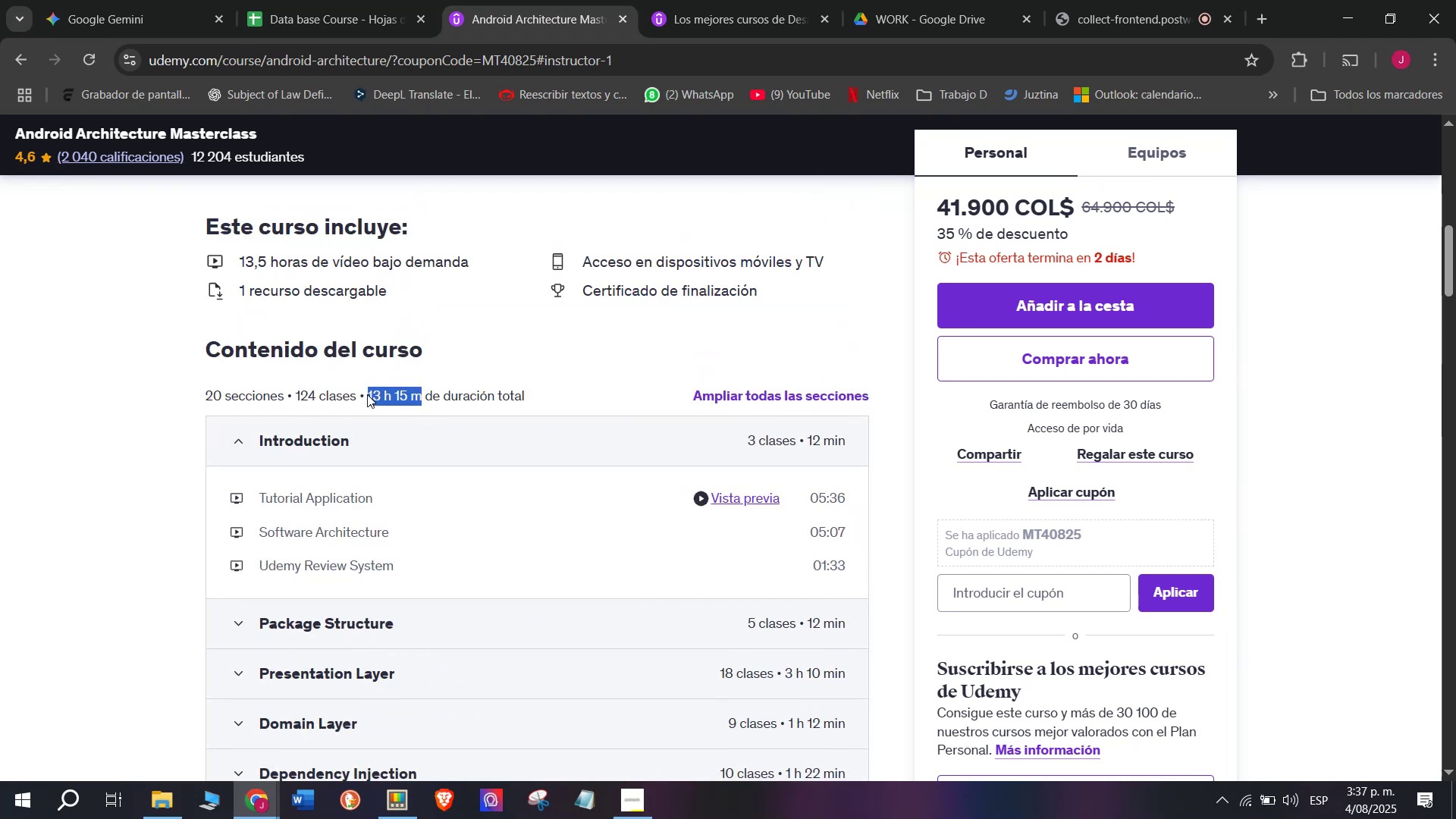 
key(Control+C)
 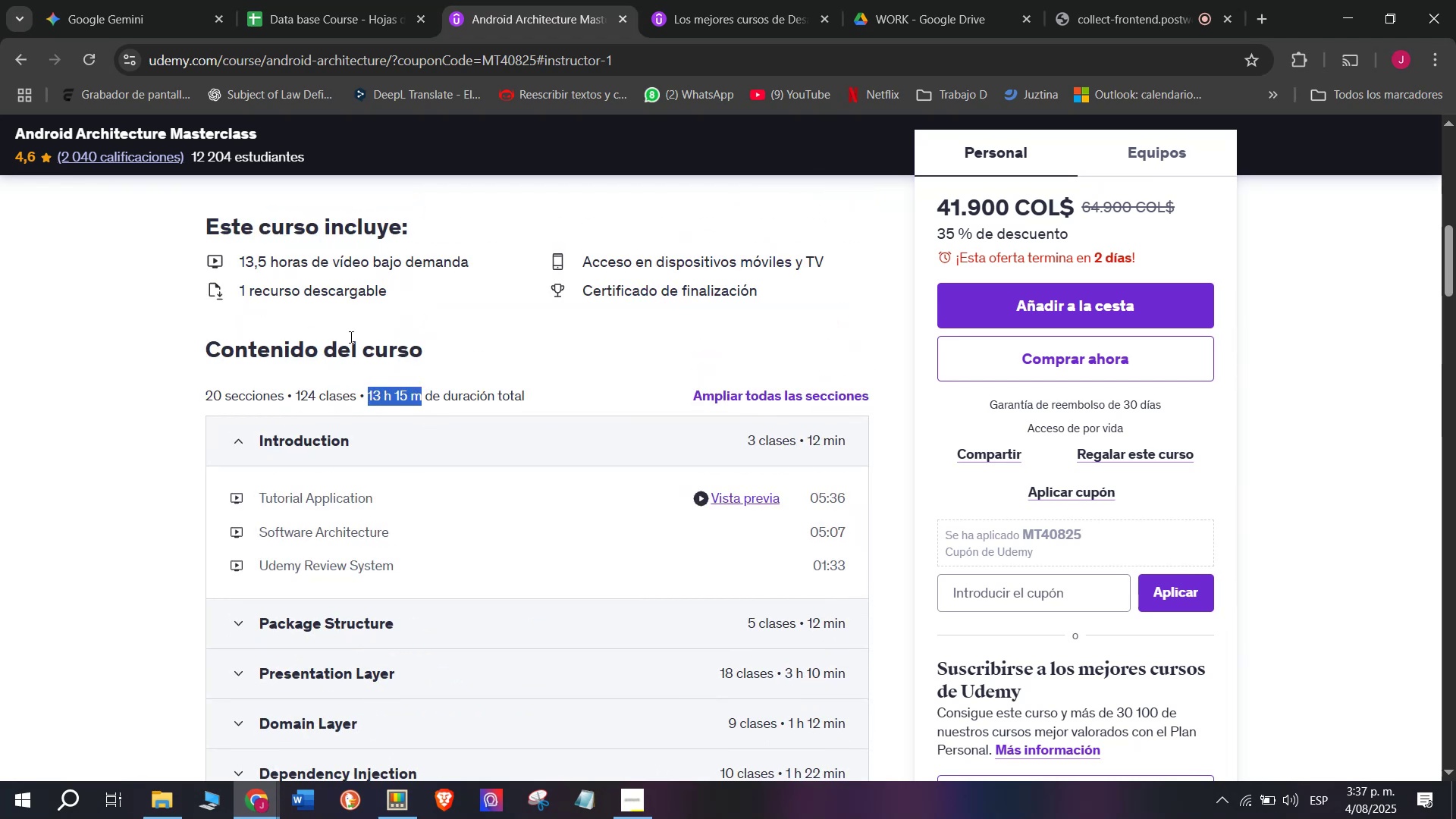 
key(Break)
 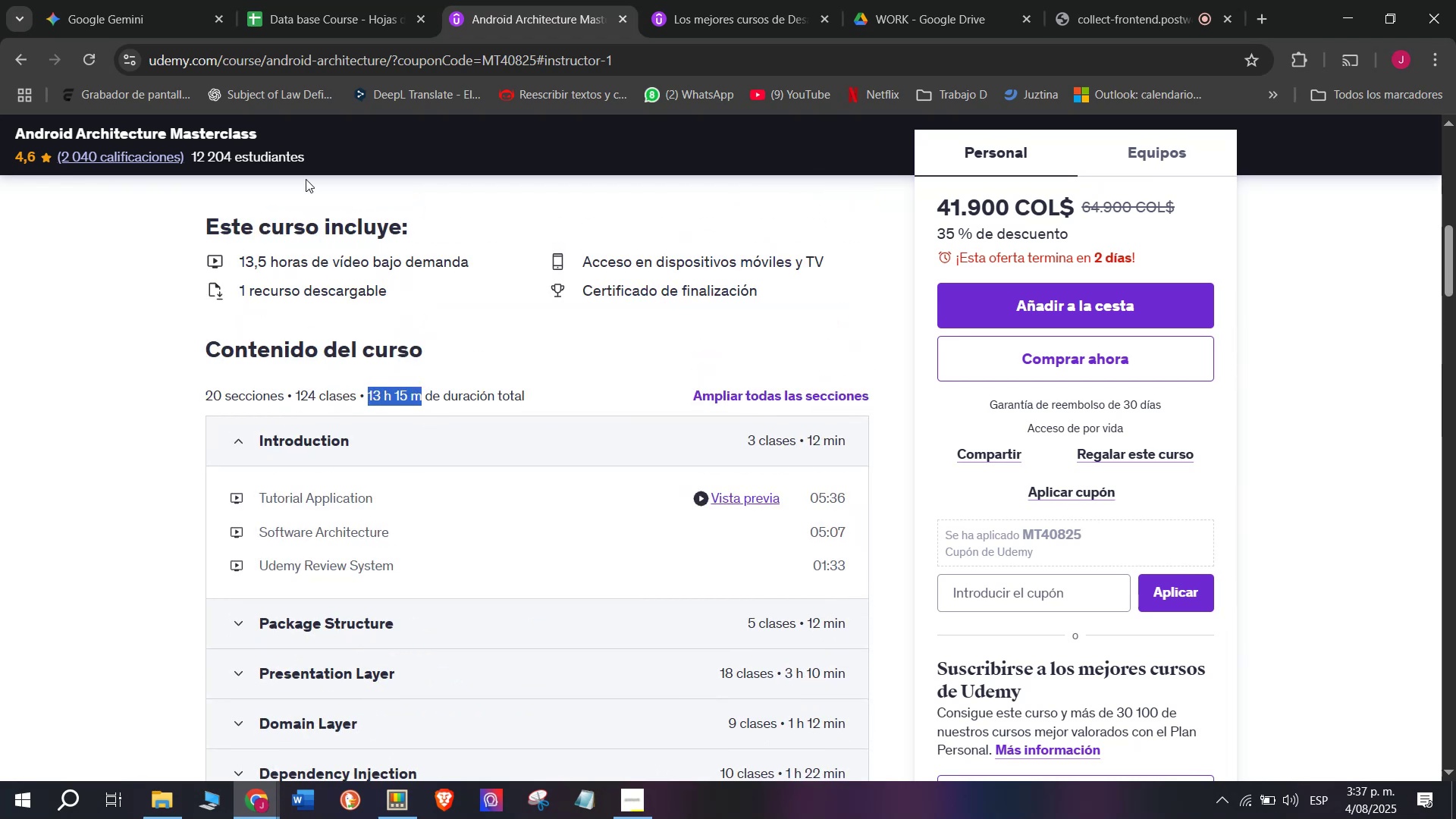 
key(Control+ControlLeft)
 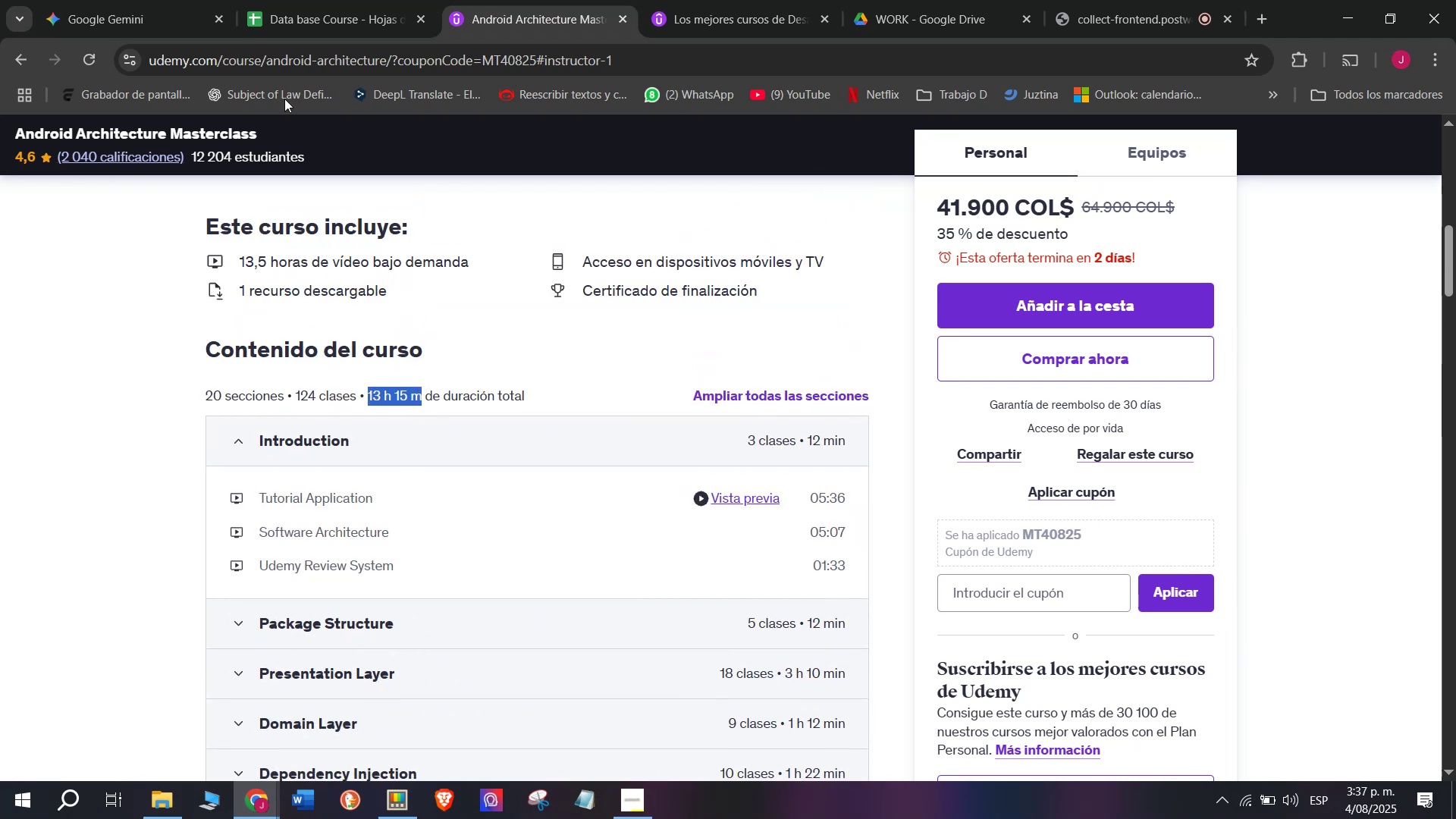 
key(Control+C)
 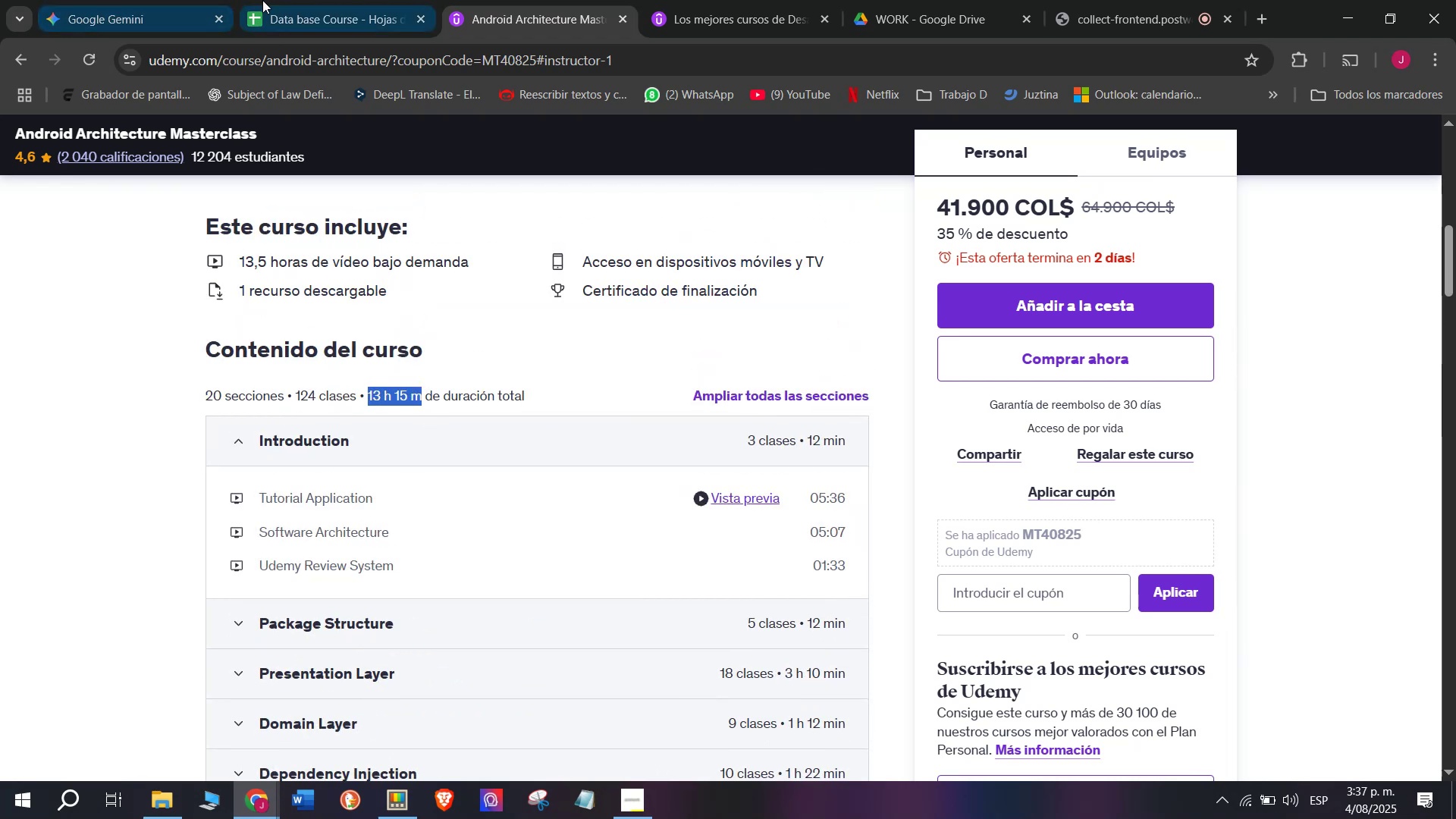 
left_click([265, 0])
 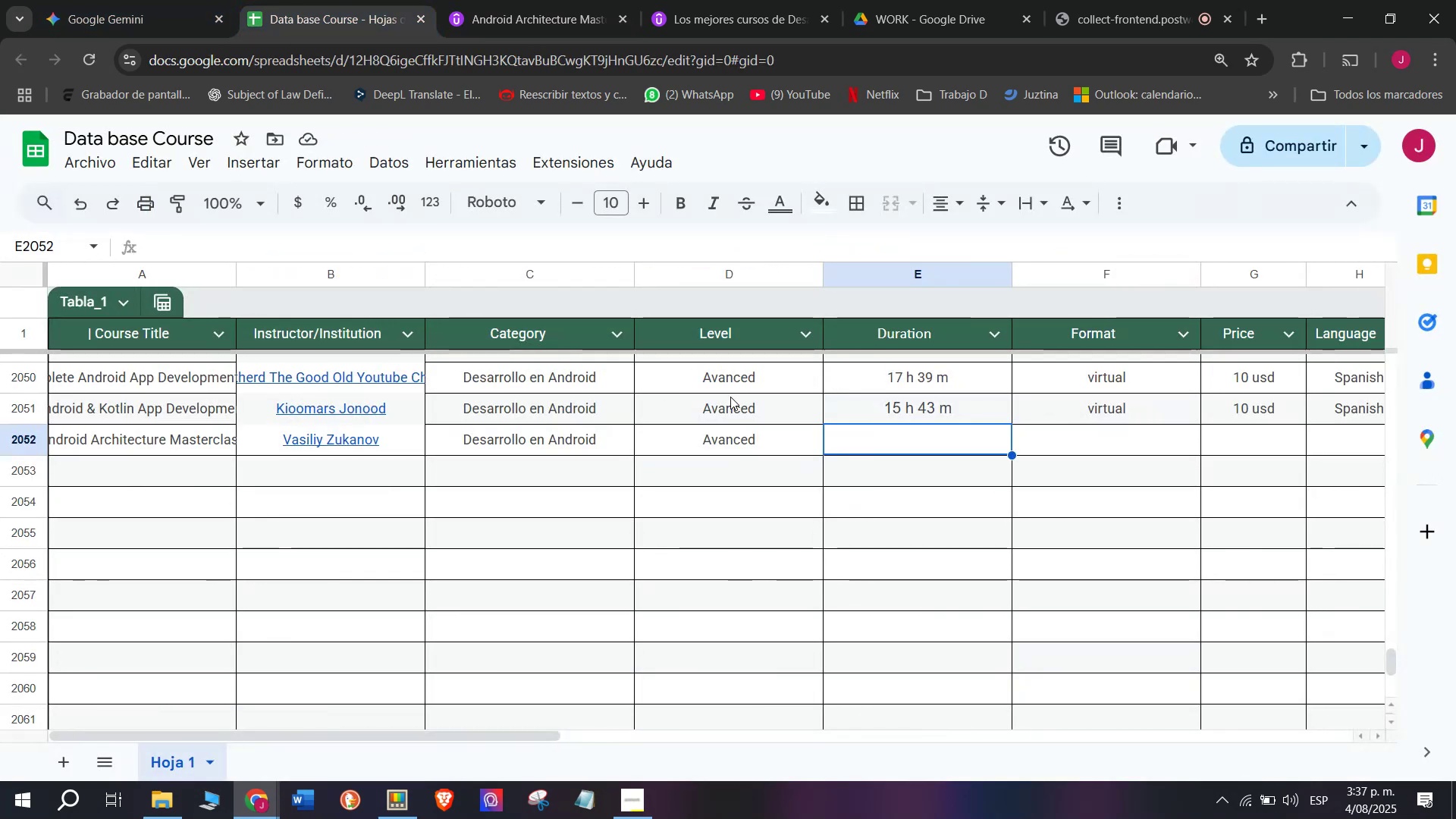 
key(Z)
 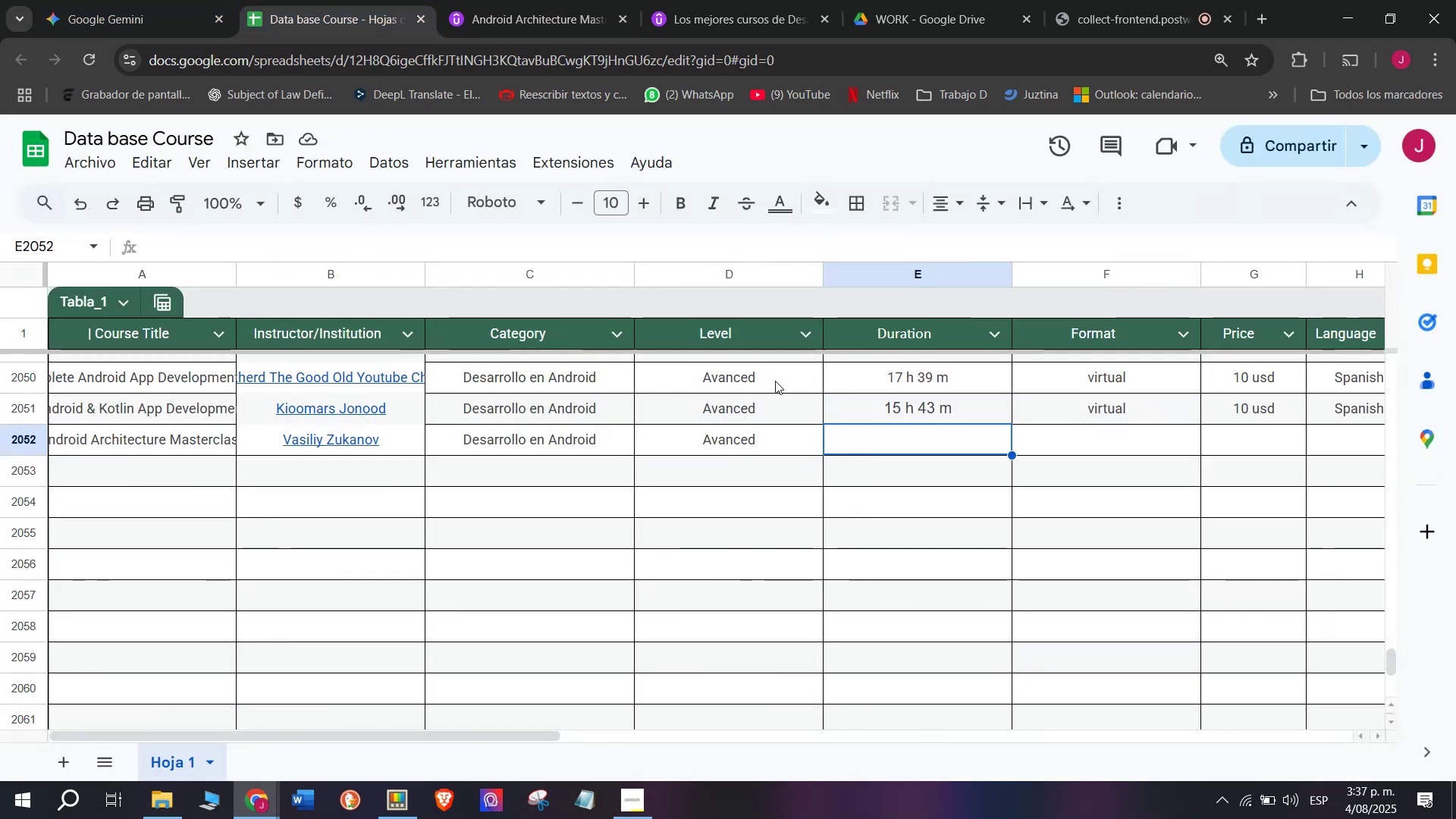 
key(Control+ControlLeft)
 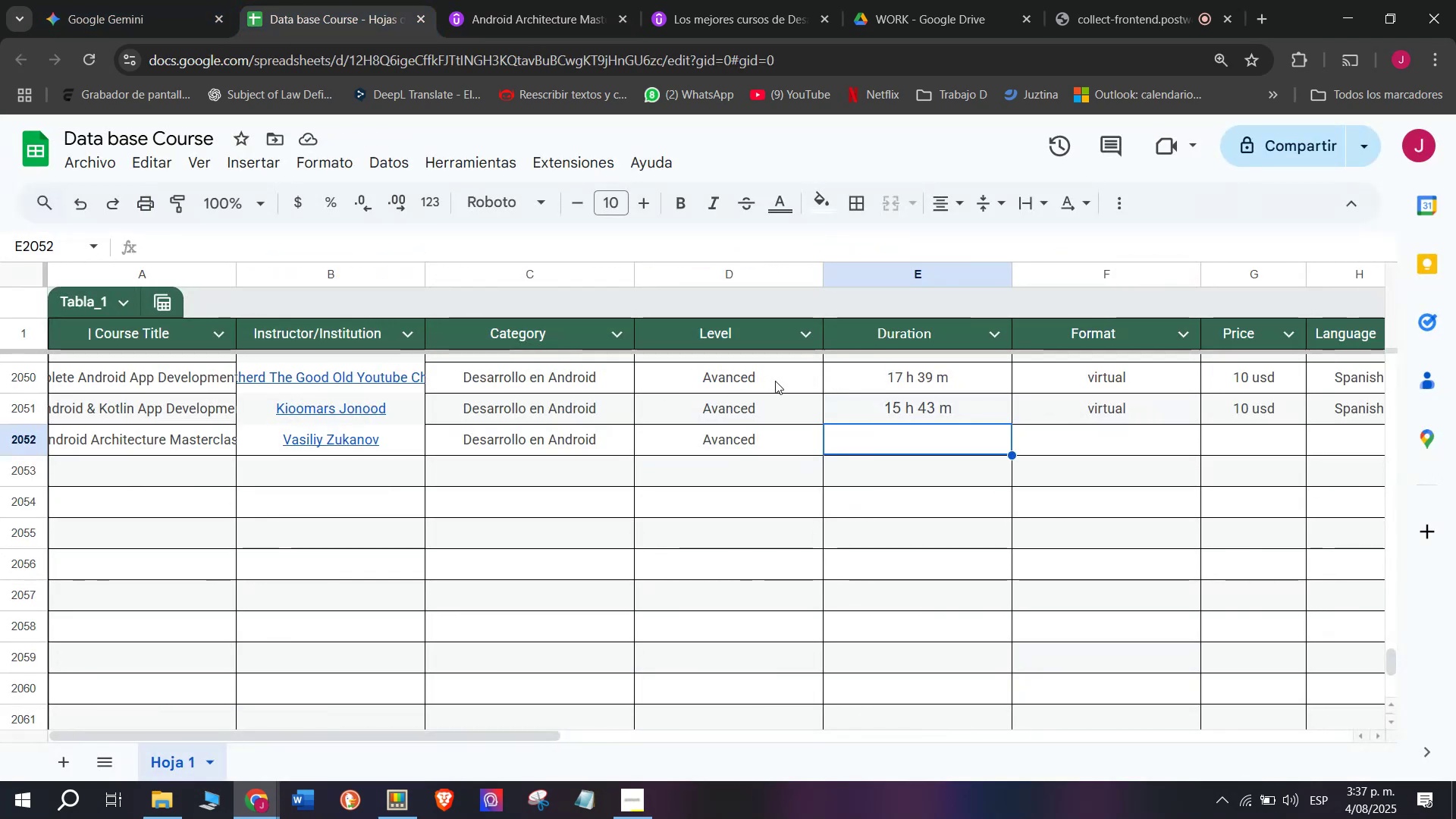 
key(Control+V)
 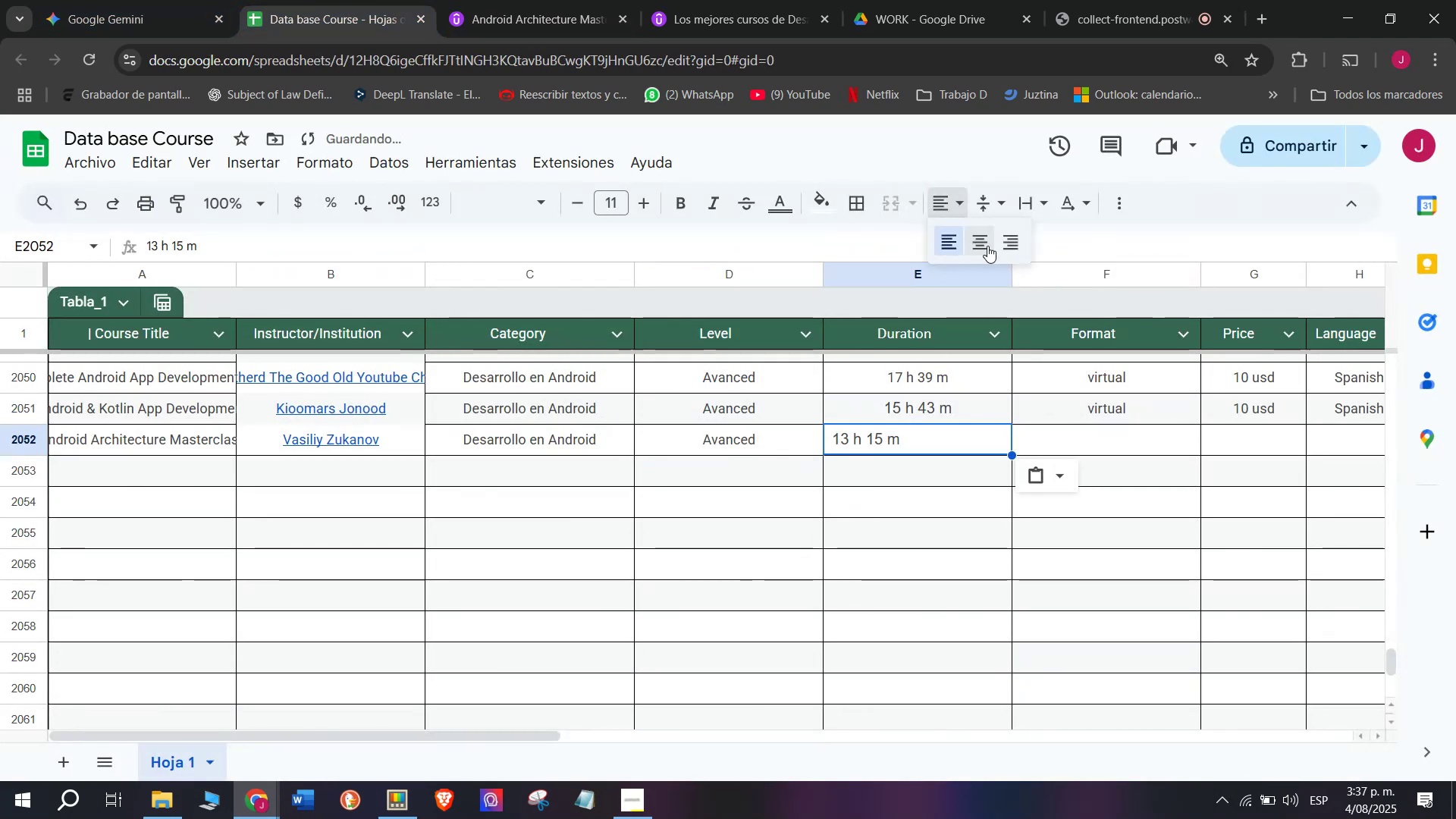 
left_click([986, 240])
 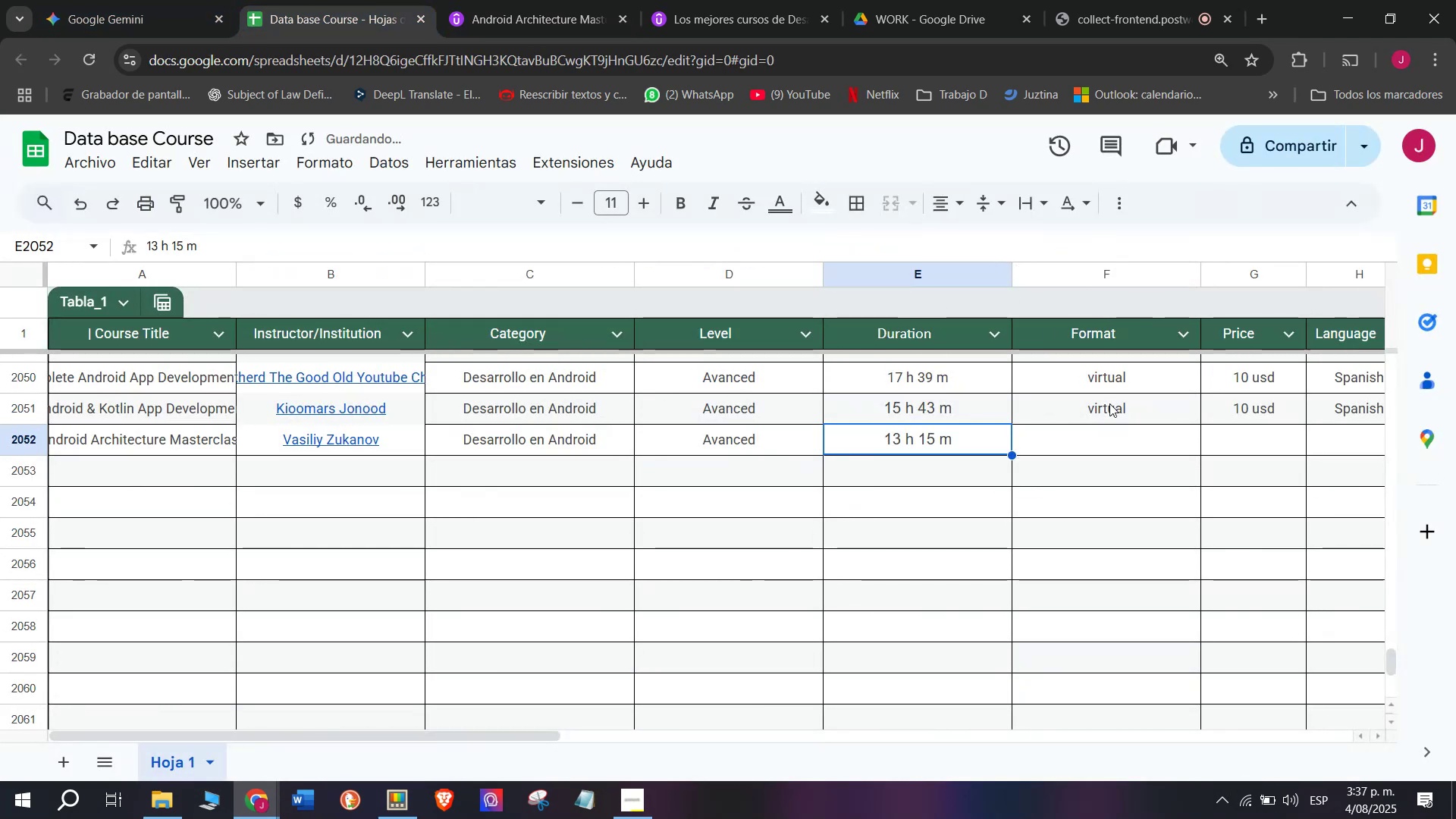 
left_click([1119, 410])
 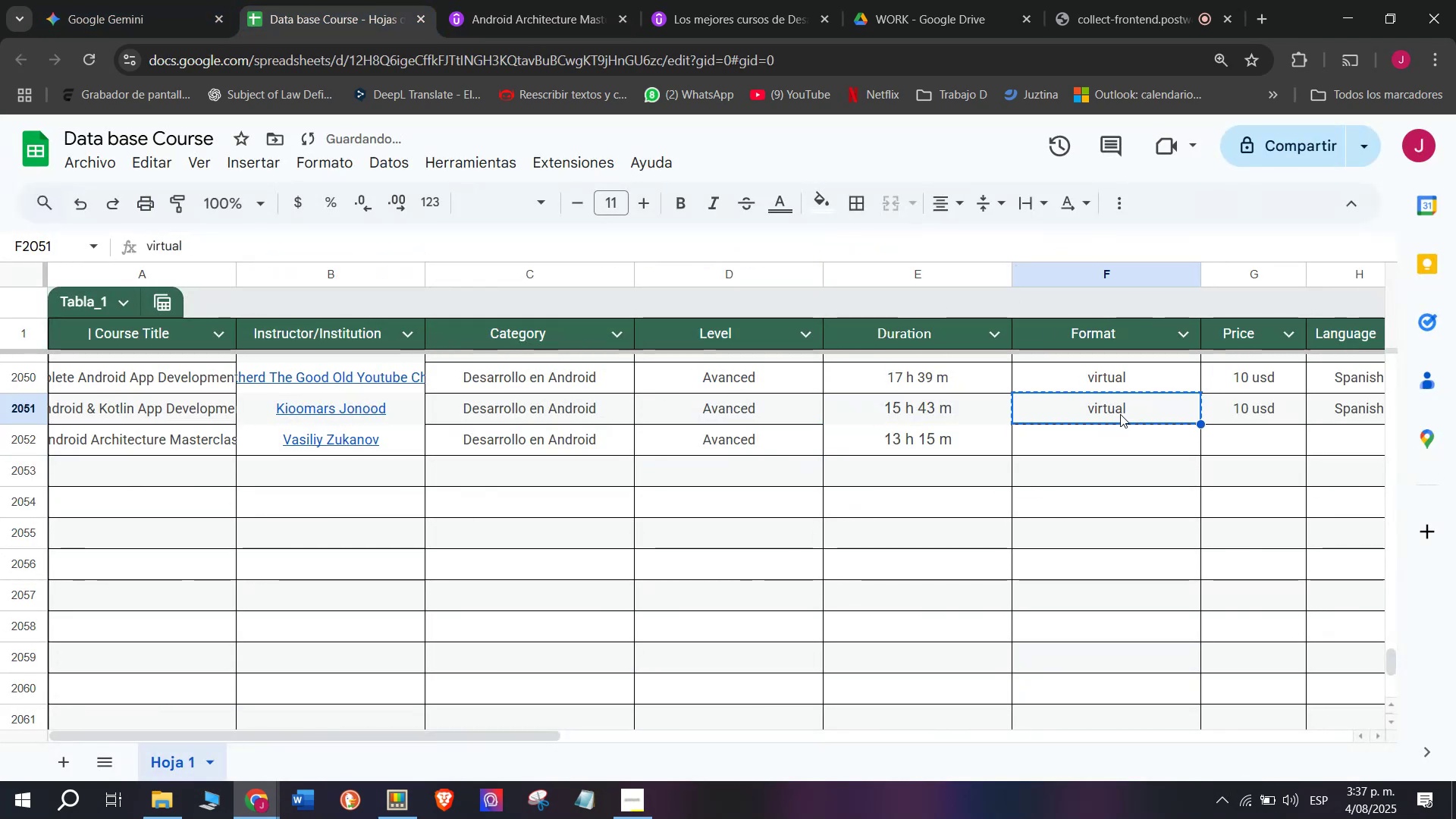 
key(Control+ControlLeft)
 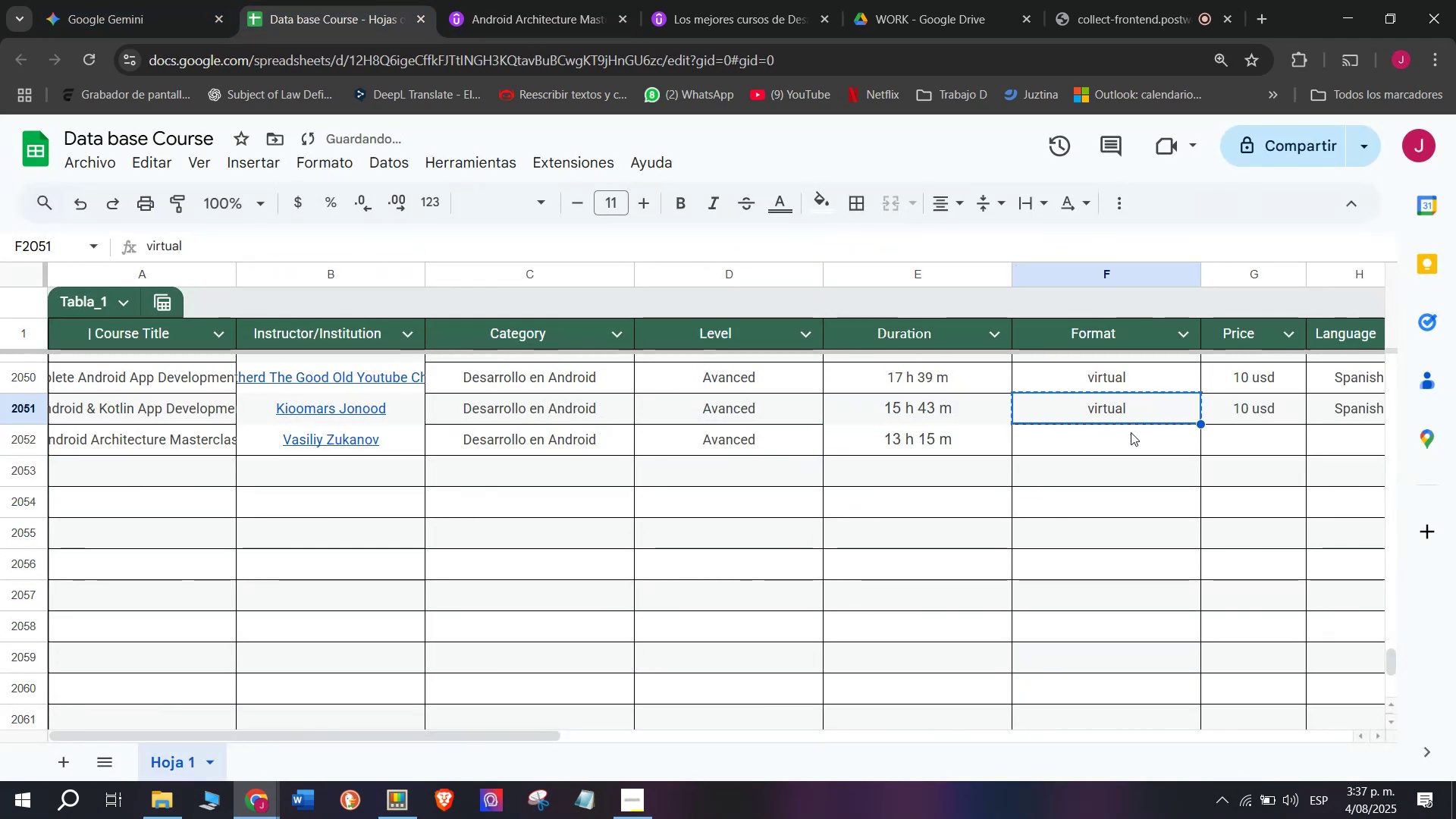 
key(Break)
 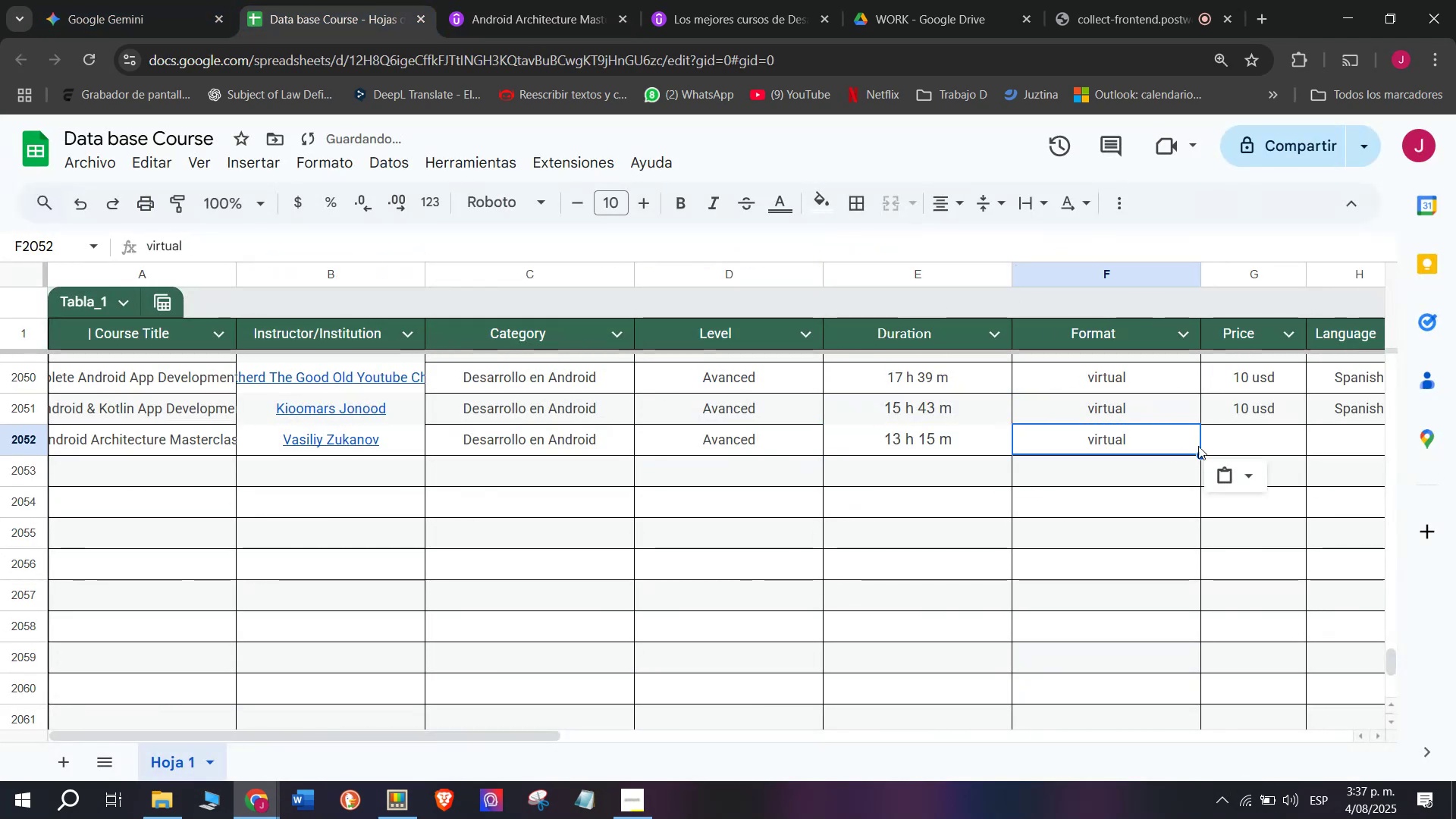 
key(Control+C)
 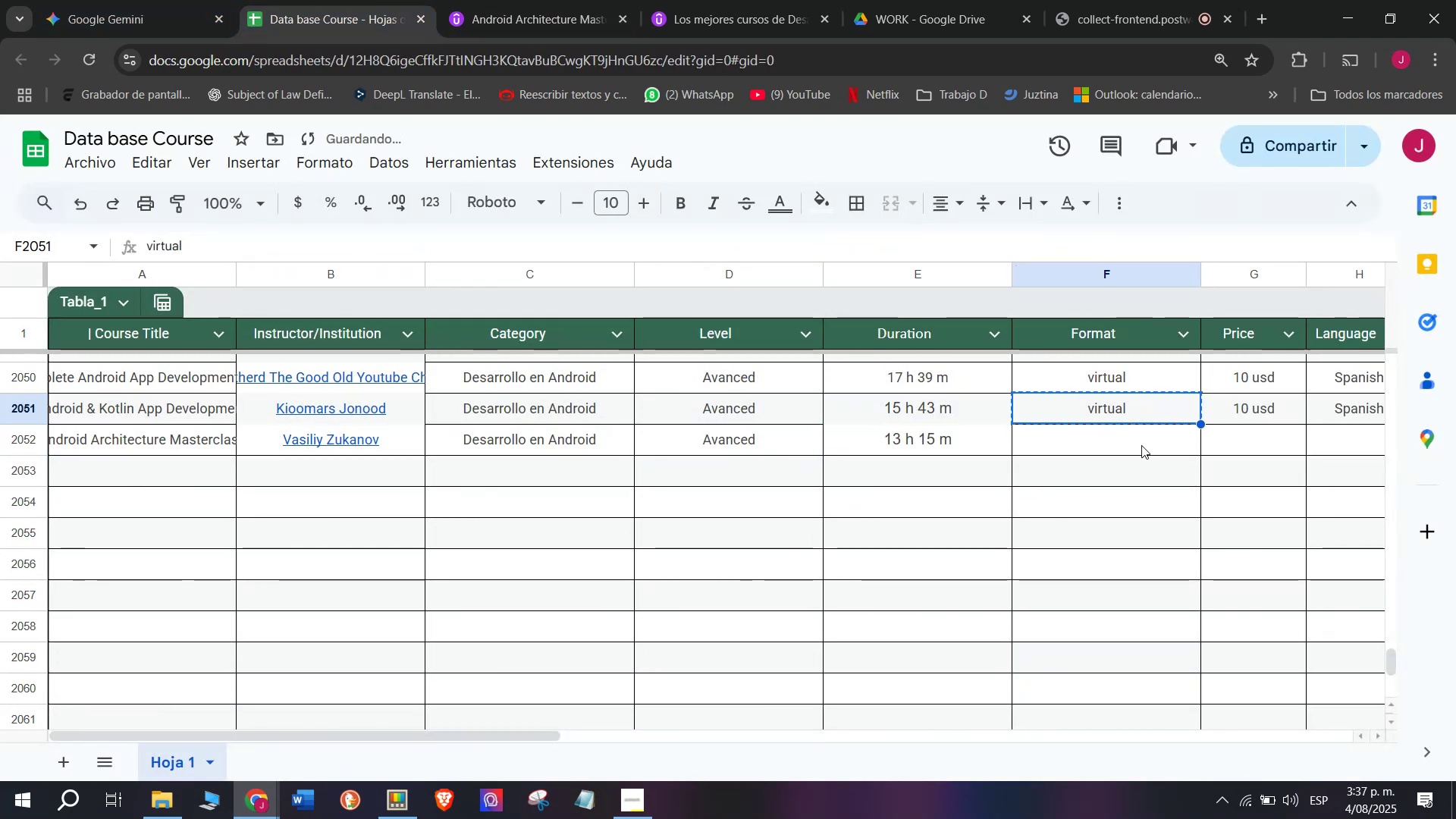 
double_click([1141, 444])
 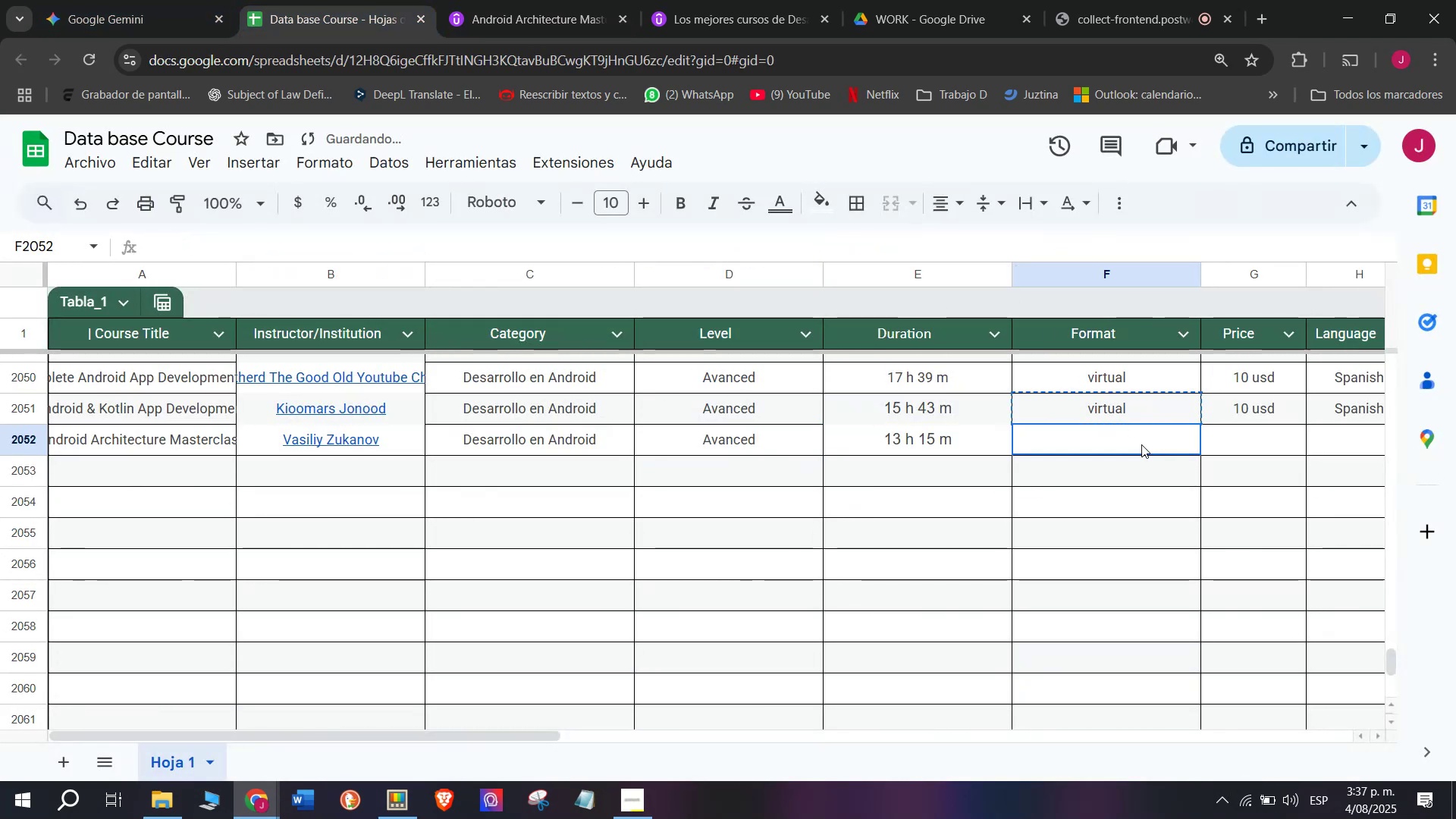 
key(Control+ControlLeft)
 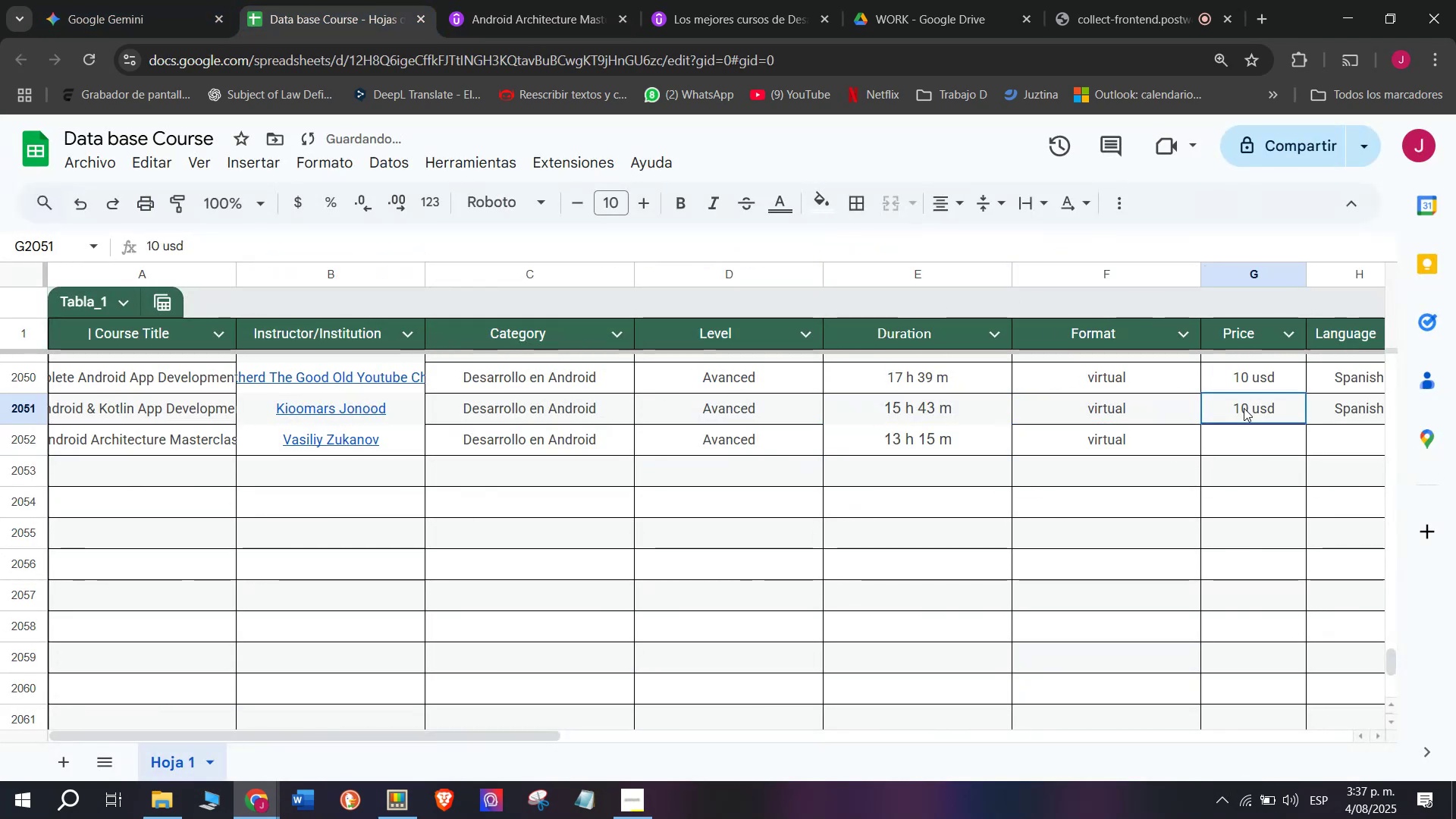 
key(Z)
 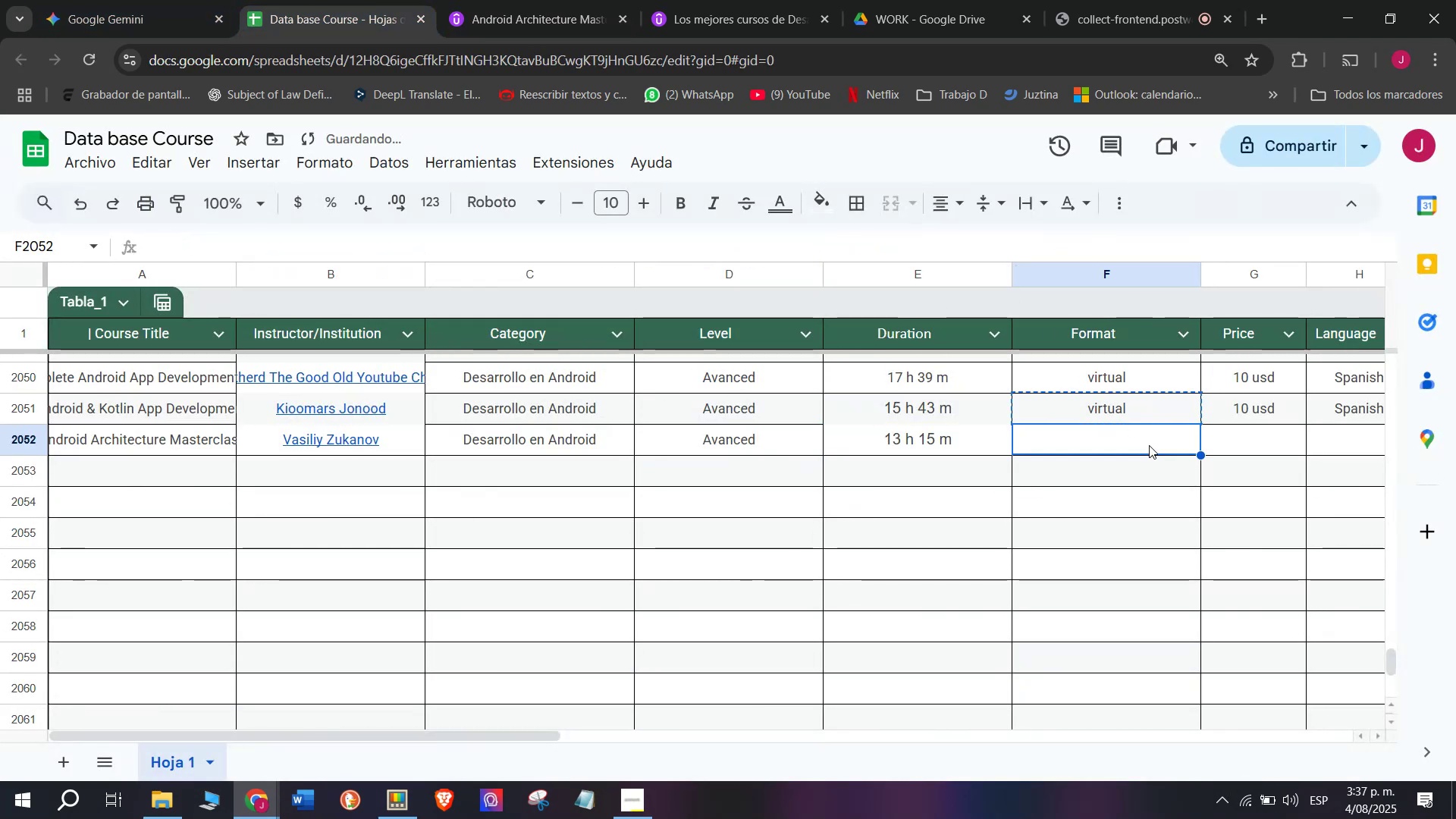 
key(Control+V)
 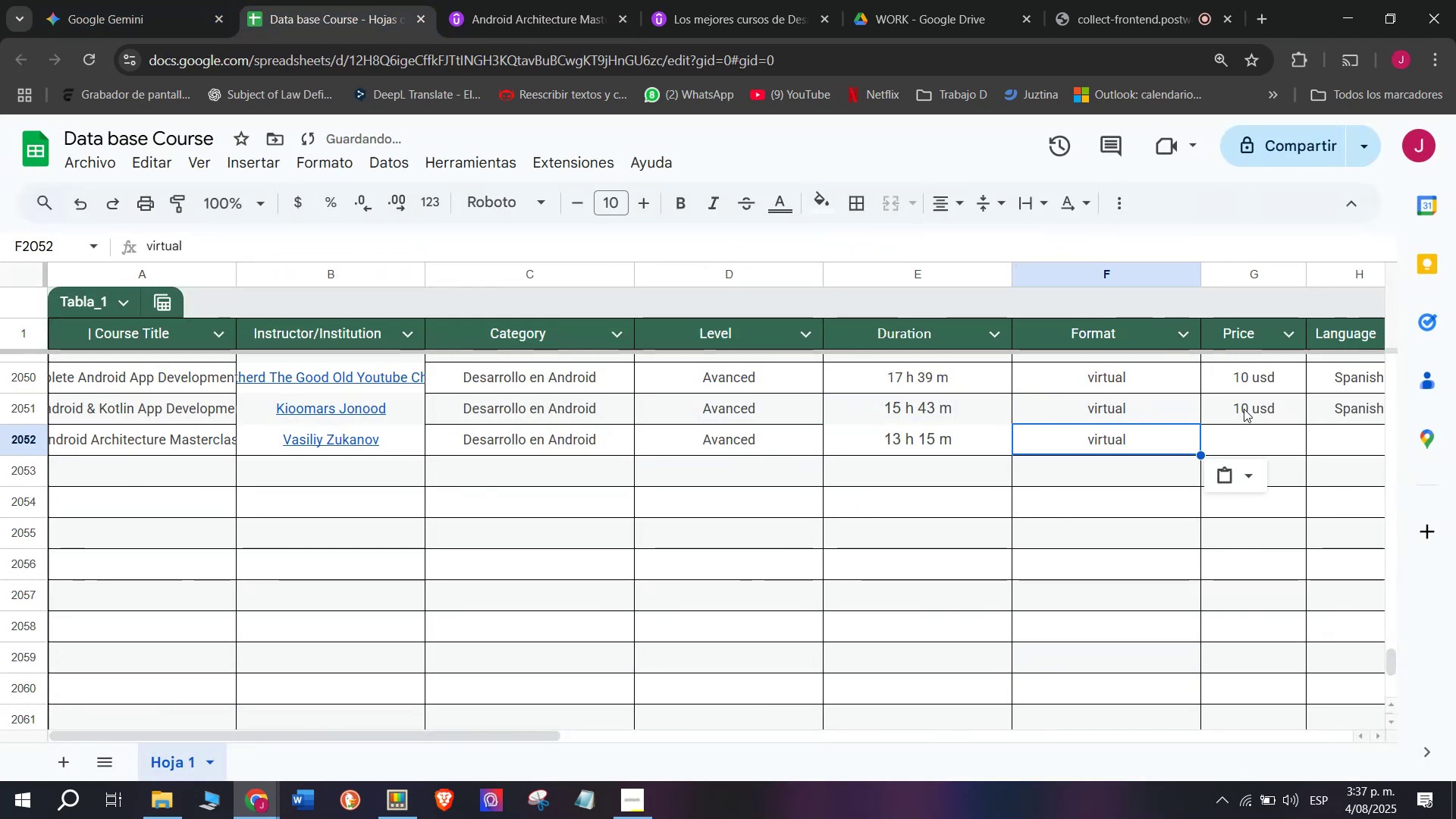 
triple_click([1244, 408])
 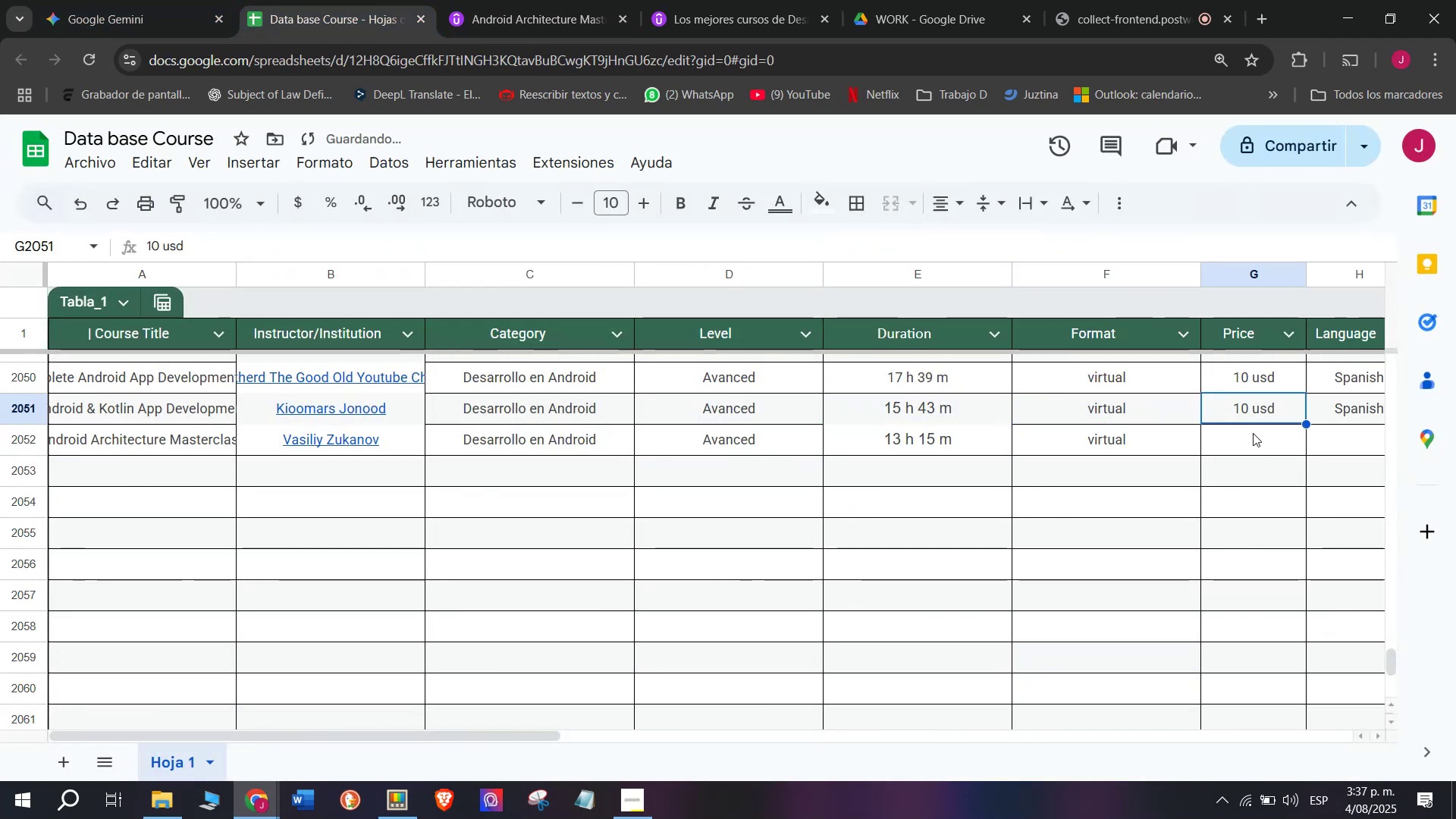 
key(Control+ControlLeft)
 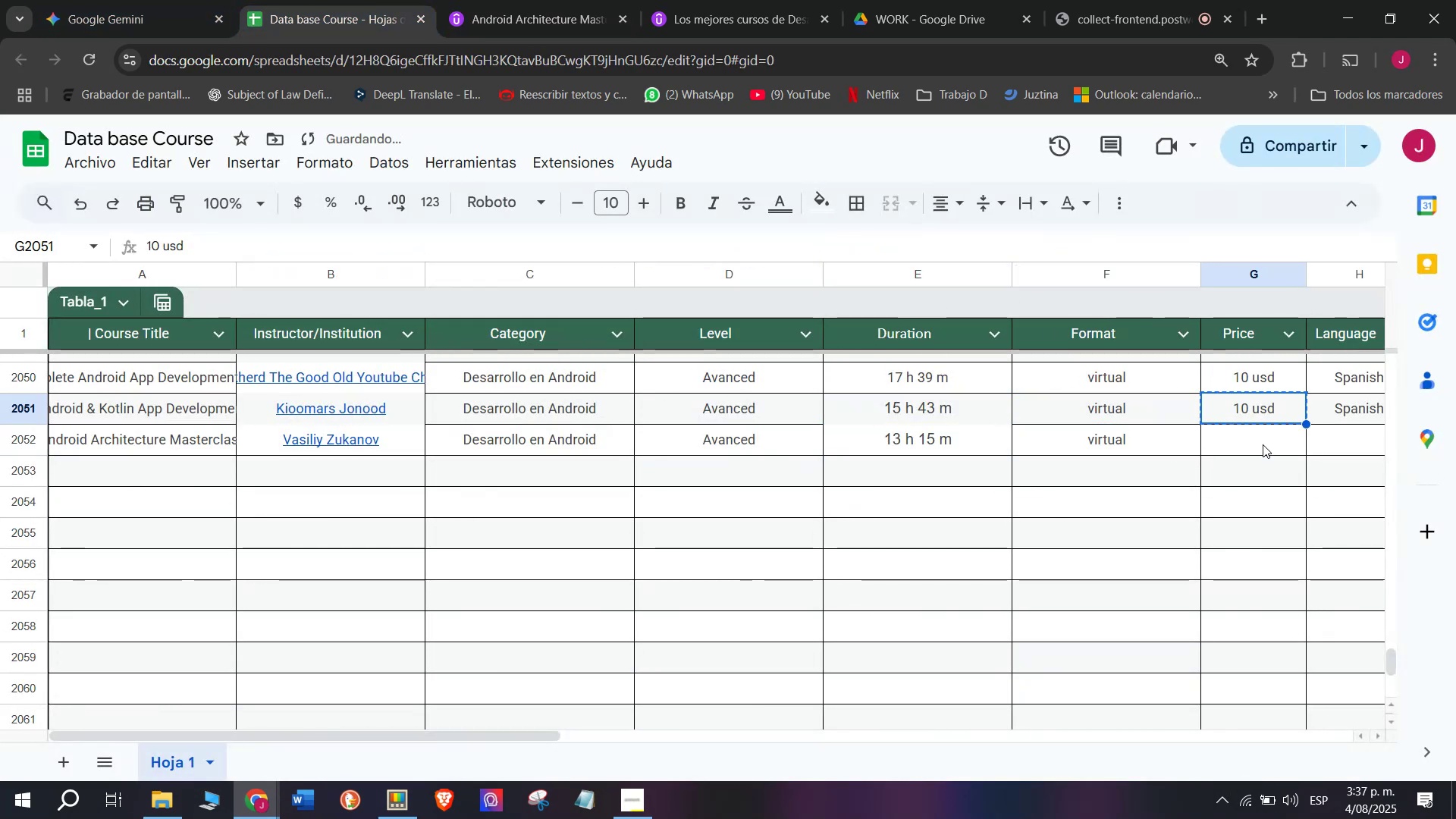 
key(Control+C)
 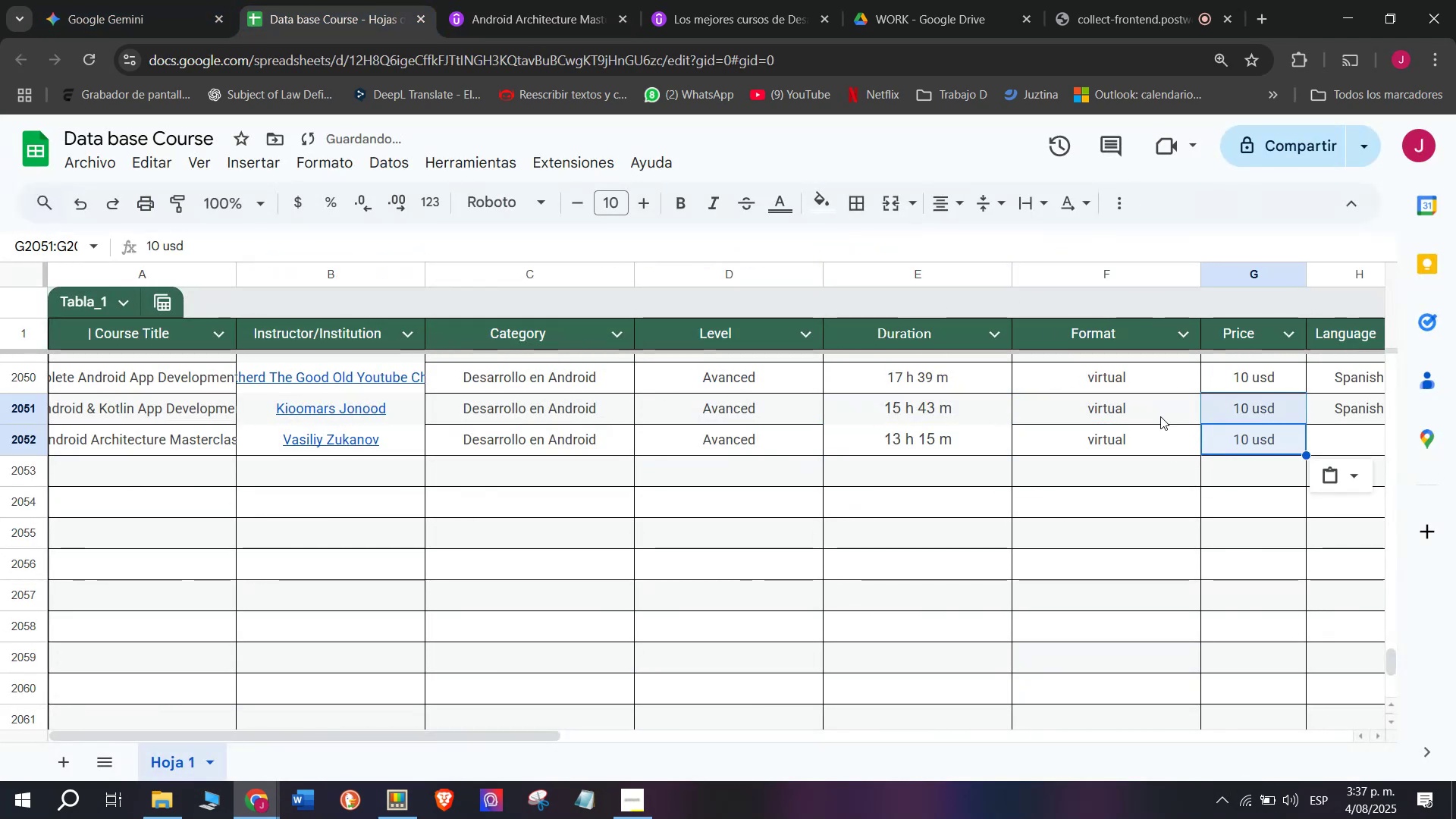 
key(Break)
 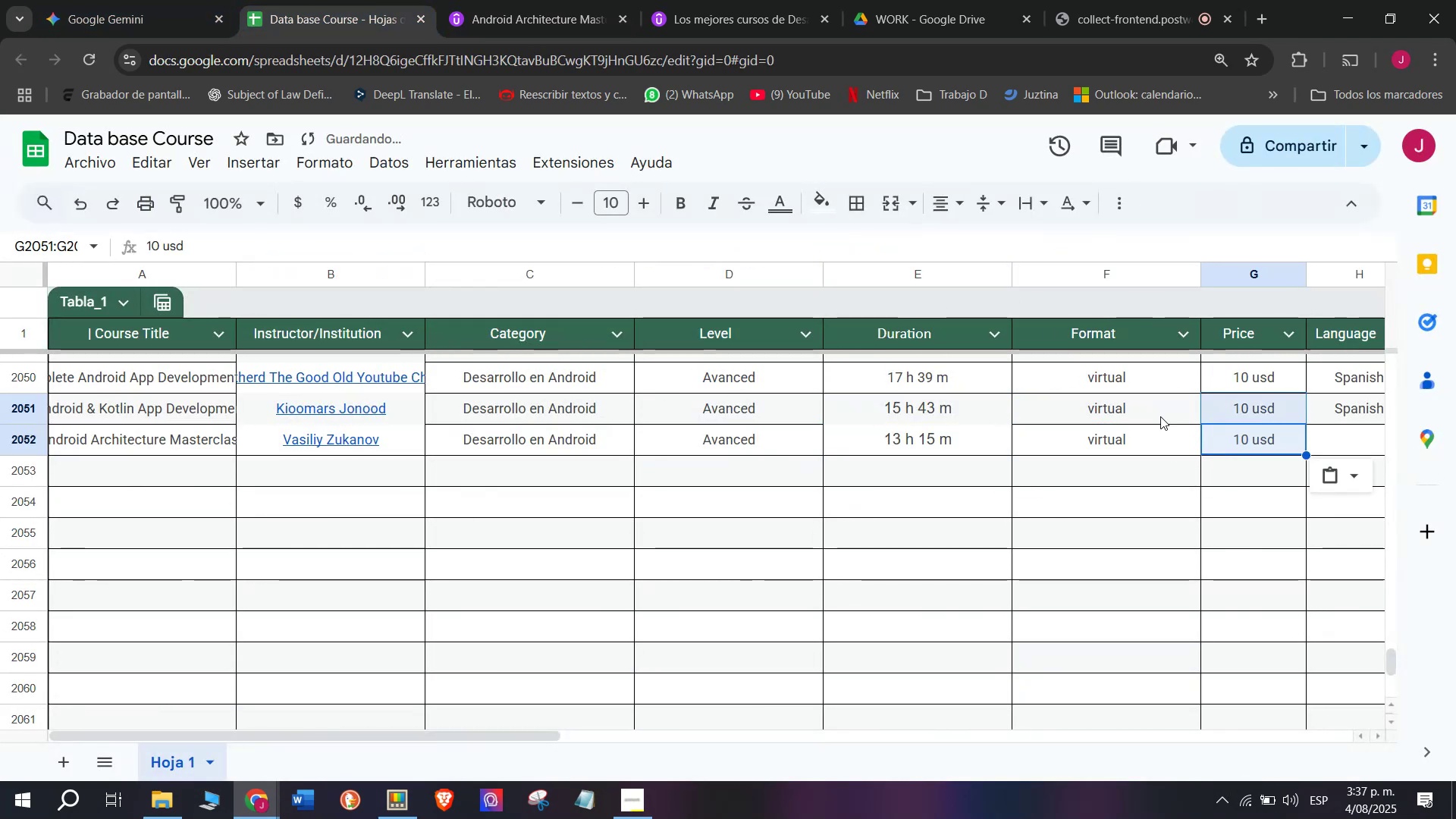 
triple_click([1263, 444])
 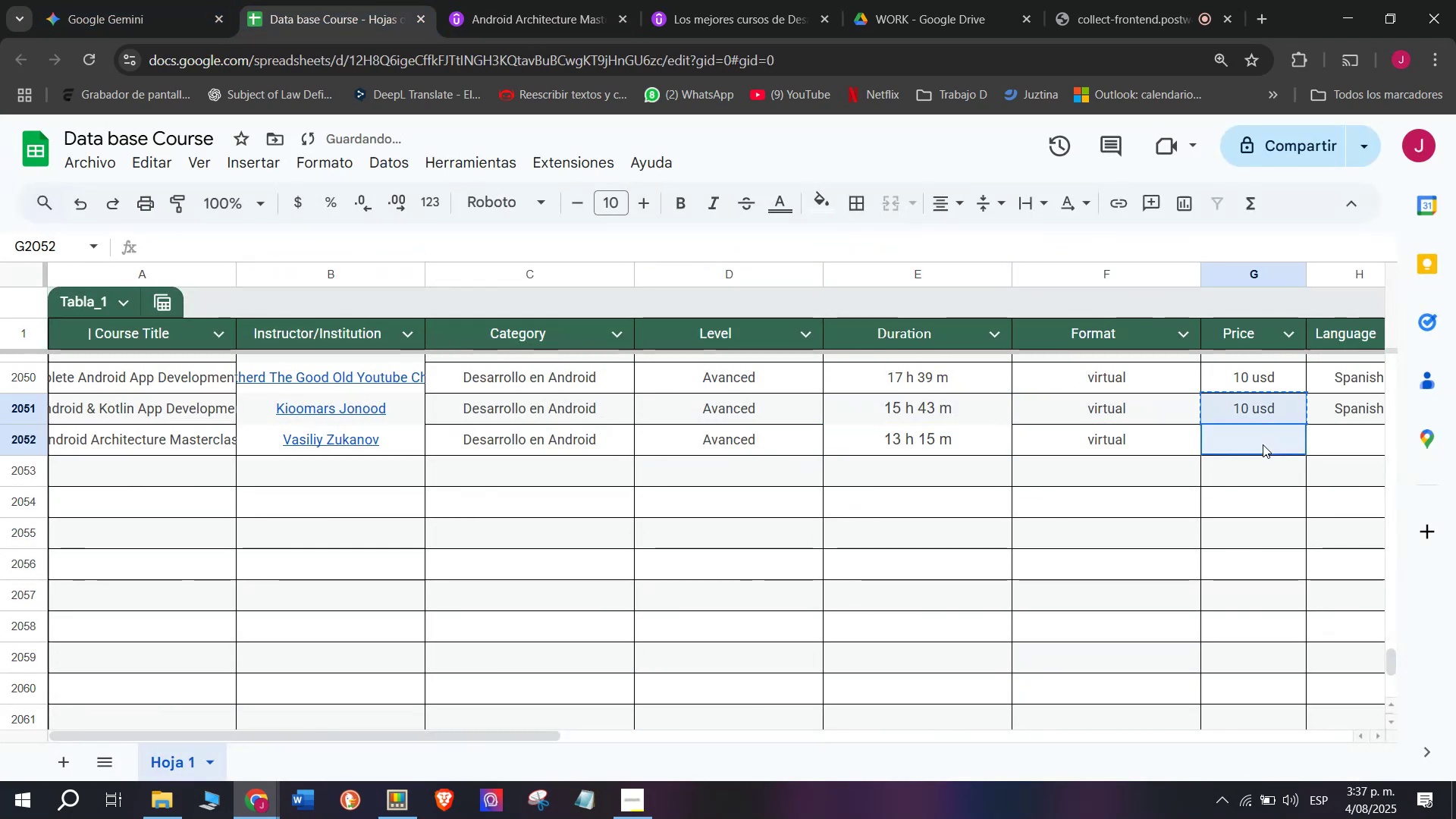 
key(Z)
 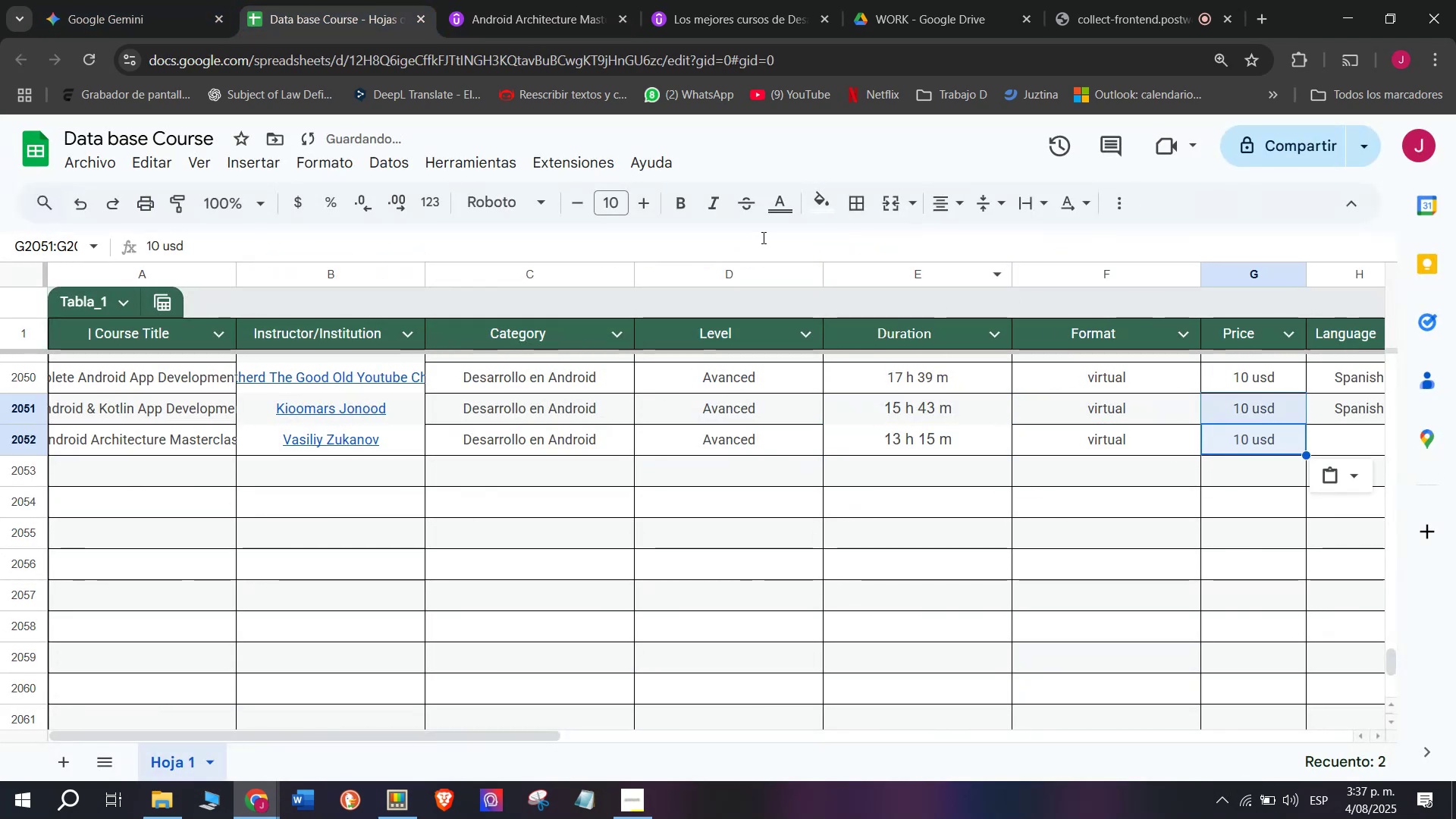 
key(Control+ControlLeft)
 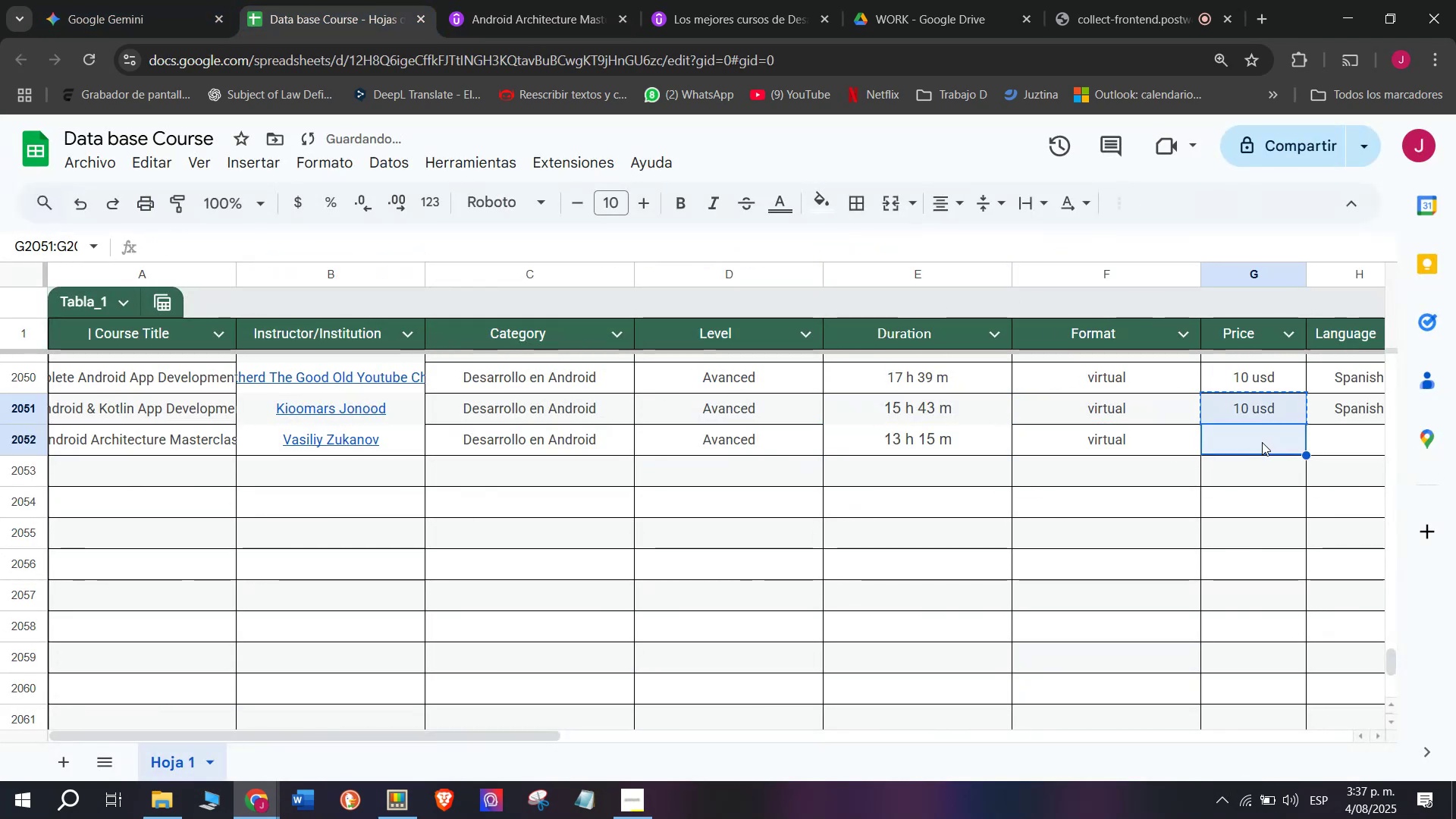 
key(Control+V)
 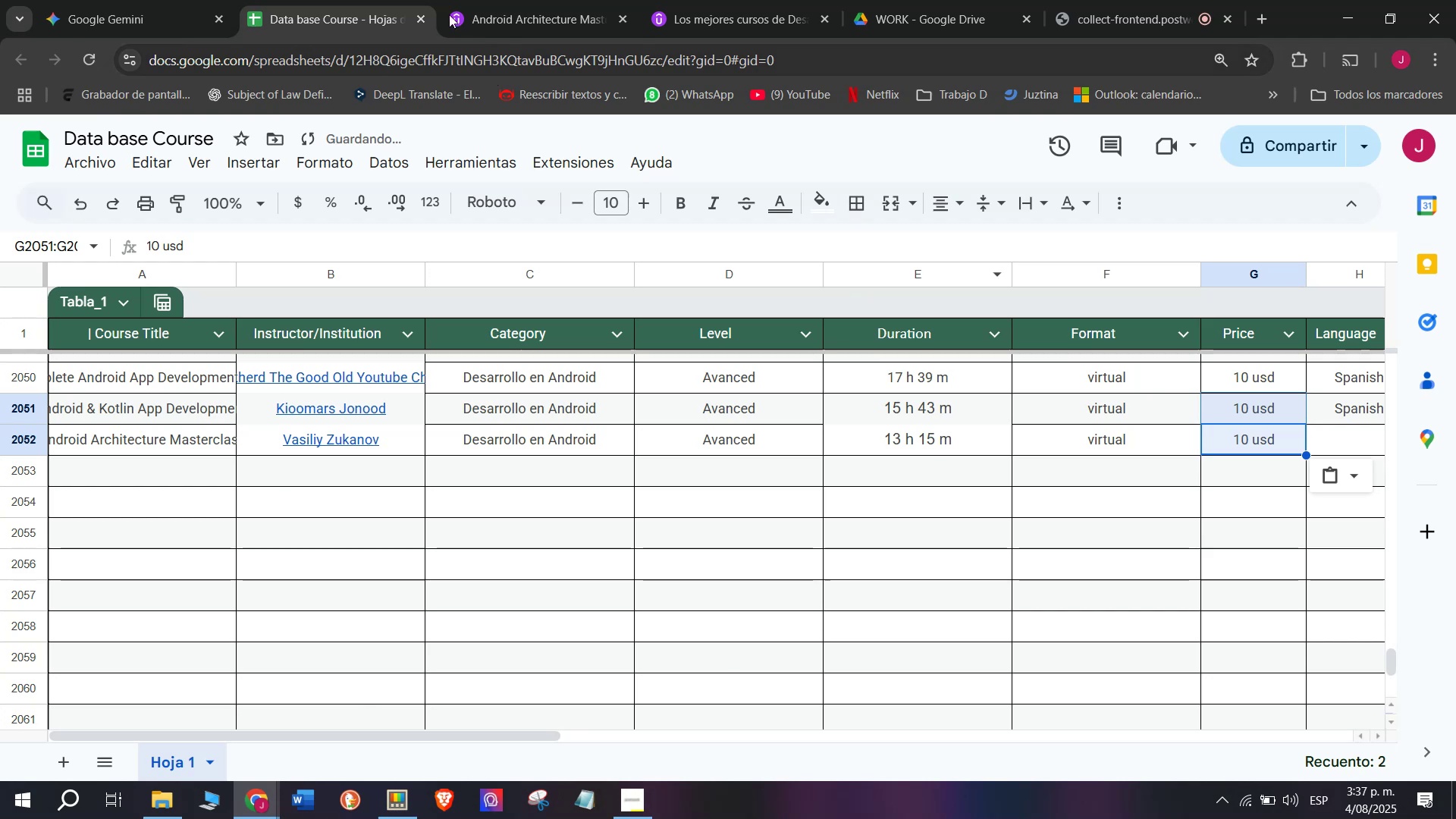 
left_click([475, 0])
 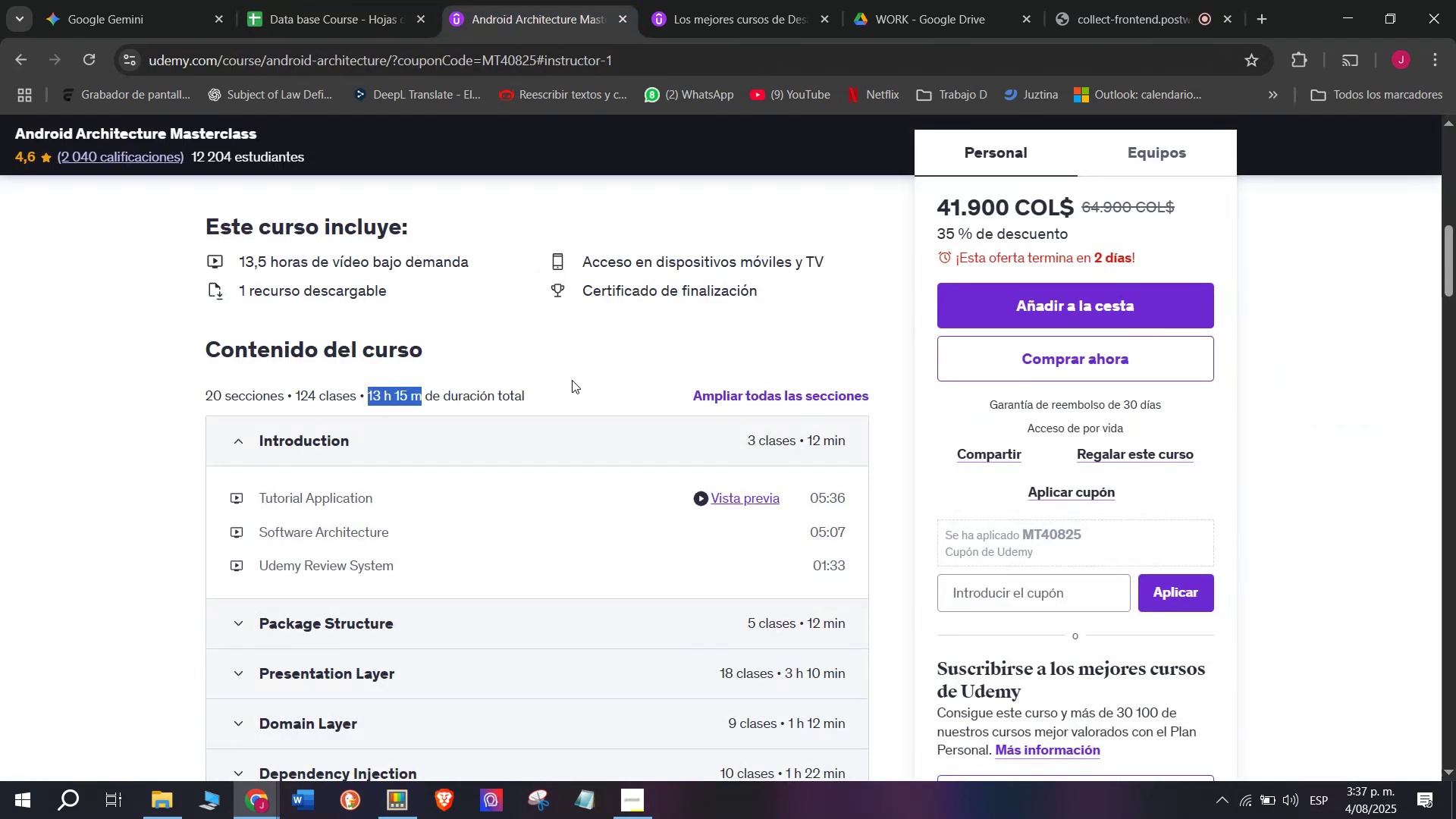 
scroll: coordinate [629, 494], scroll_direction: up, amount: 4.0
 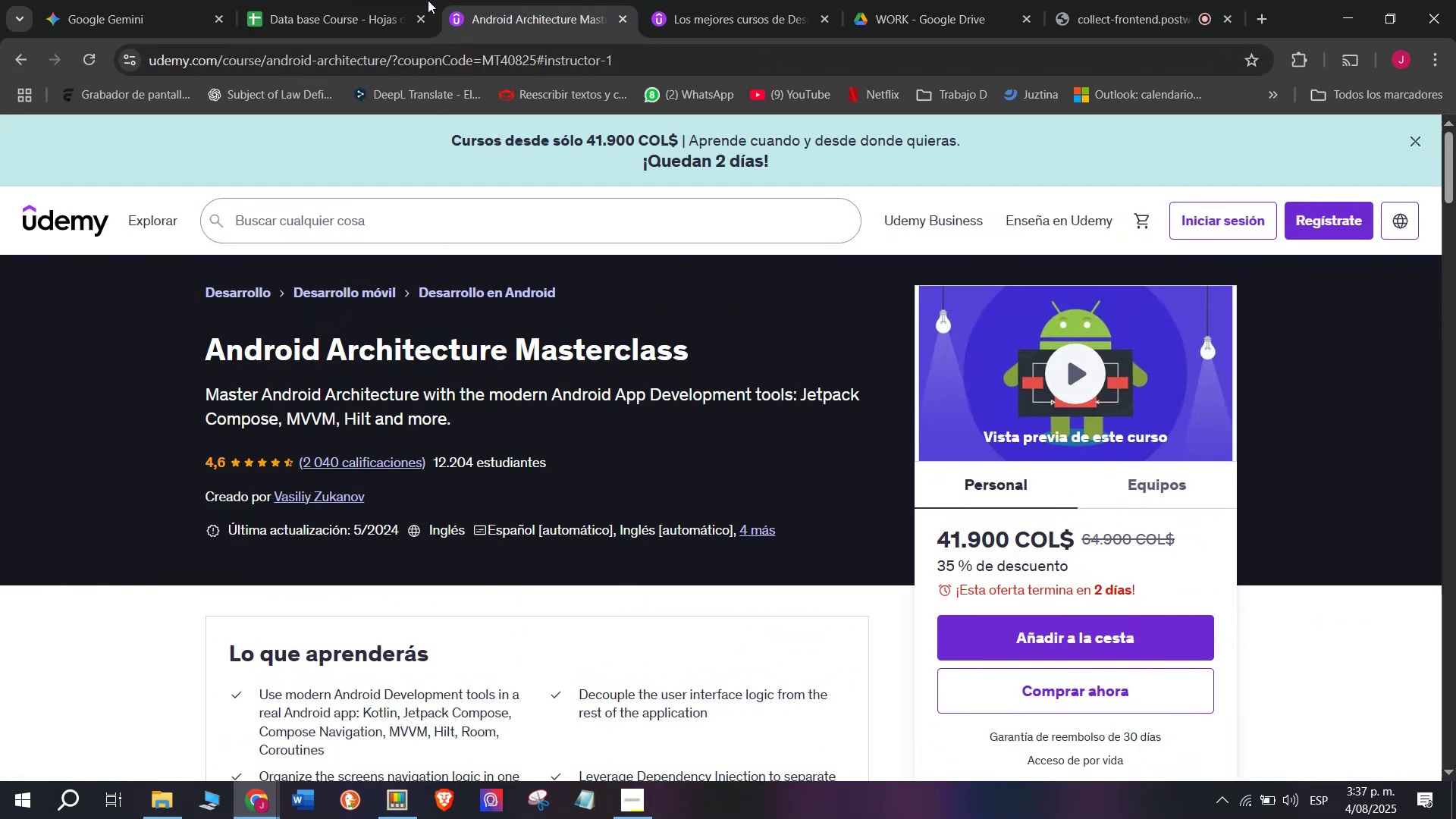 
left_click([326, 0])
 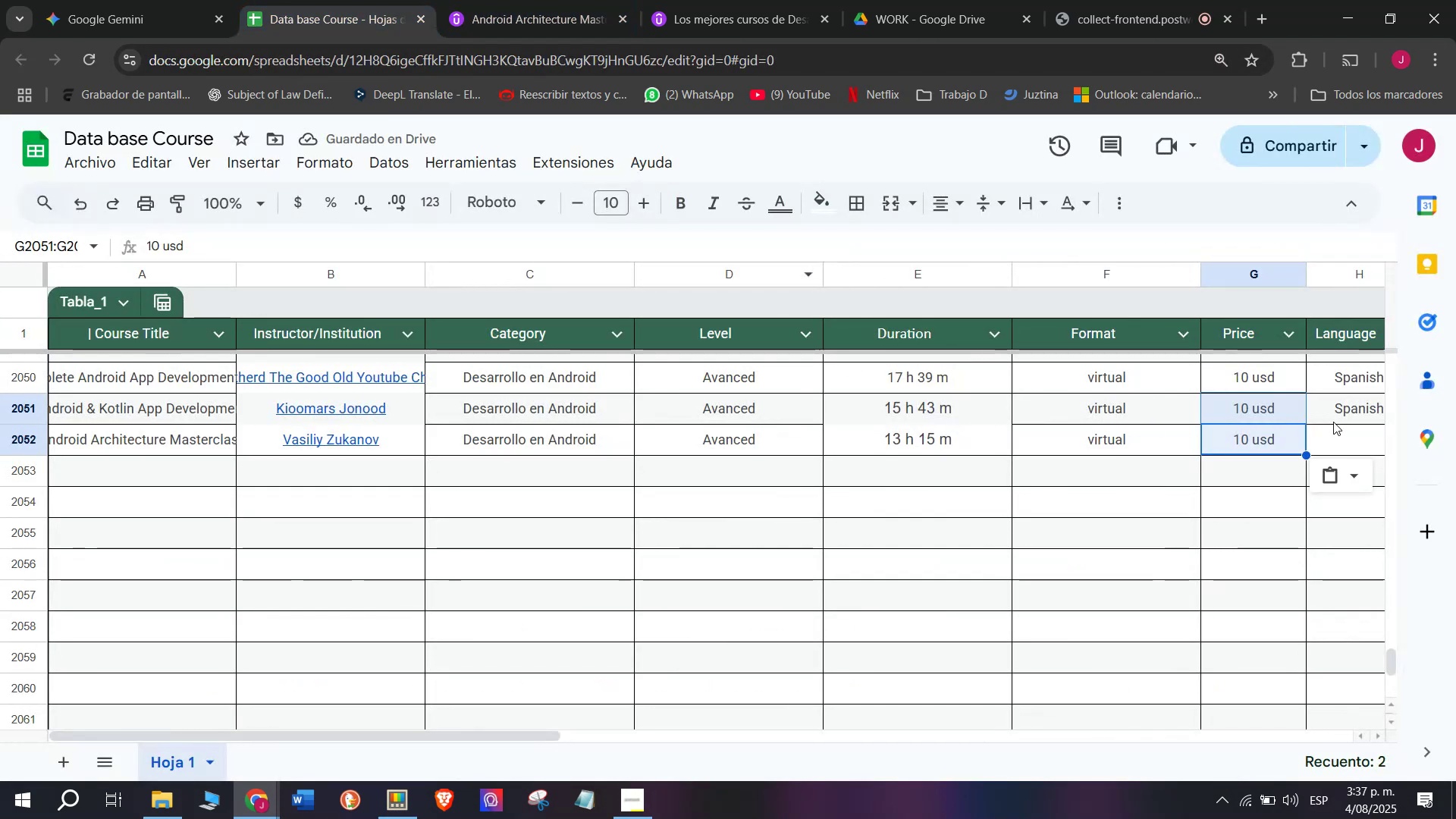 
key(Control+ControlLeft)
 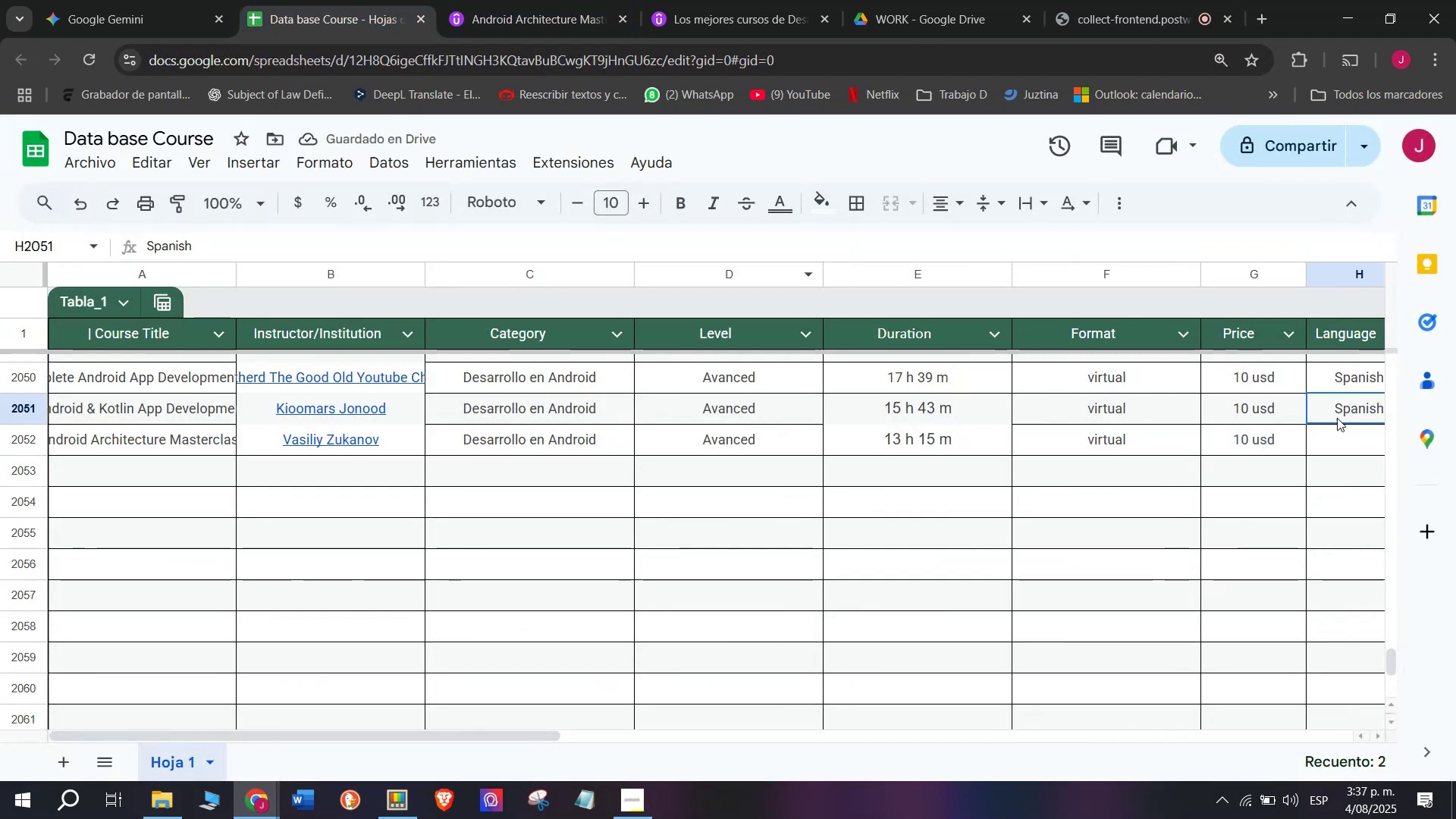 
key(Break)
 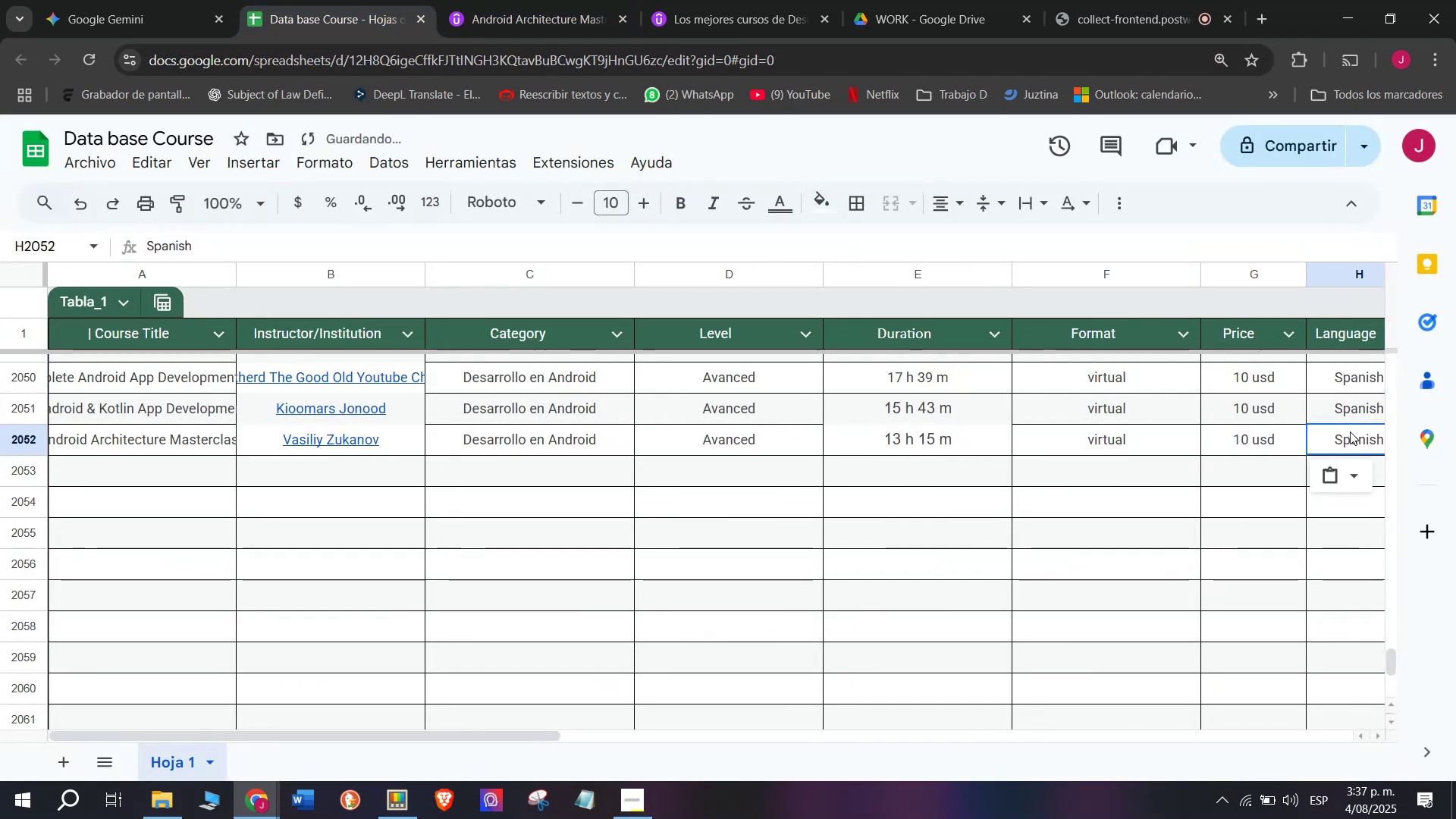 
key(Control+C)
 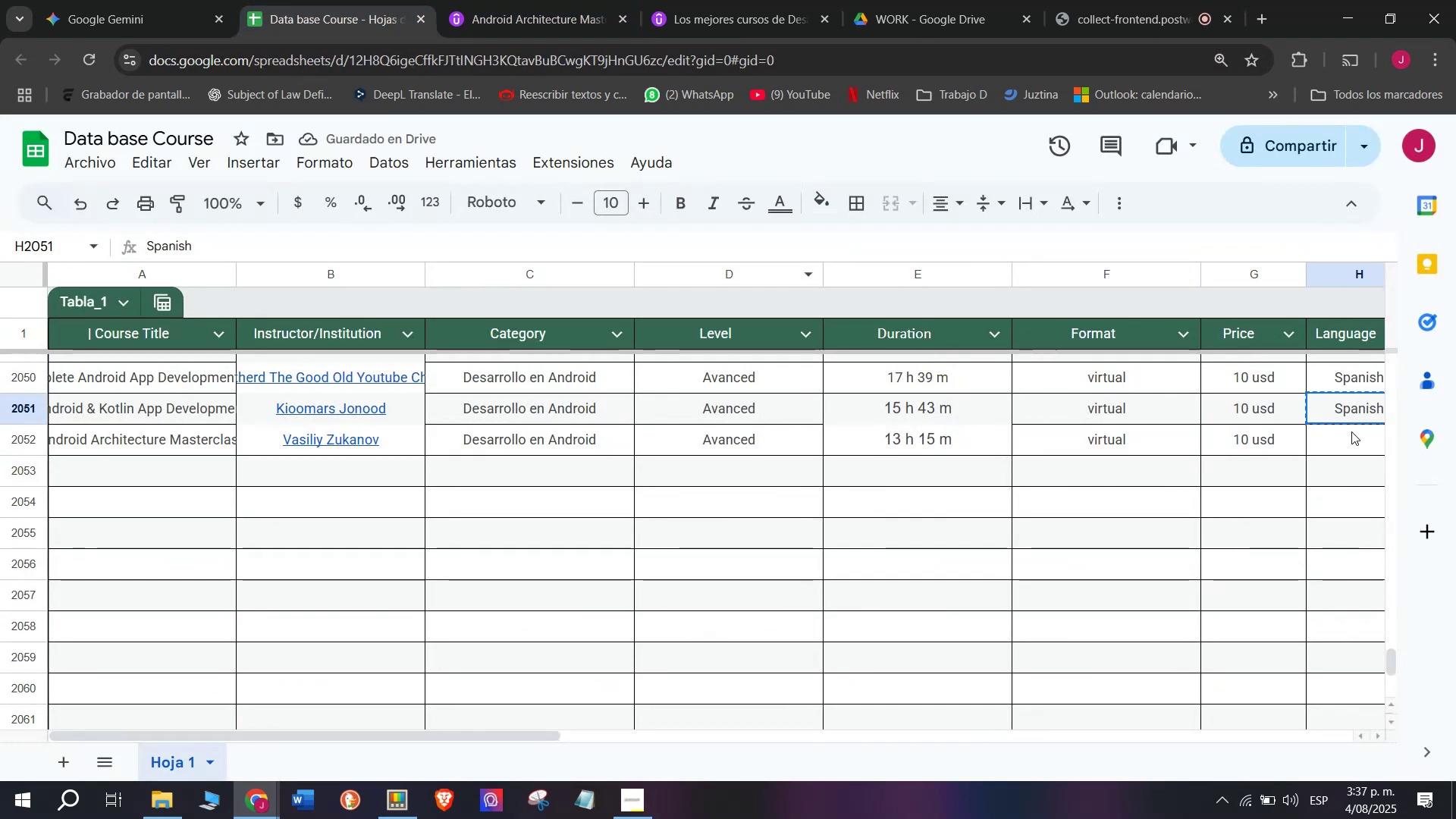 
double_click([1351, 431])
 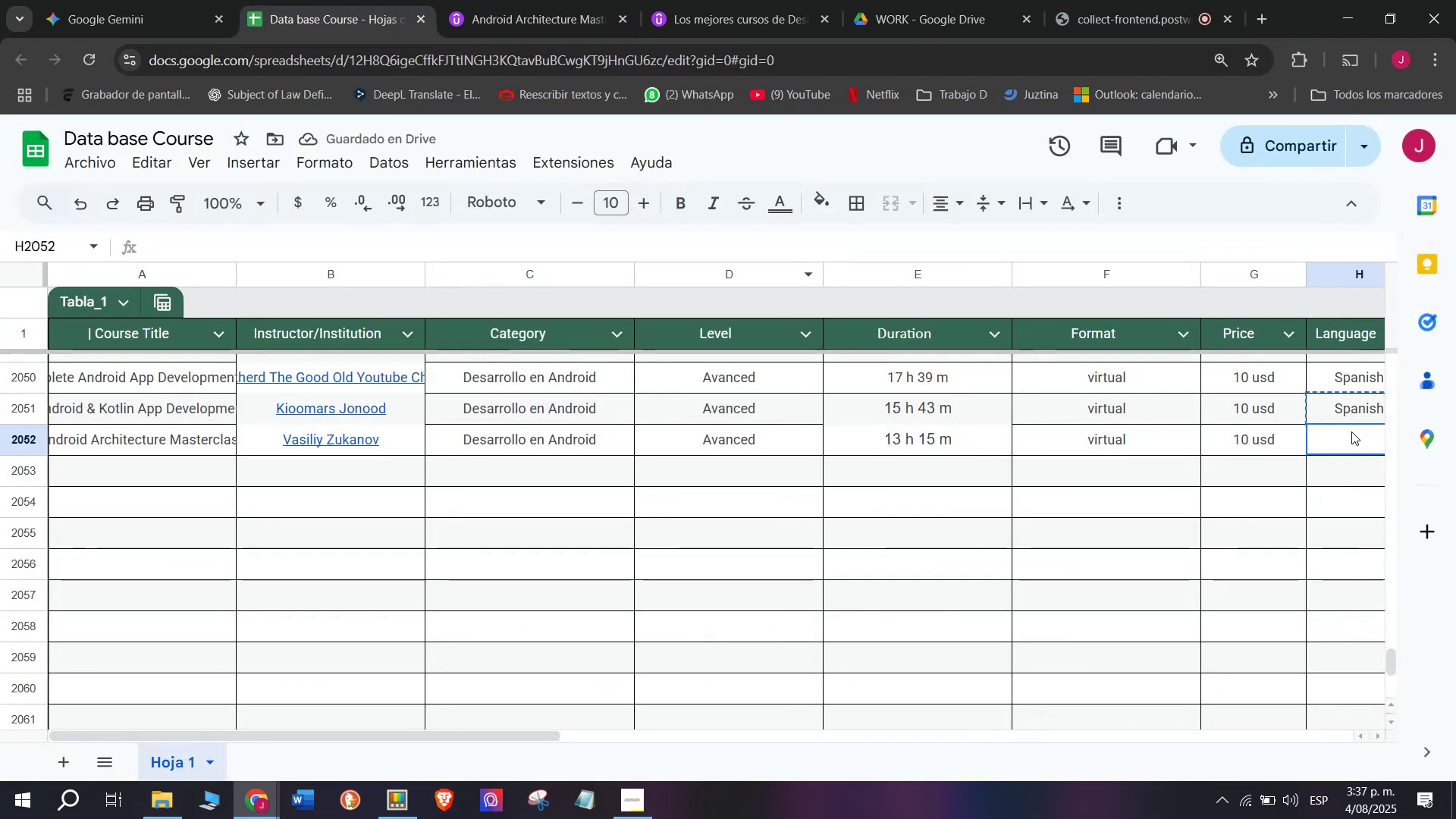 
key(Z)
 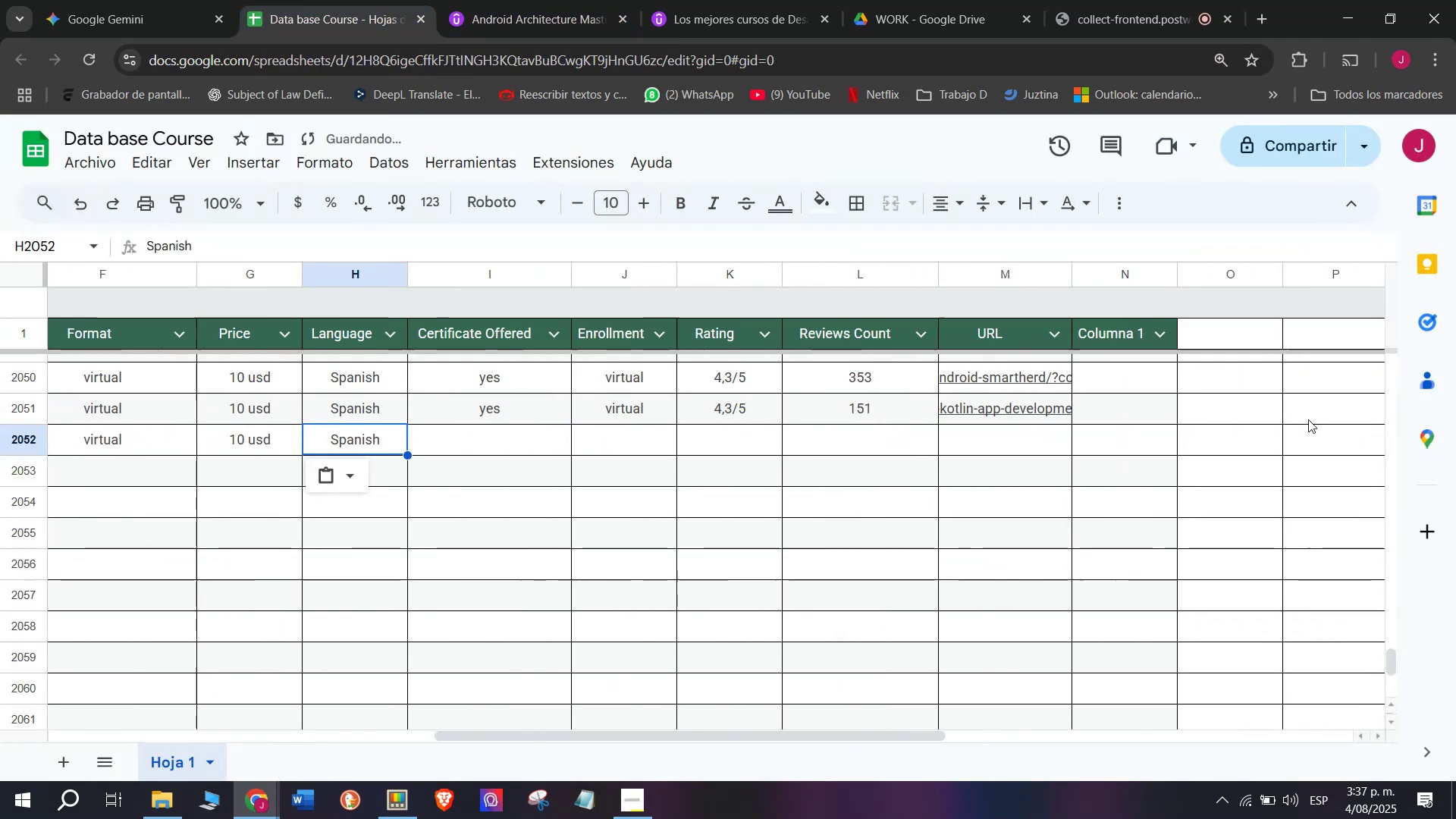 
key(Control+ControlLeft)
 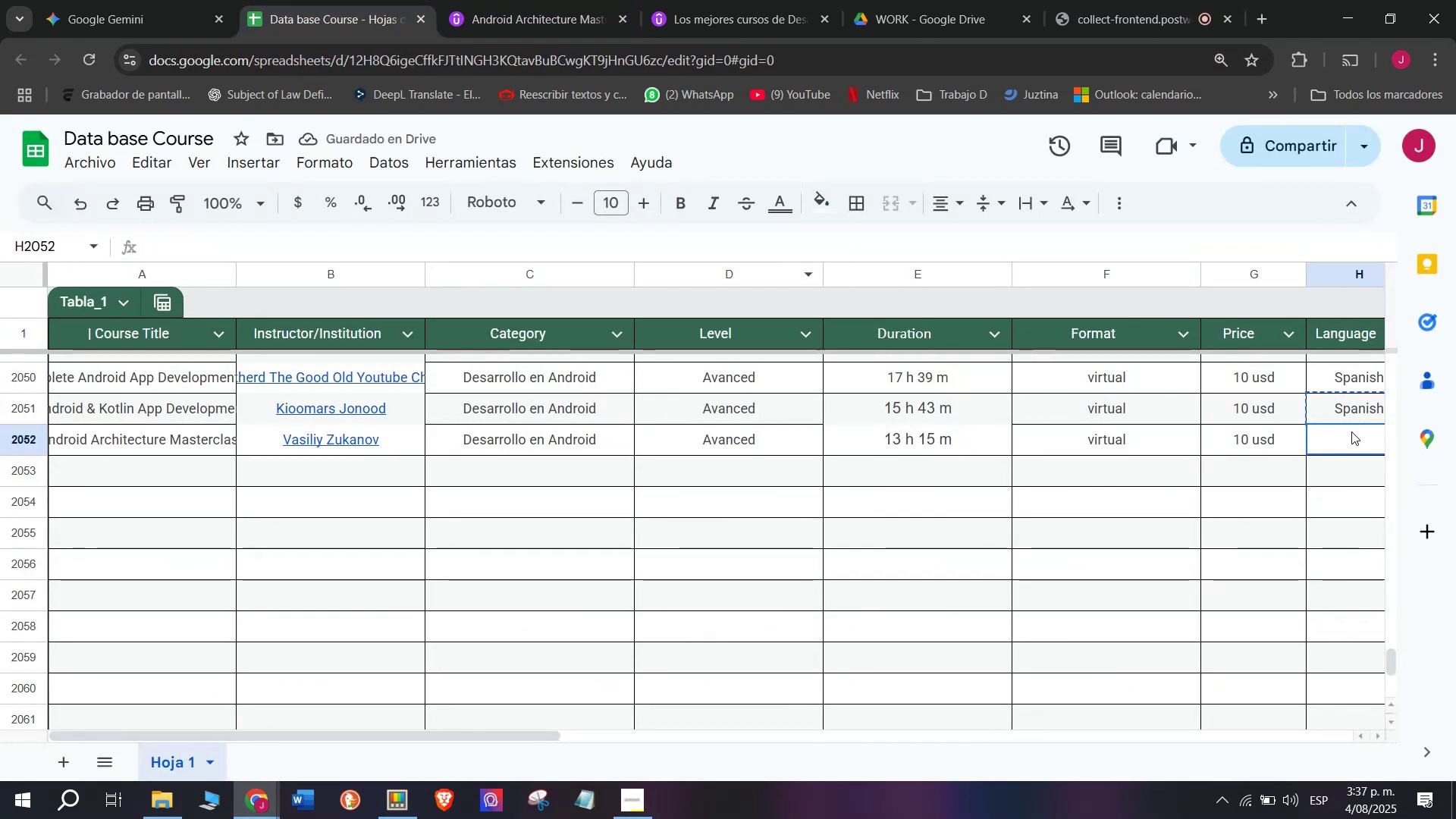 
key(Control+V)
 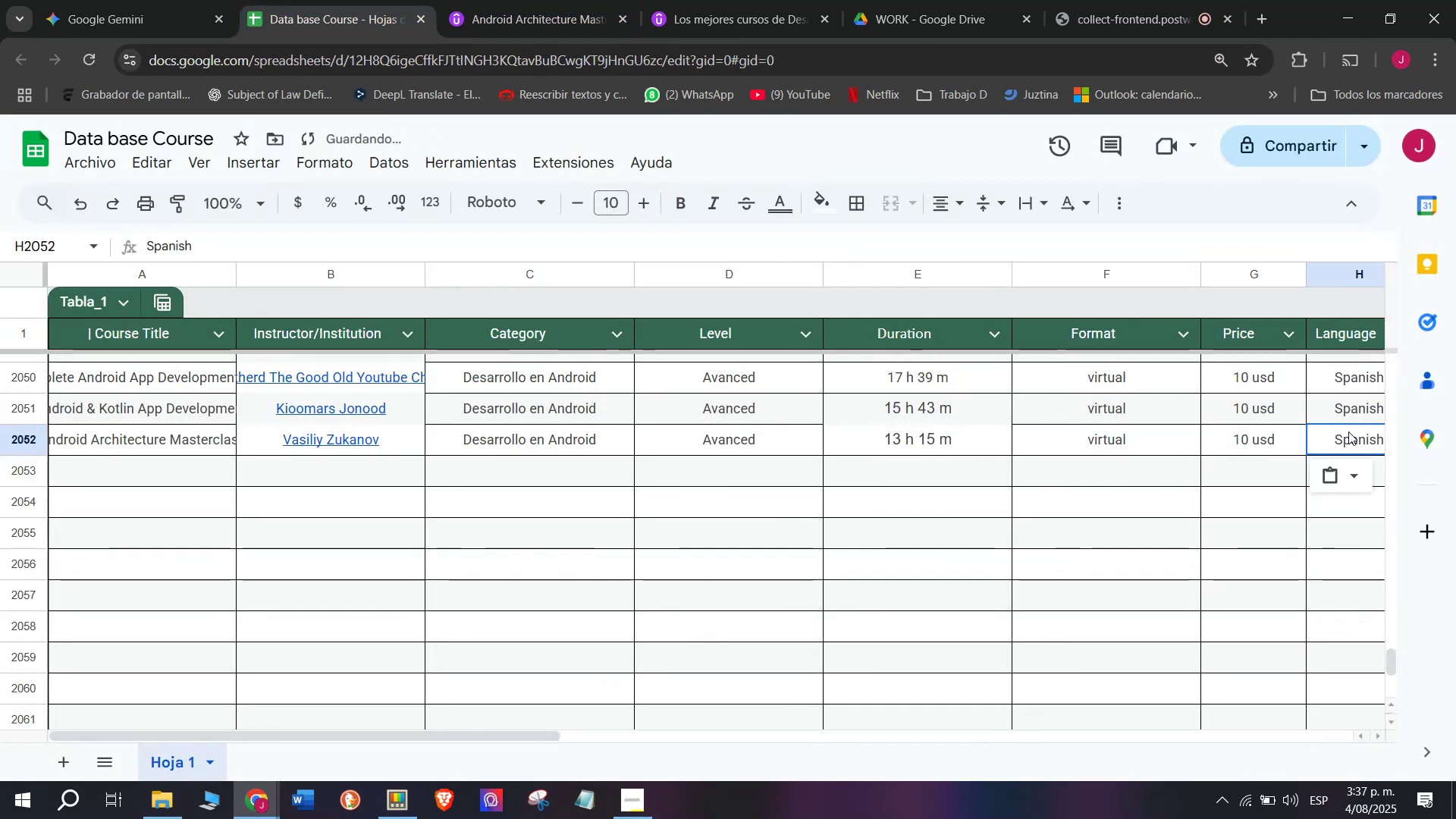 
scroll: coordinate [318, 459], scroll_direction: down, amount: 3.0
 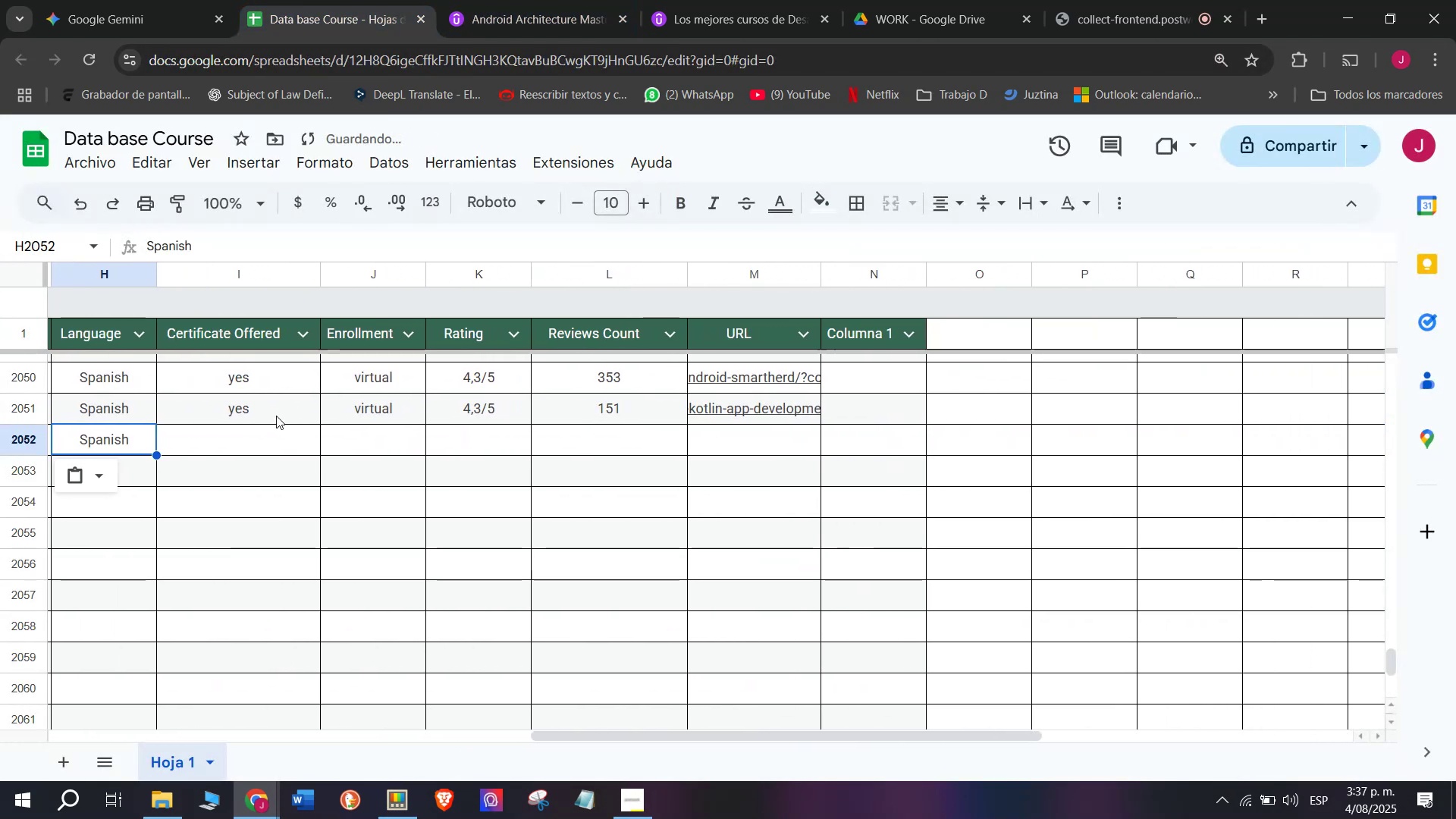 
left_click([275, 415])
 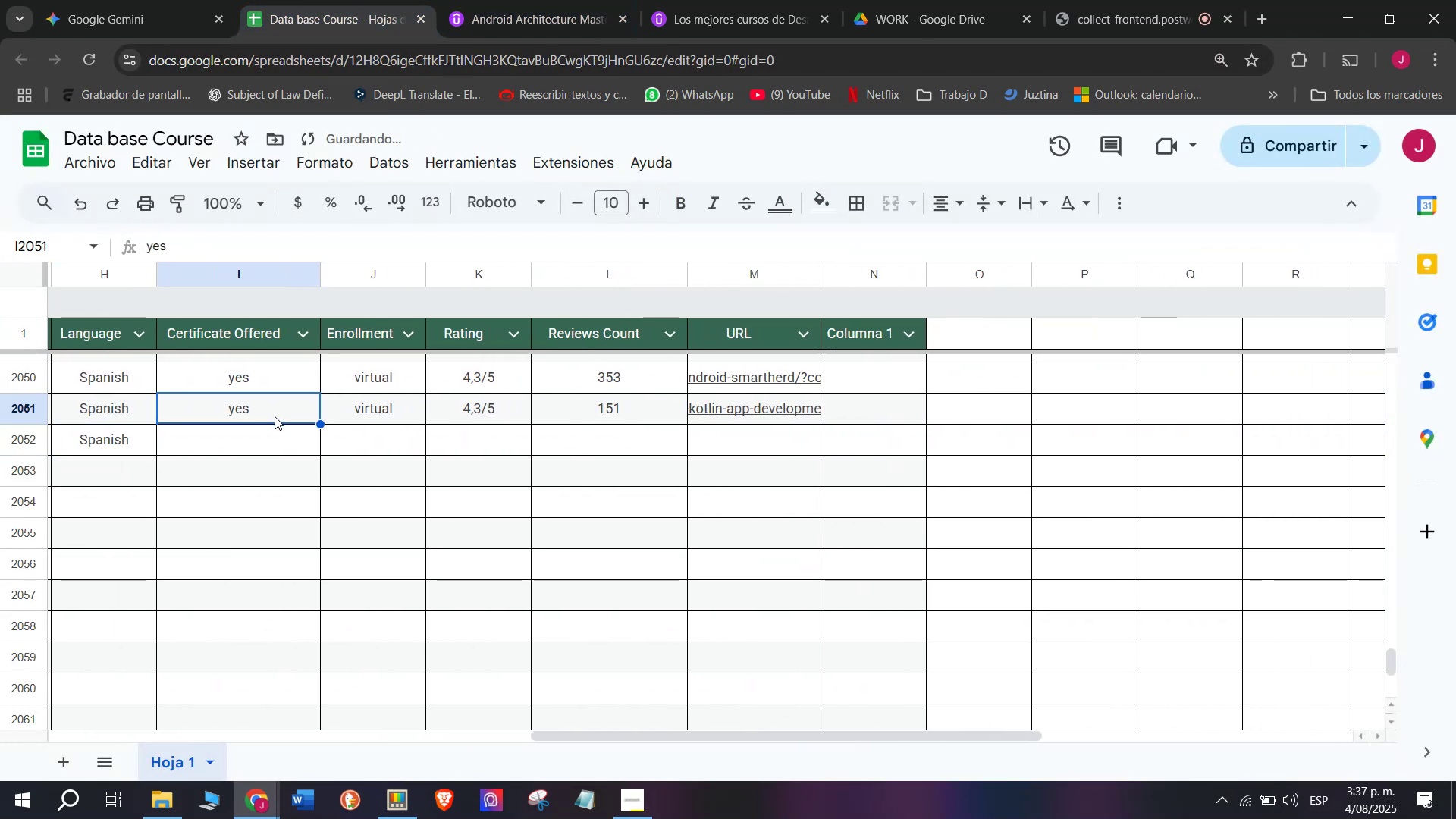 
key(Control+ControlLeft)
 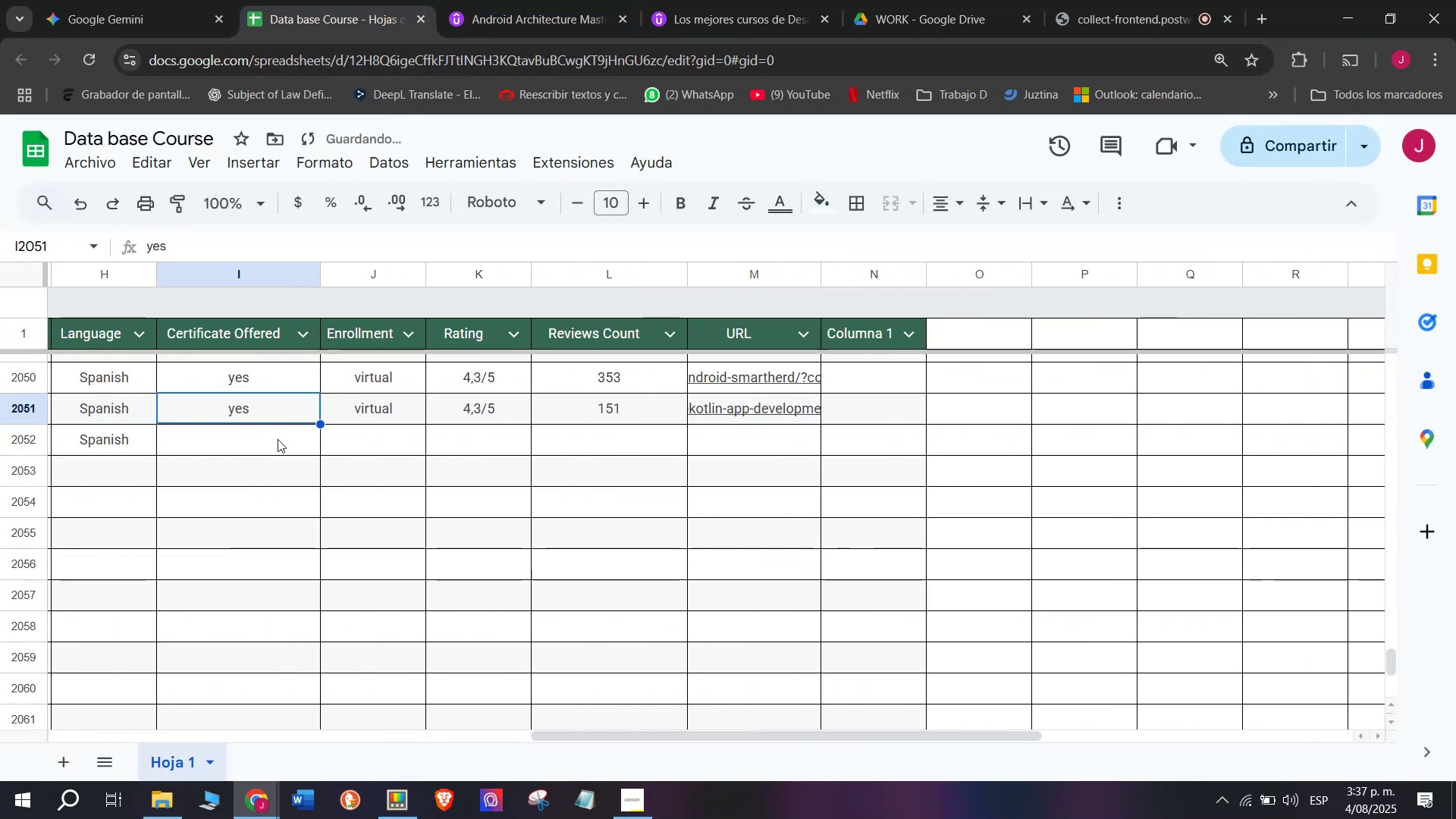 
key(Break)
 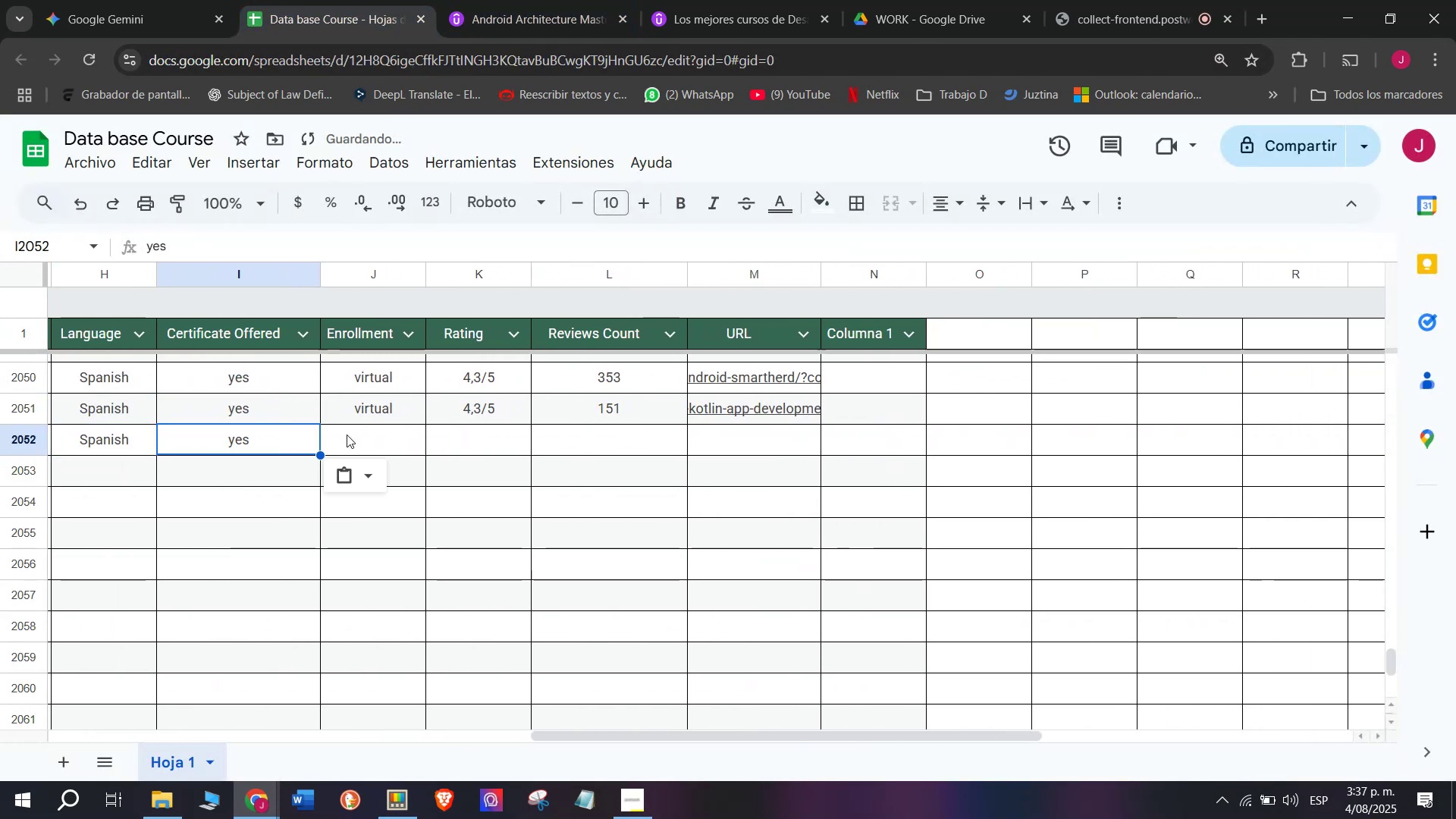 
key(Control+C)
 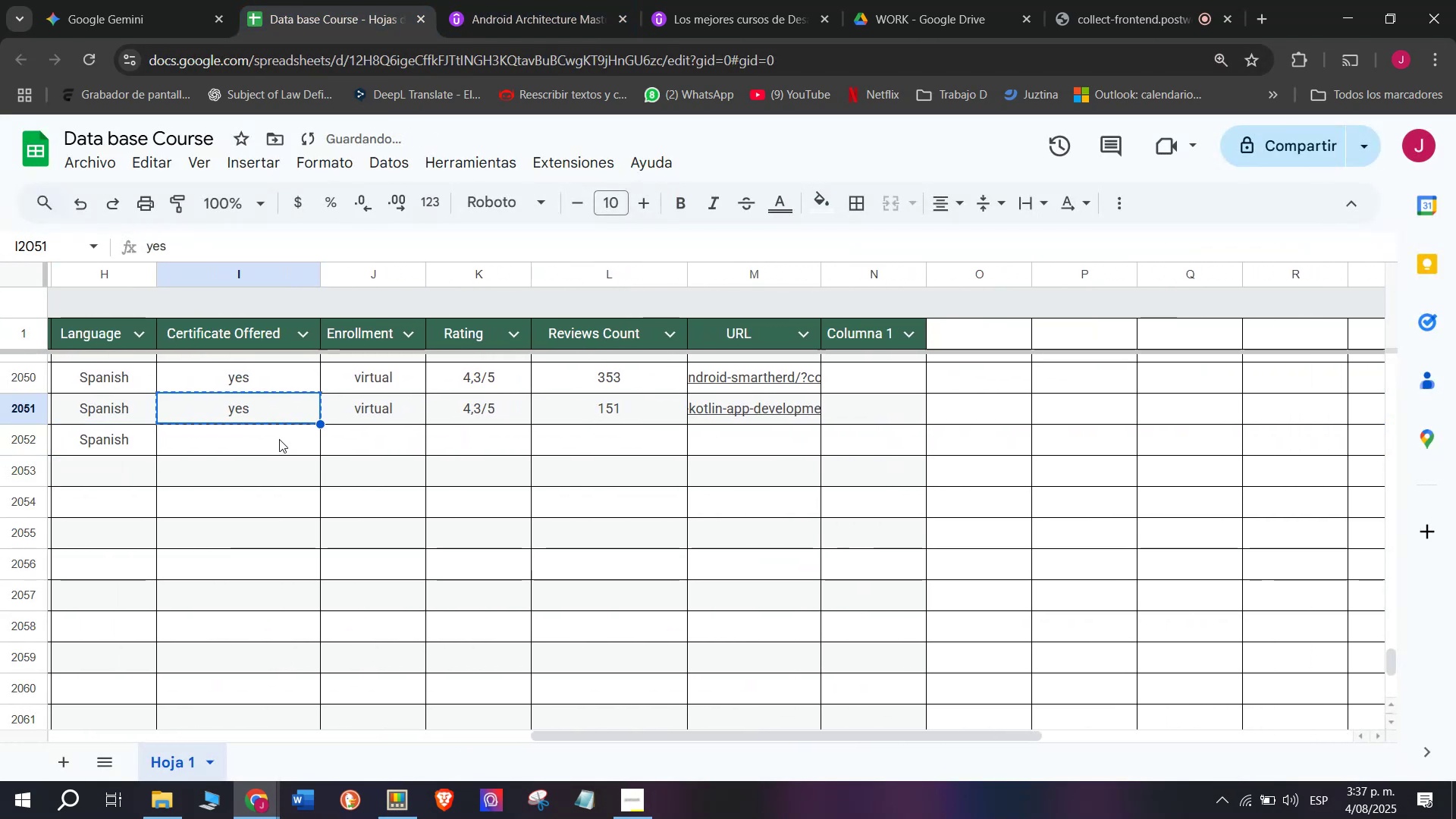 
double_click([279, 439])
 